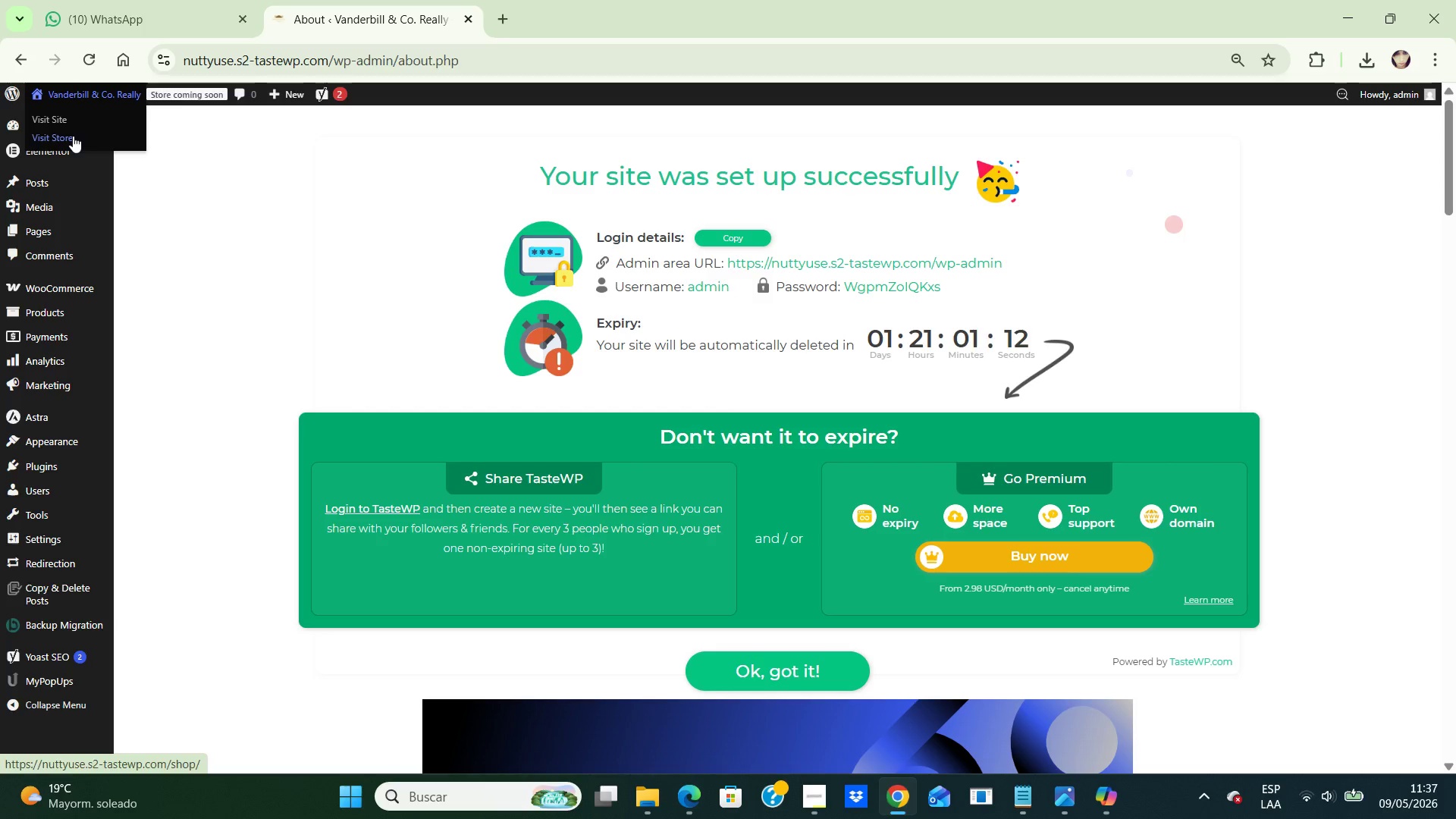 
left_click([73, 136])
 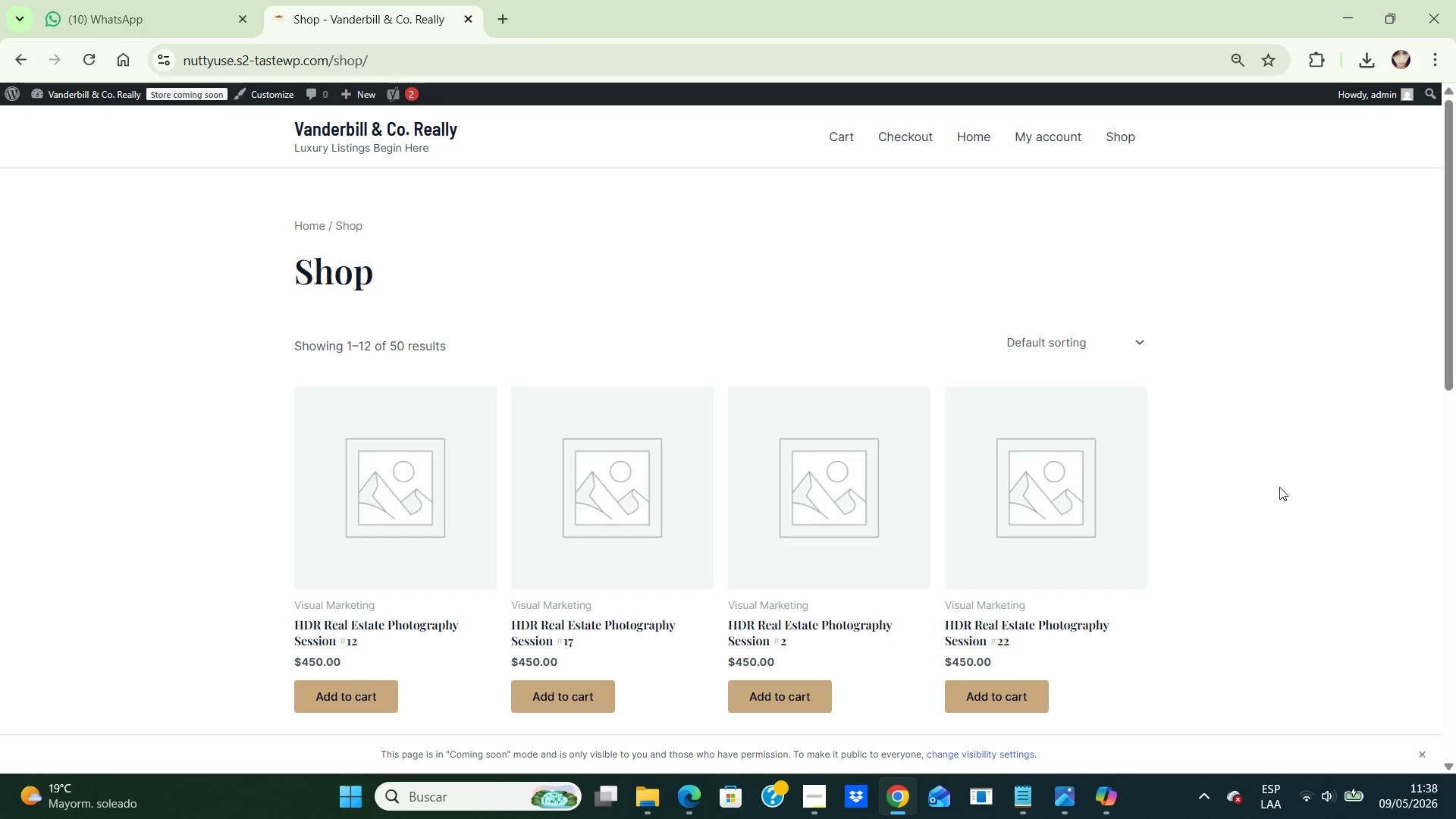 
wait(57.41)
 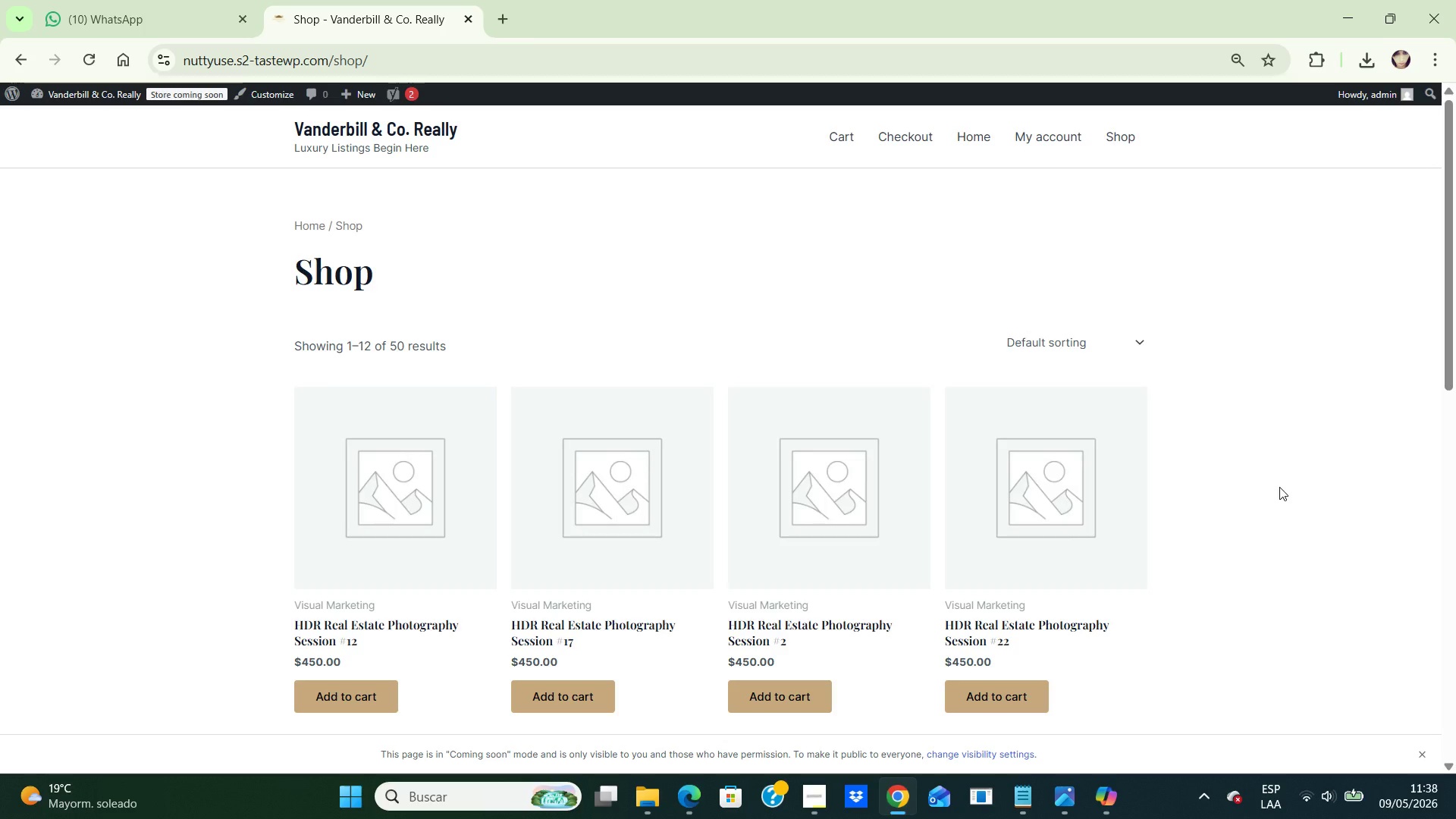 
left_click([11, 92])
 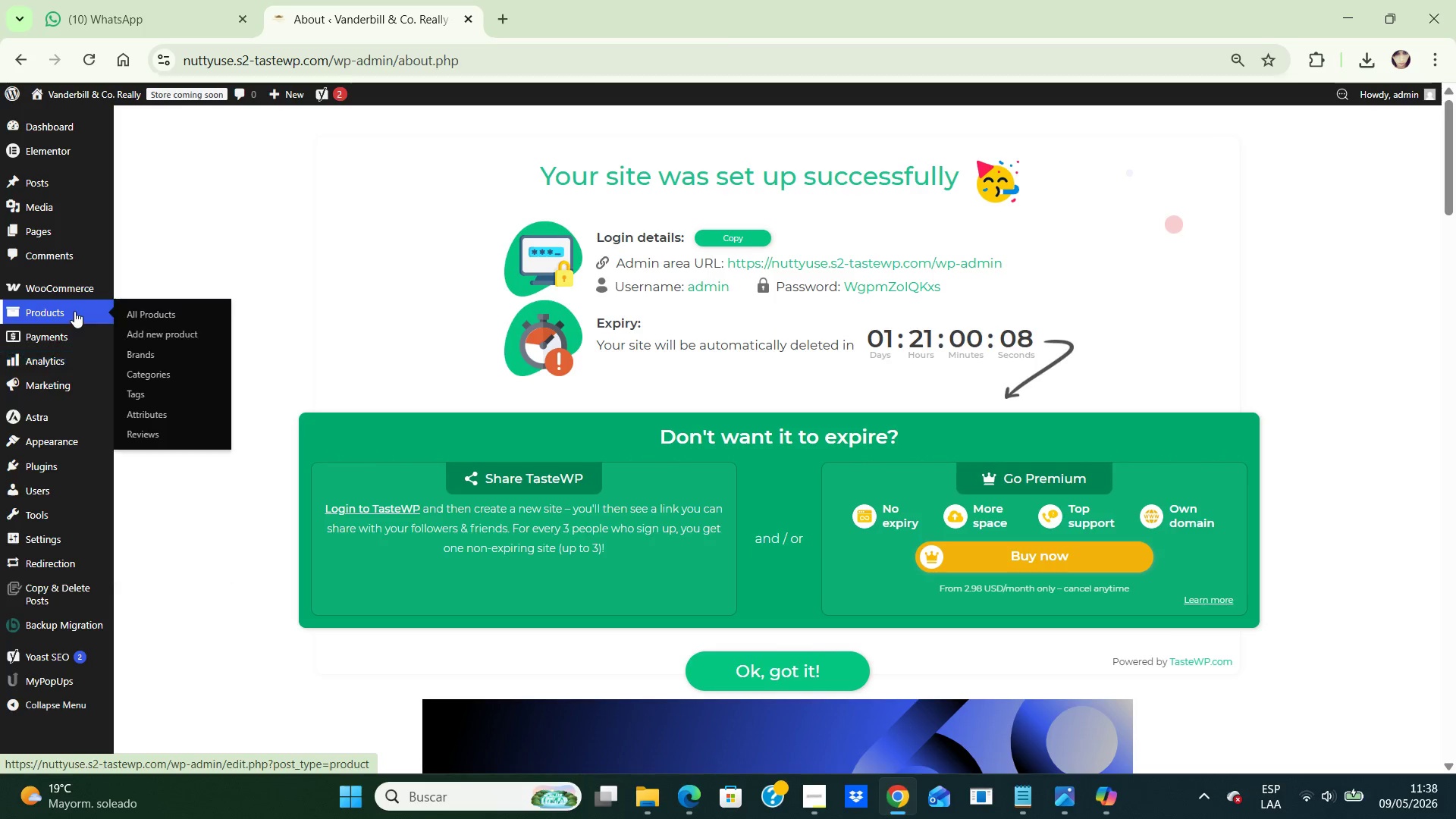 
wait(6.19)
 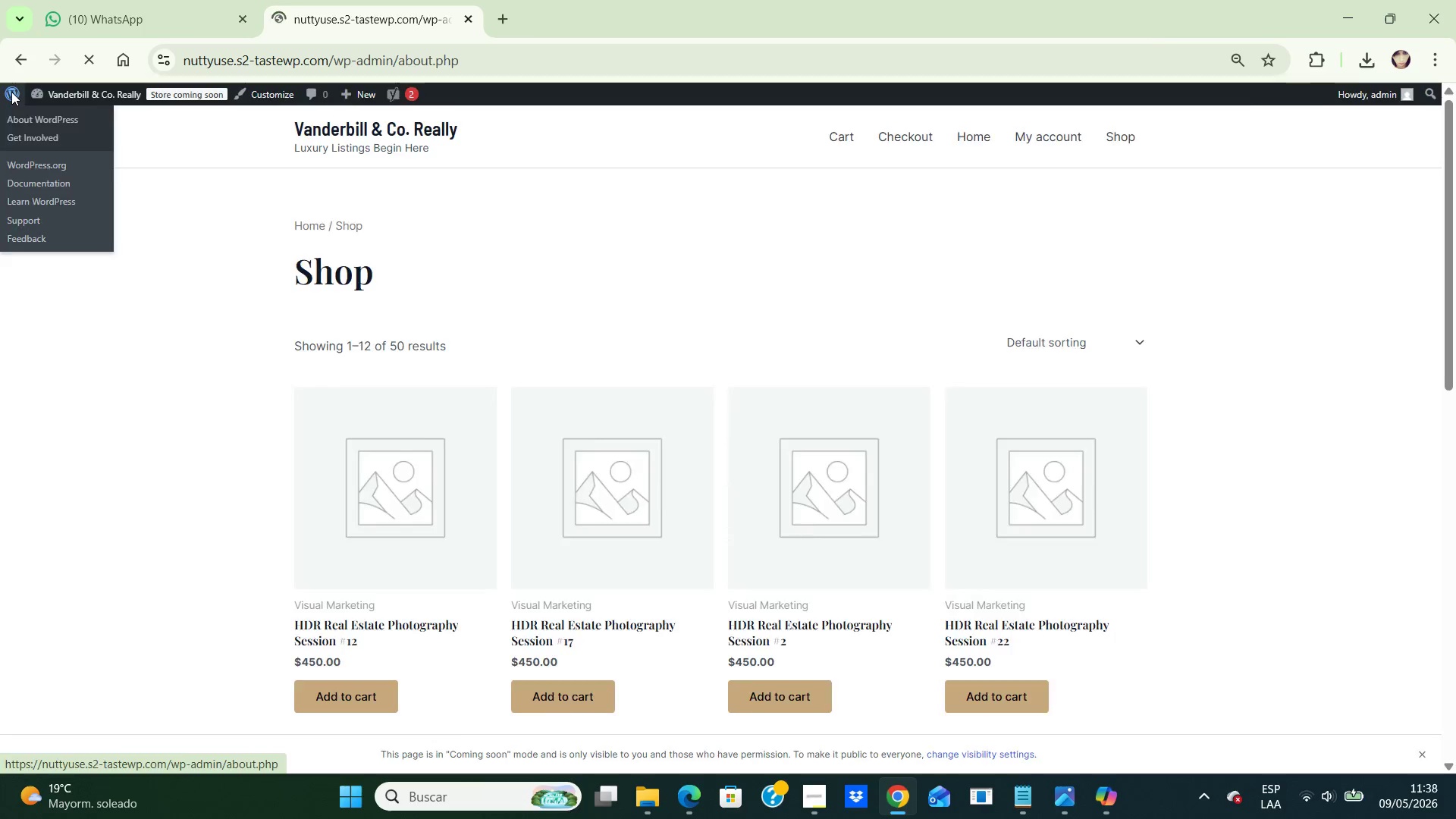 
left_click([141, 315])
 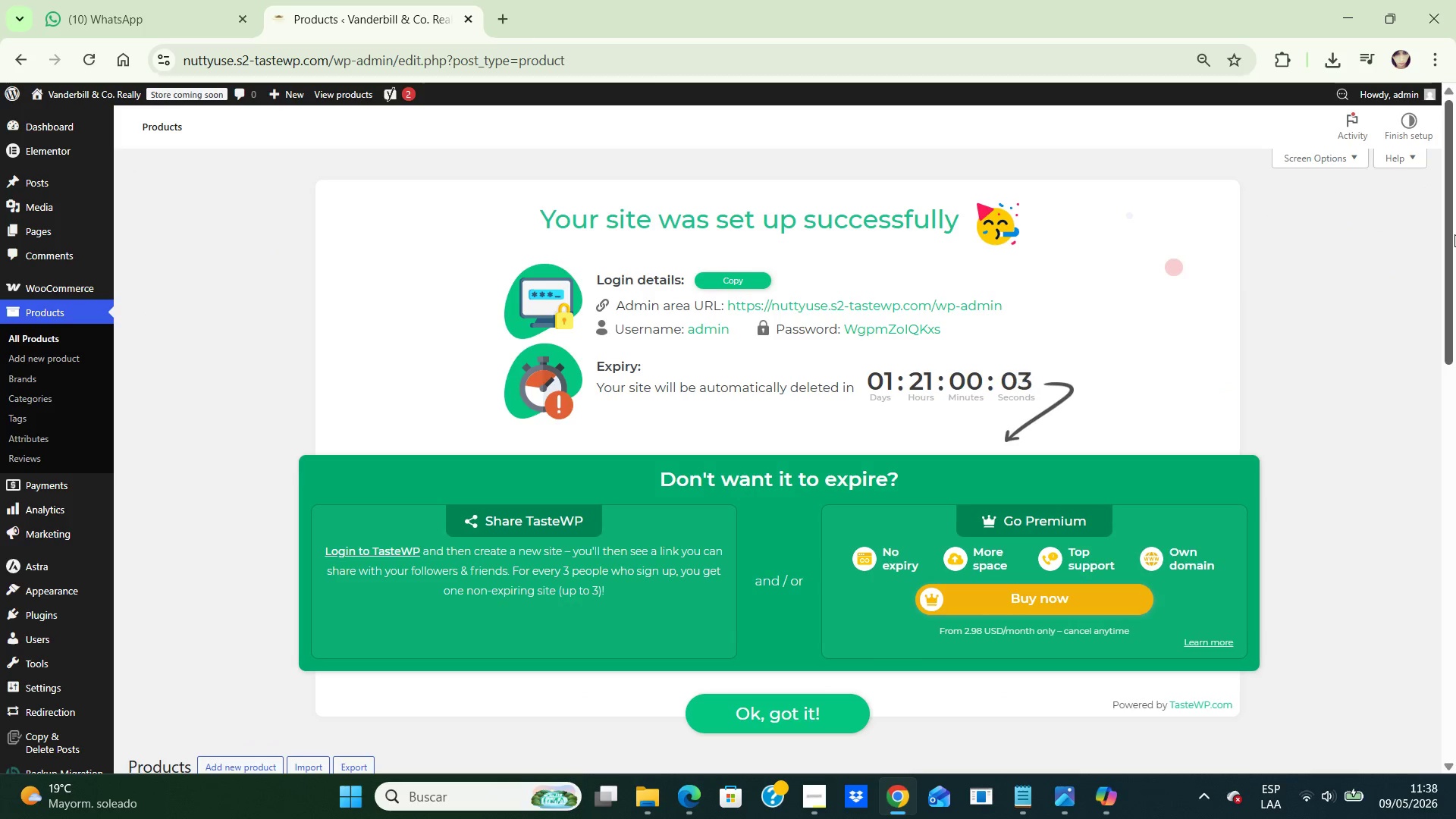 
left_click_drag(start_coordinate=[1451, 231], to_coordinate=[1454, 472])
 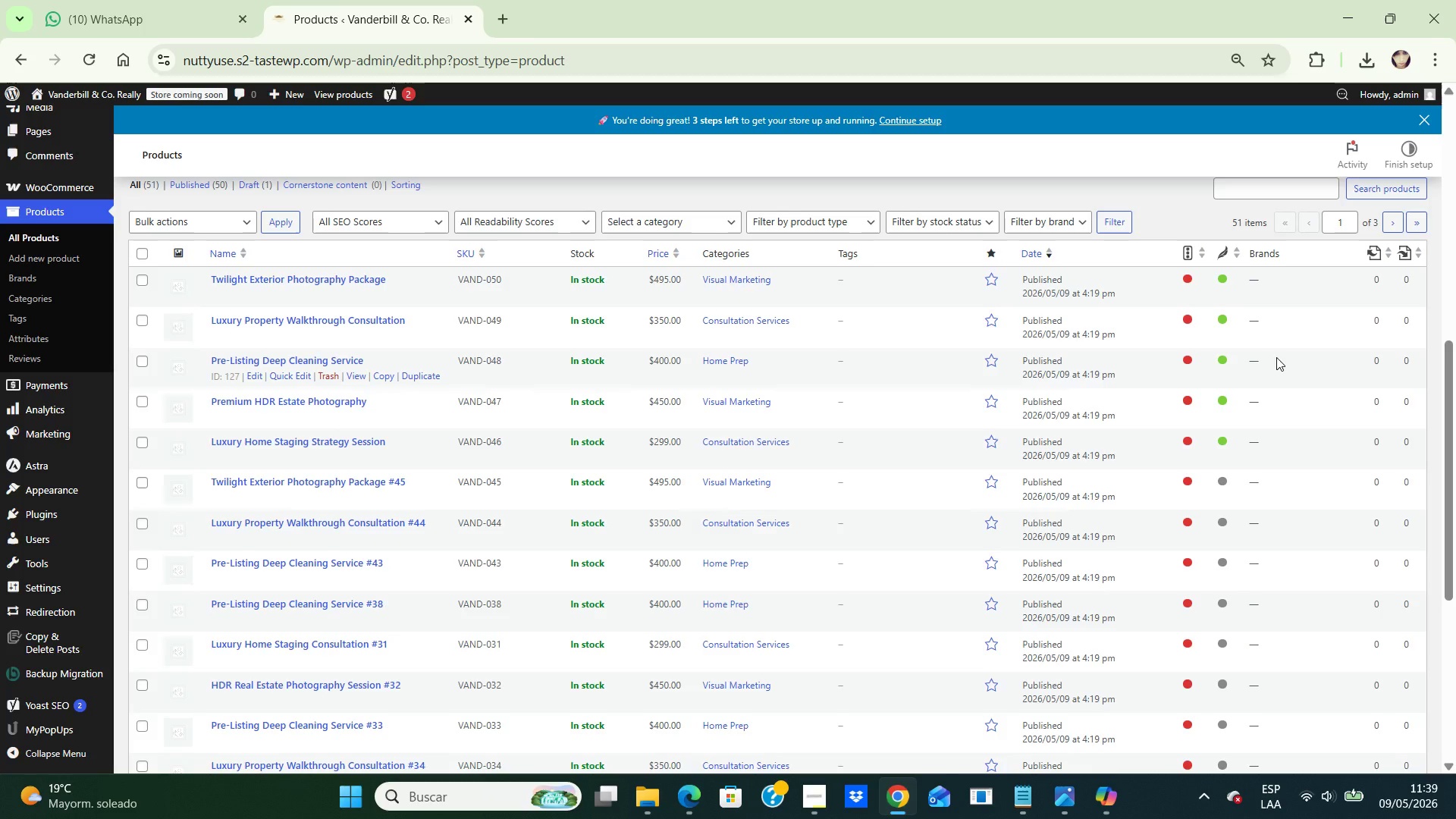 
wait(21.88)
 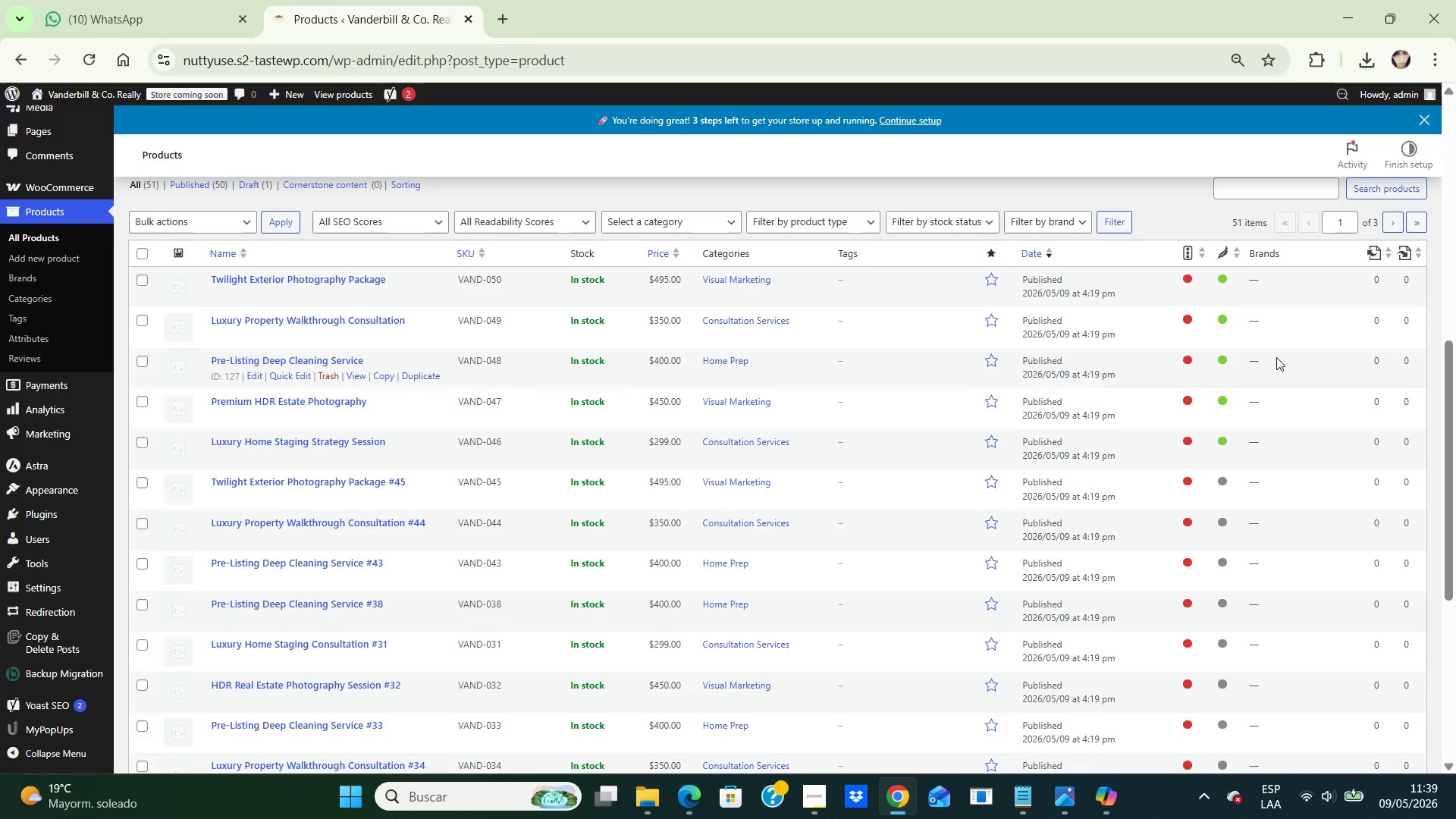 
left_click([254, 295])
 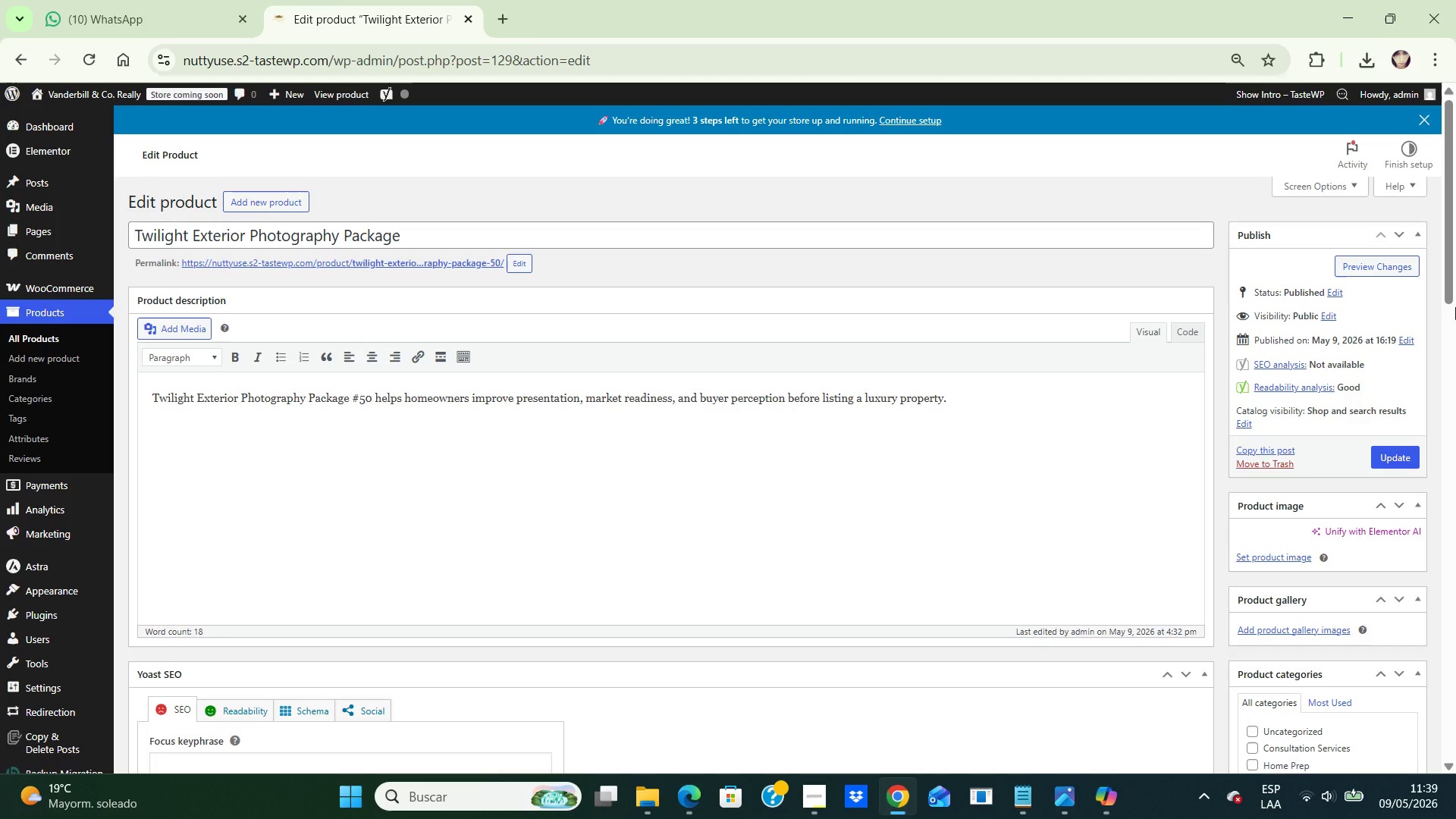 
wait(12.92)
 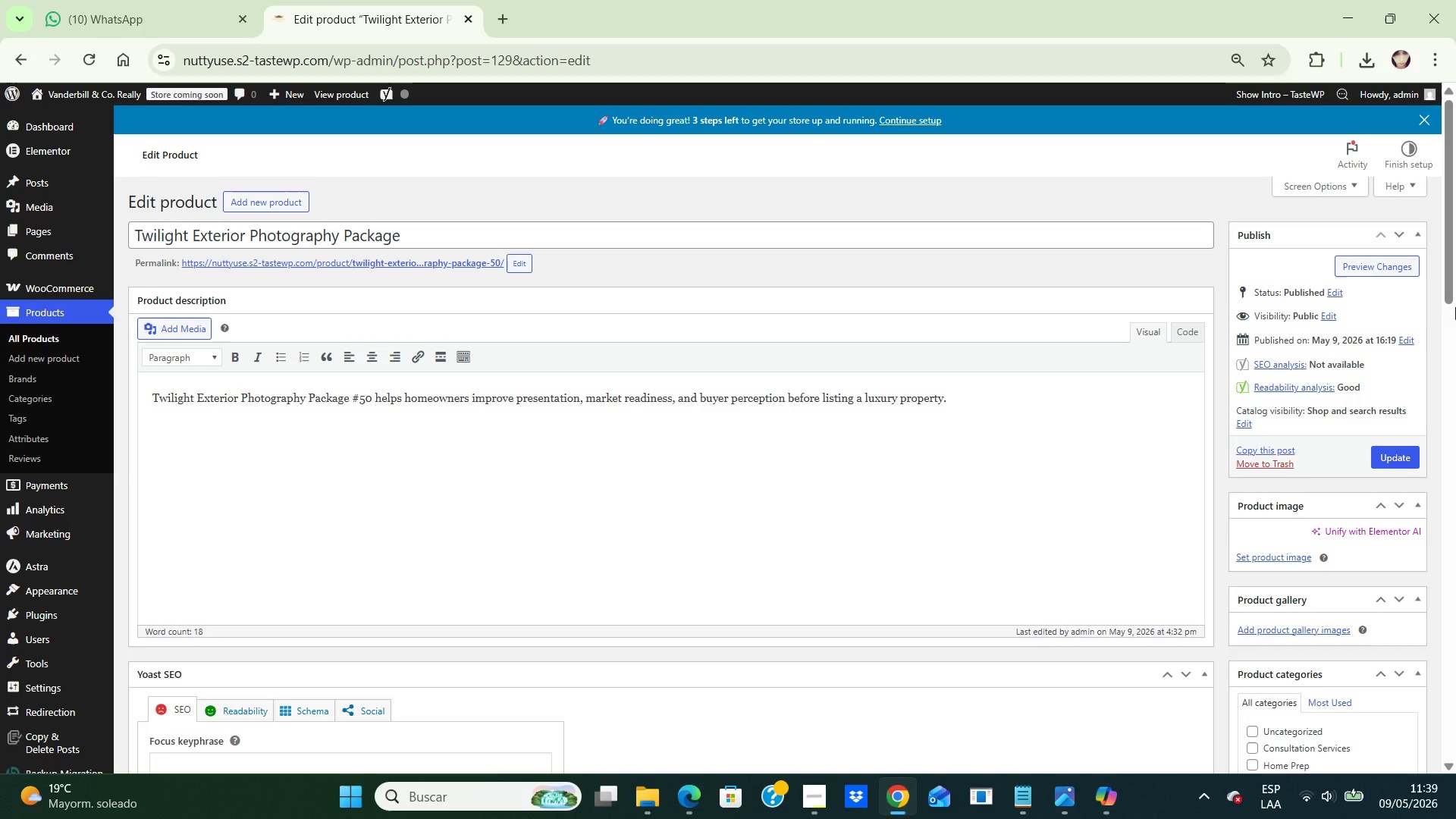 
left_click_drag(start_coordinate=[1446, 283], to_coordinate=[1444, 203])
 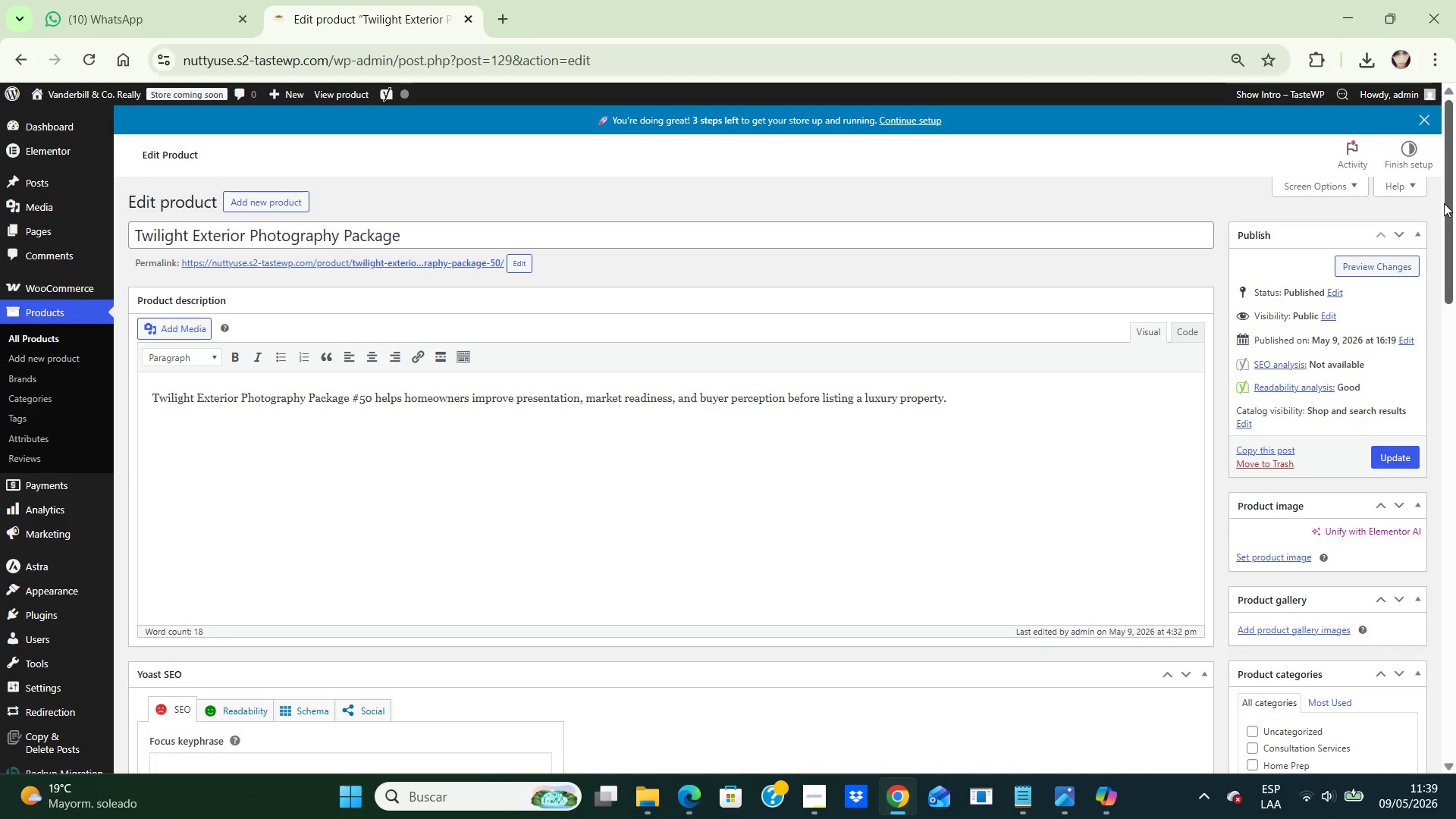 
wait(9.22)
 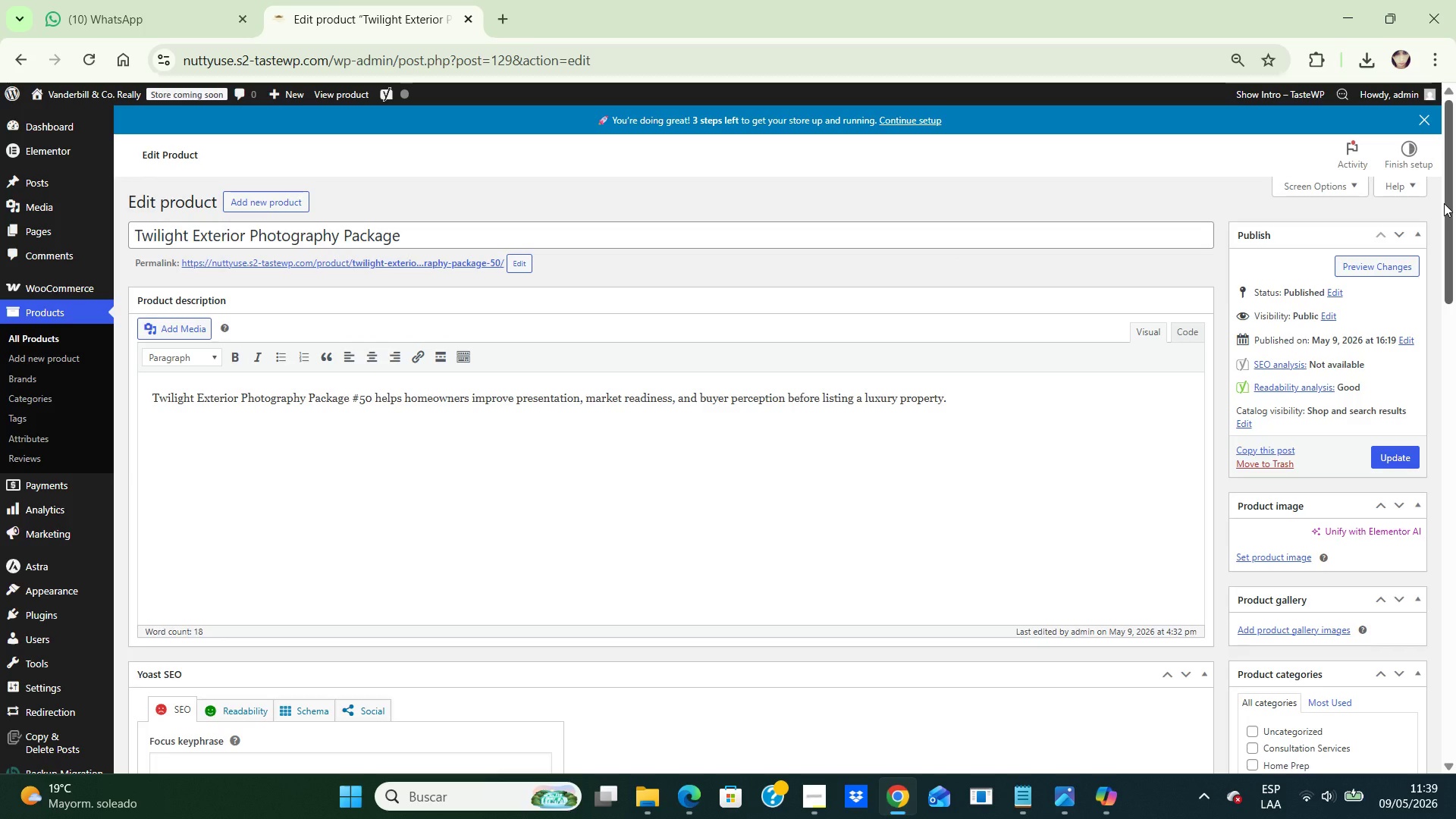 
left_click([1408, 344])
 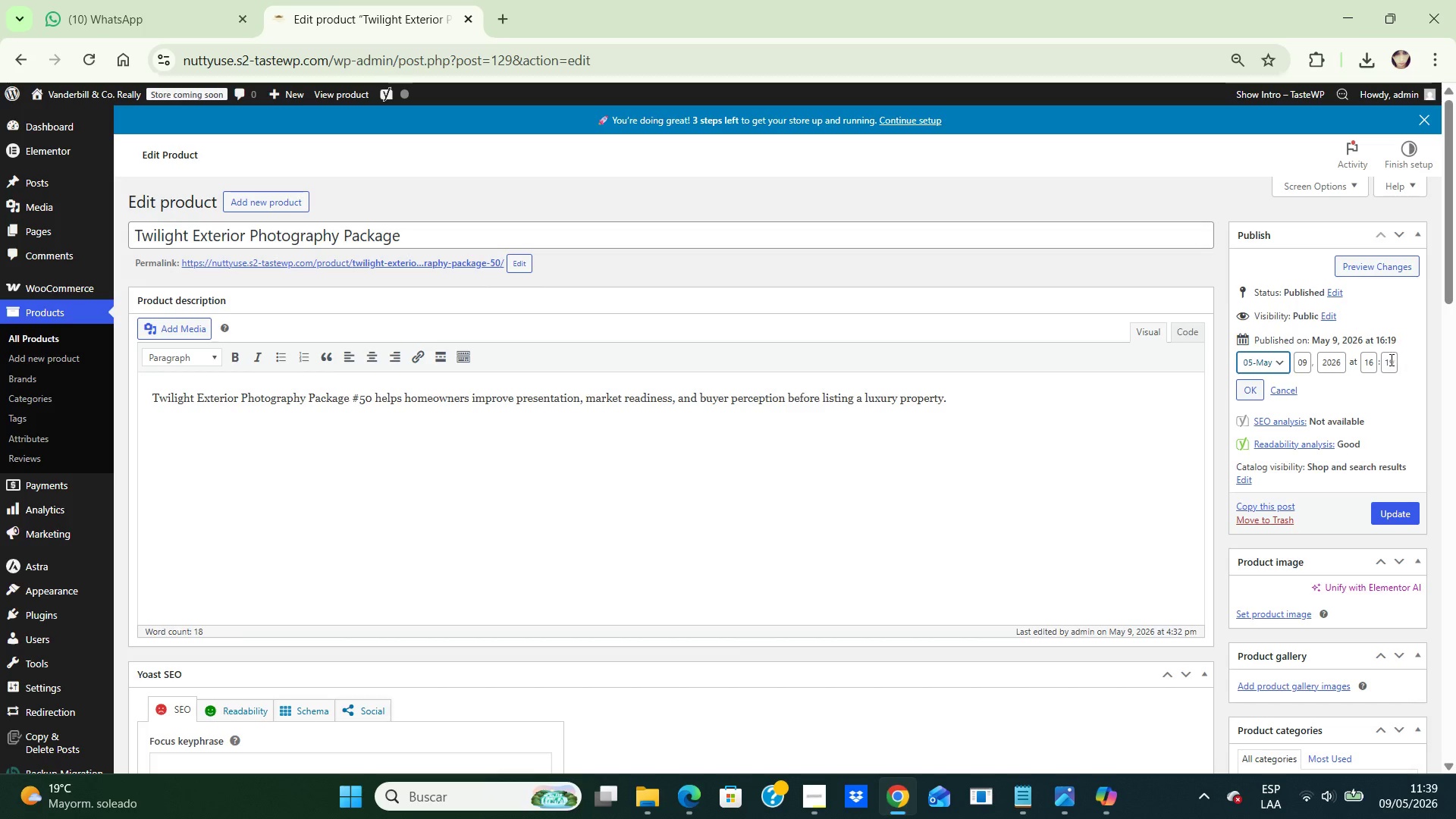 
wait(6.17)
 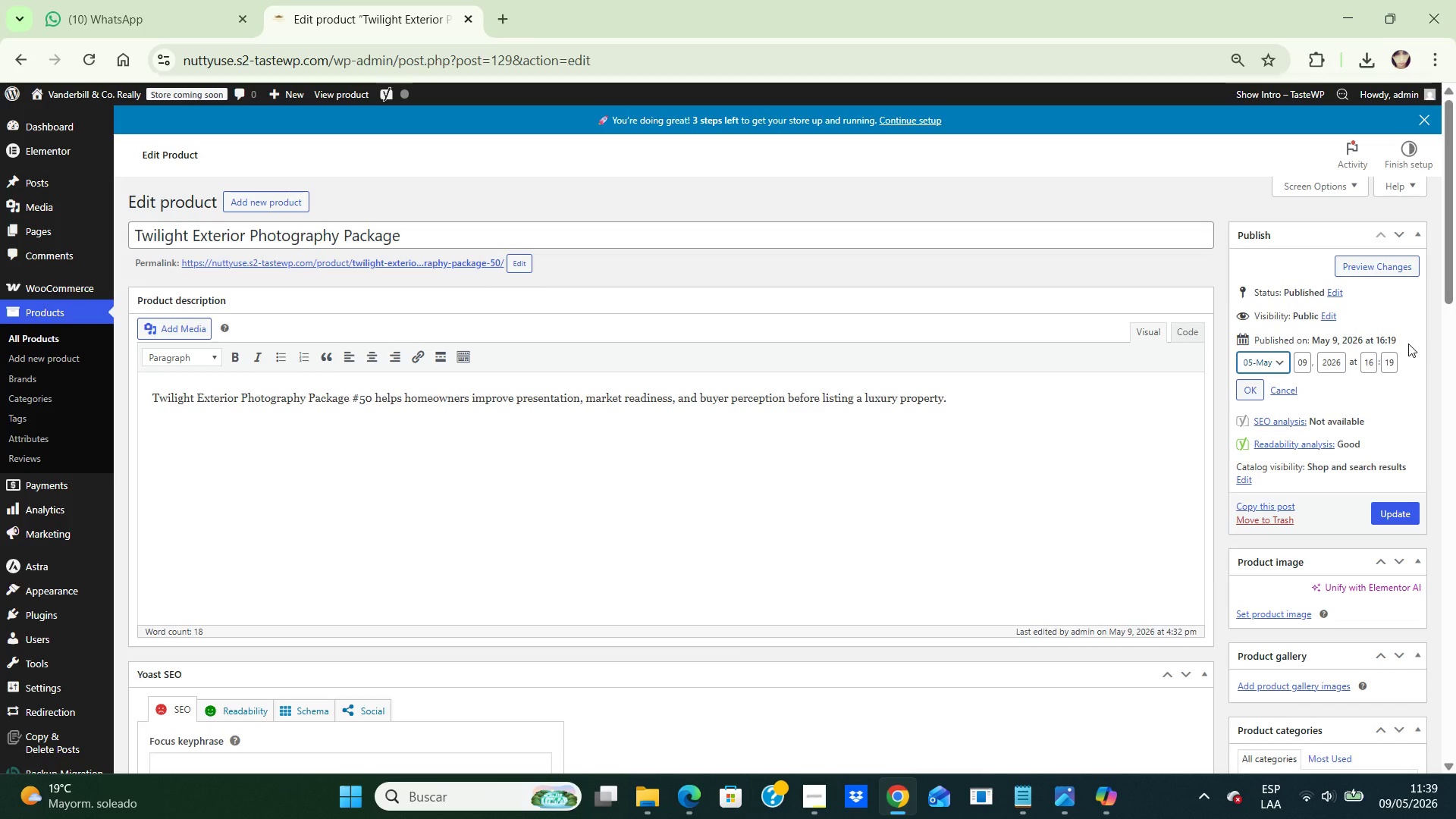 
left_click([1375, 366])
 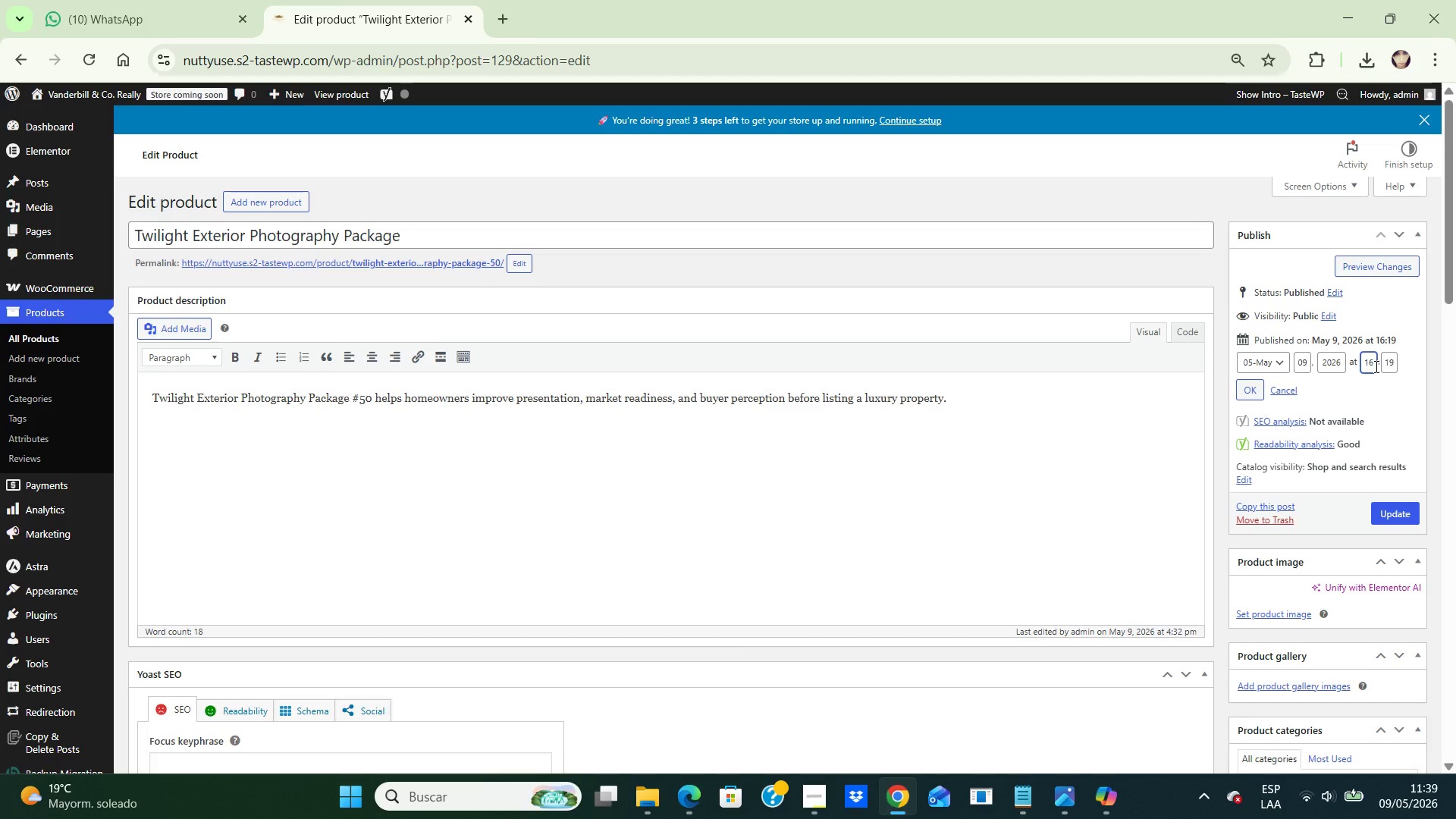 
key(Backspace)
 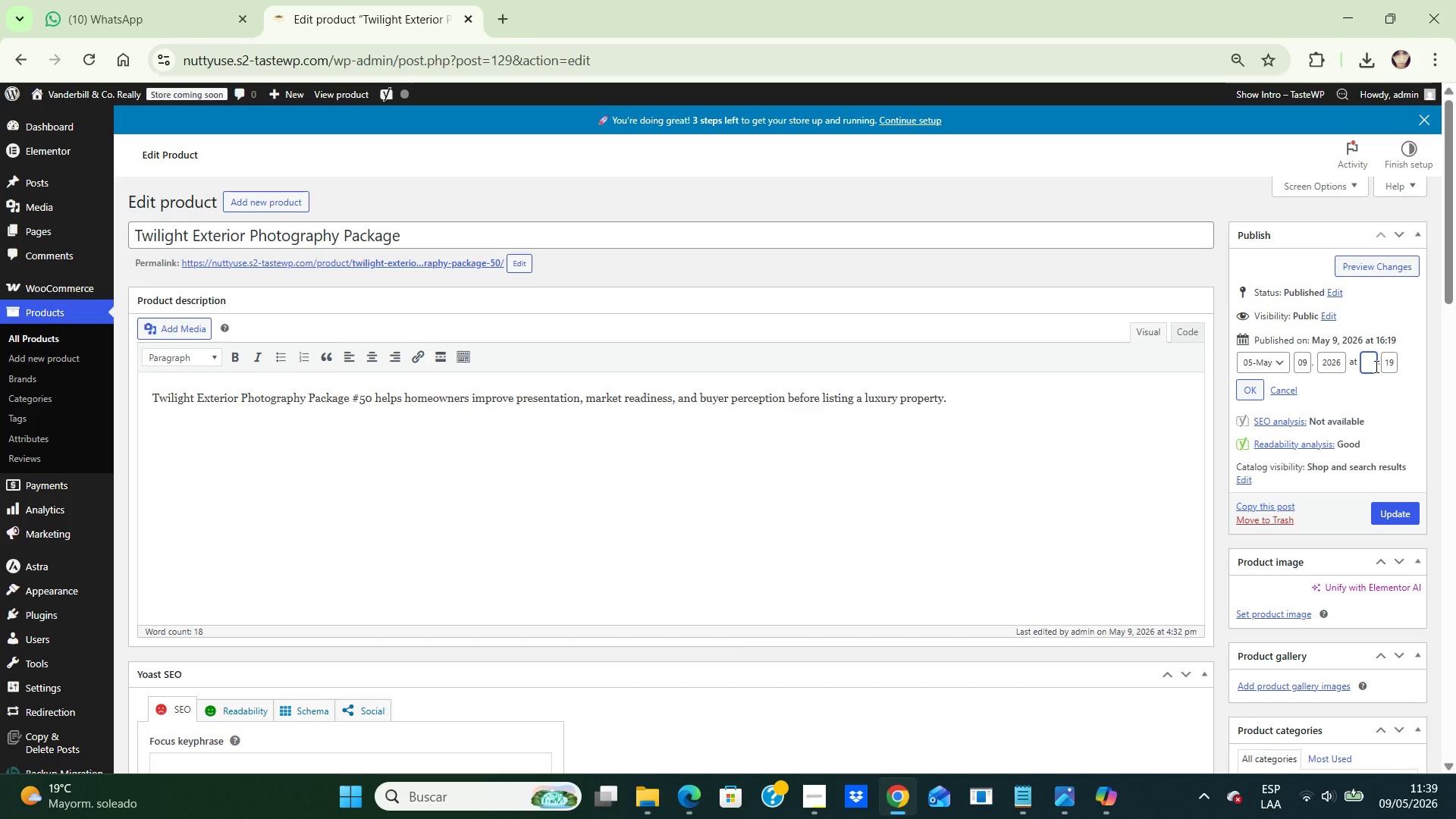 
key(Backspace)
 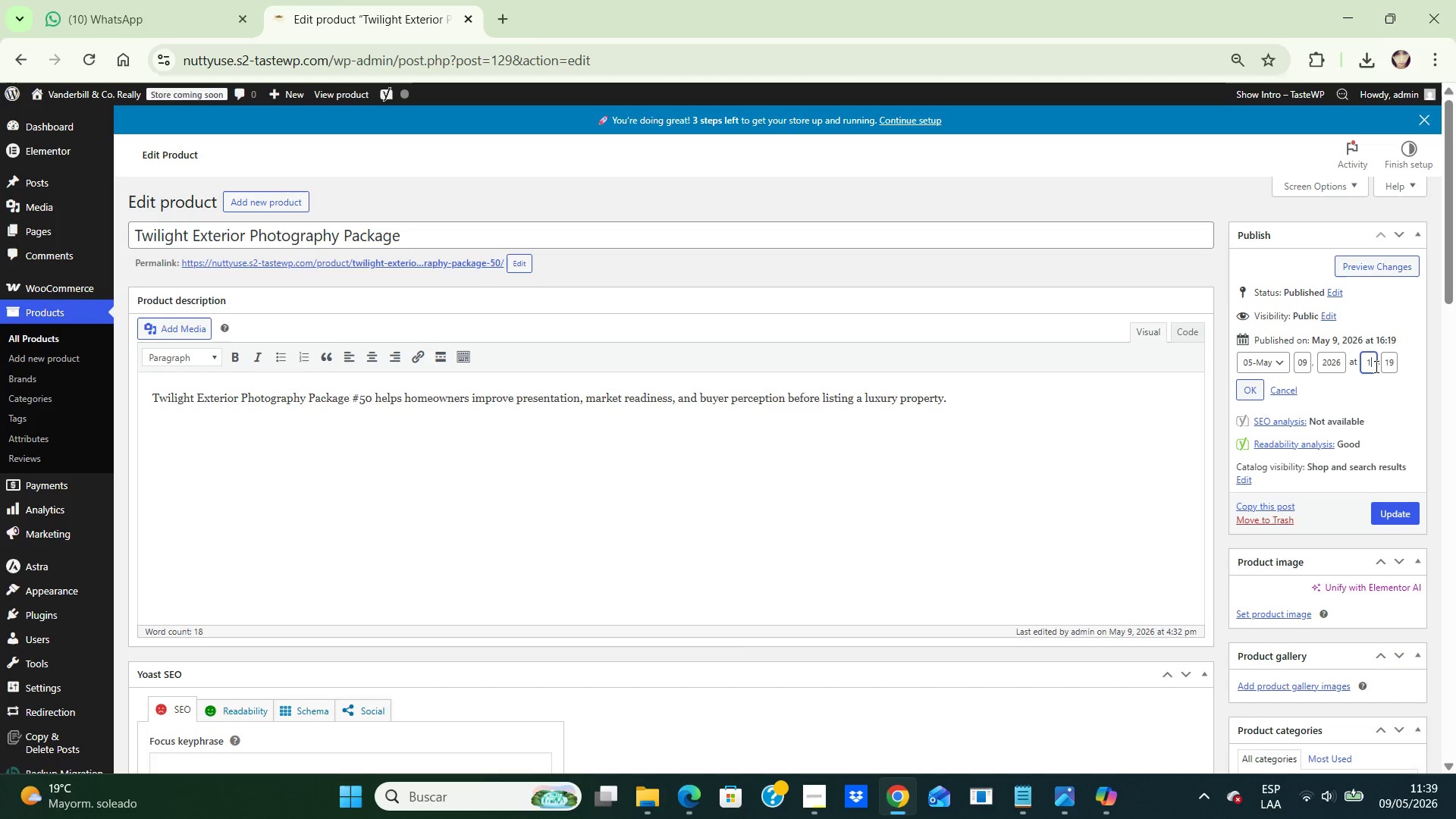 
key(Numpad1)
 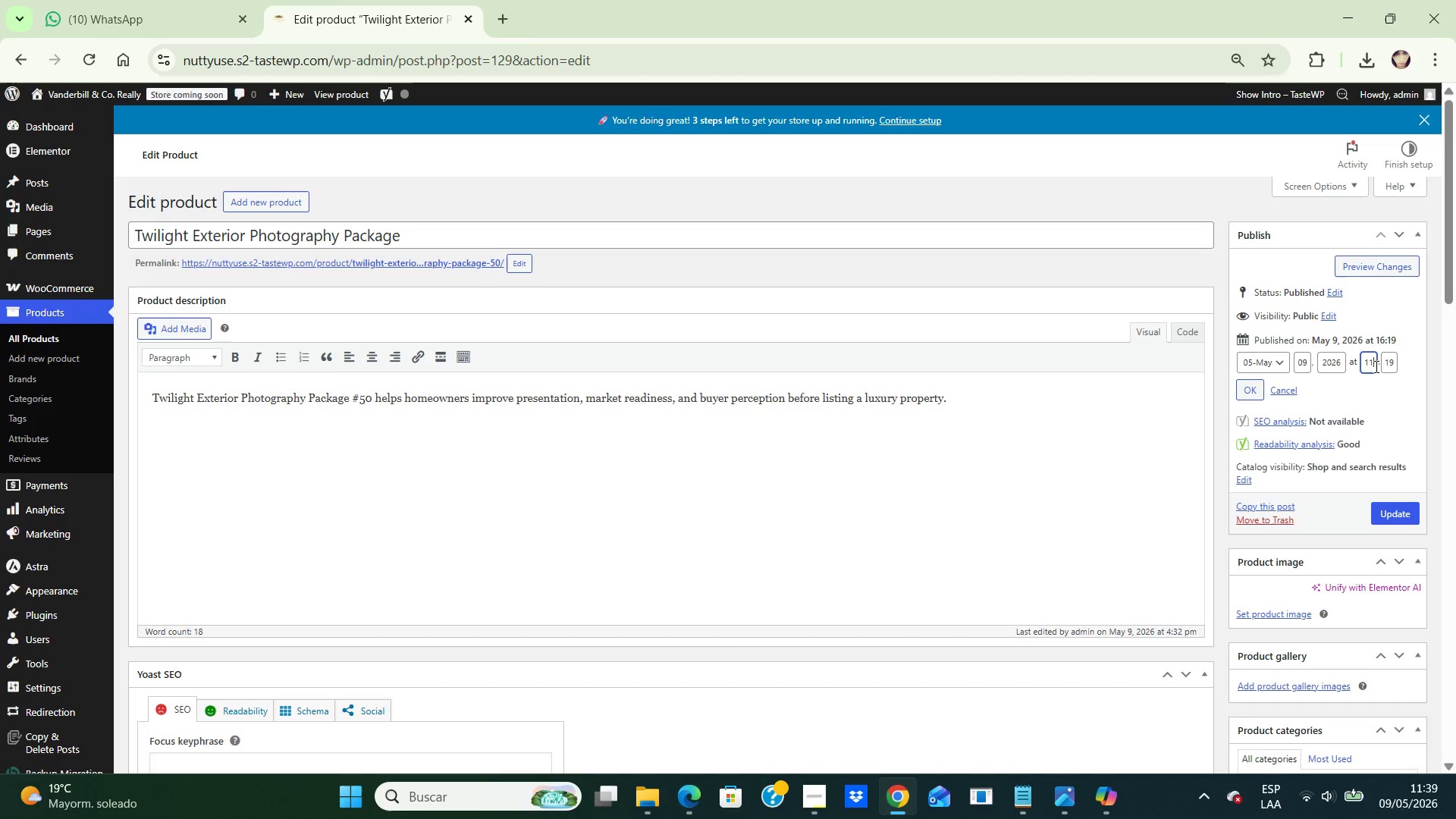 
key(Numpad1)
 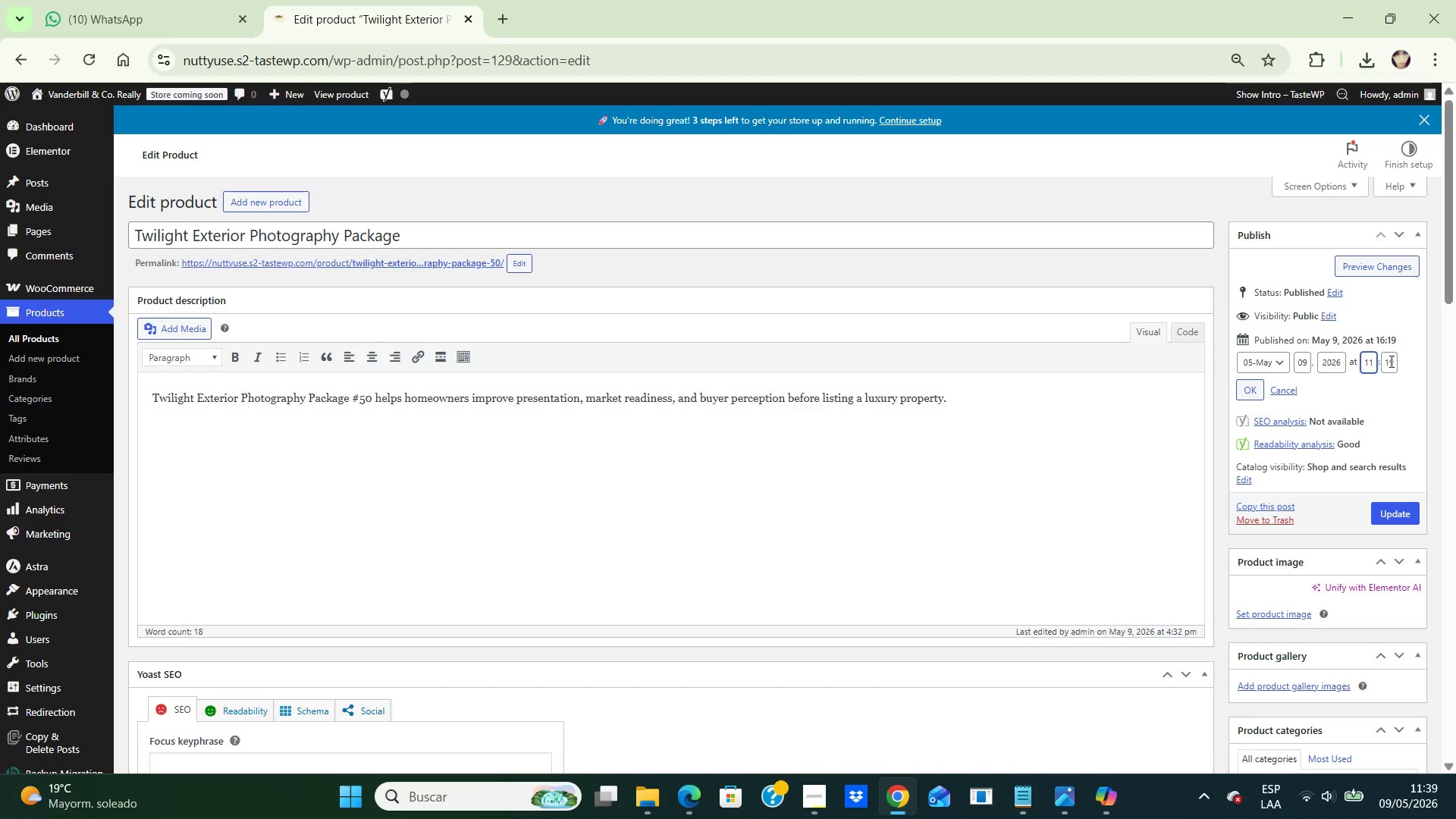 
left_click([1390, 361])
 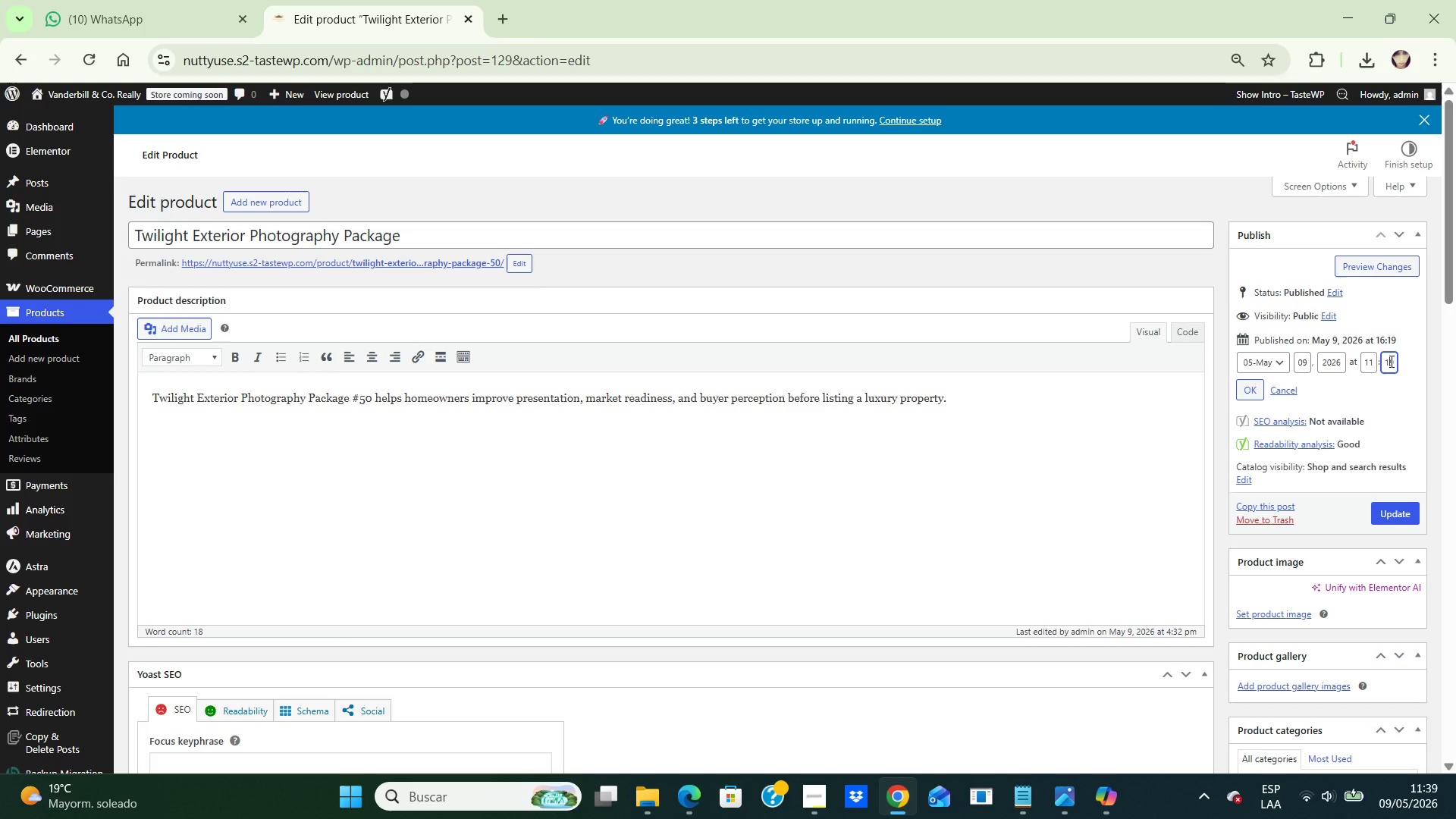 
key(ArrowRight)
 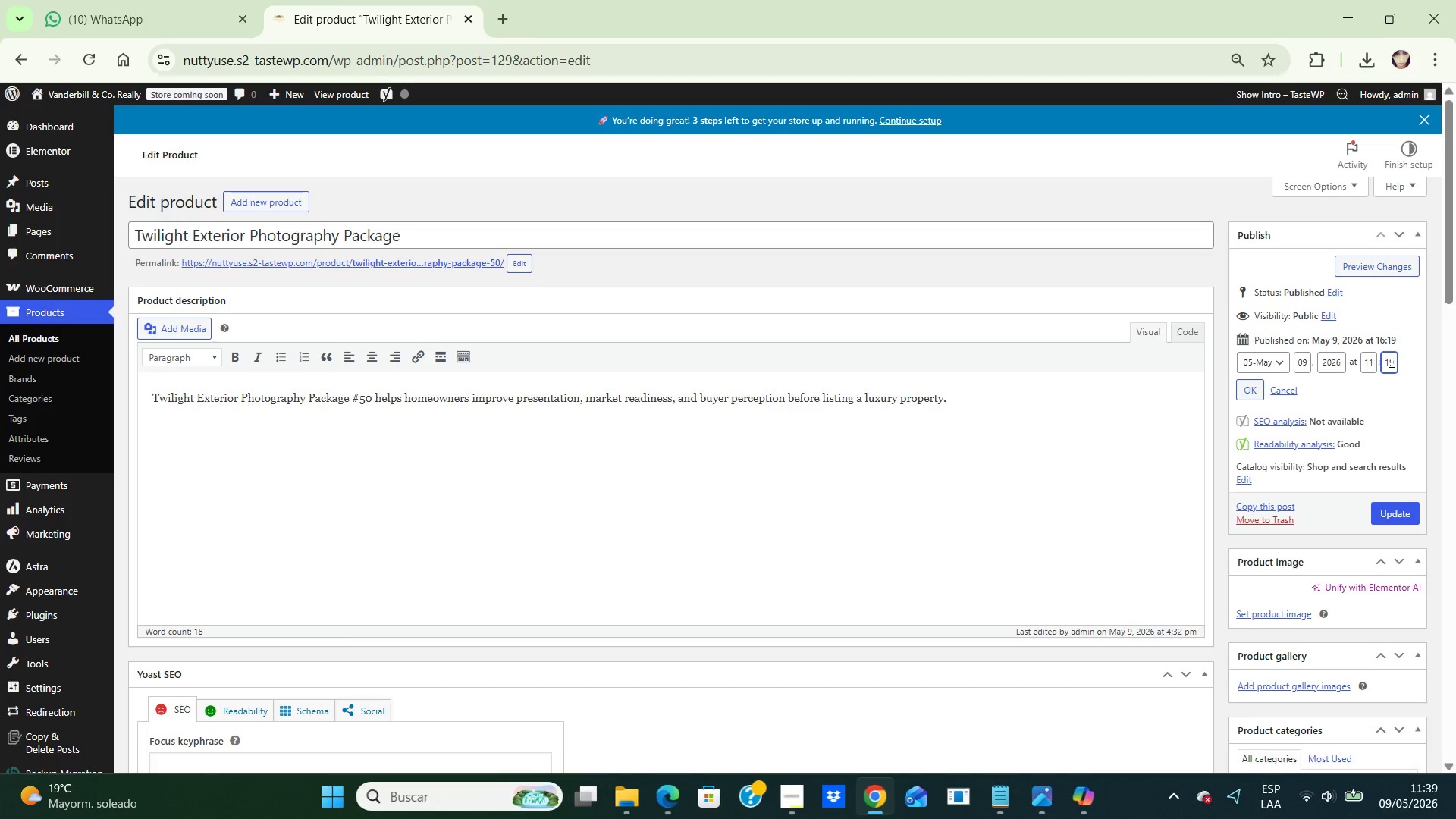 
key(ArrowRight)
 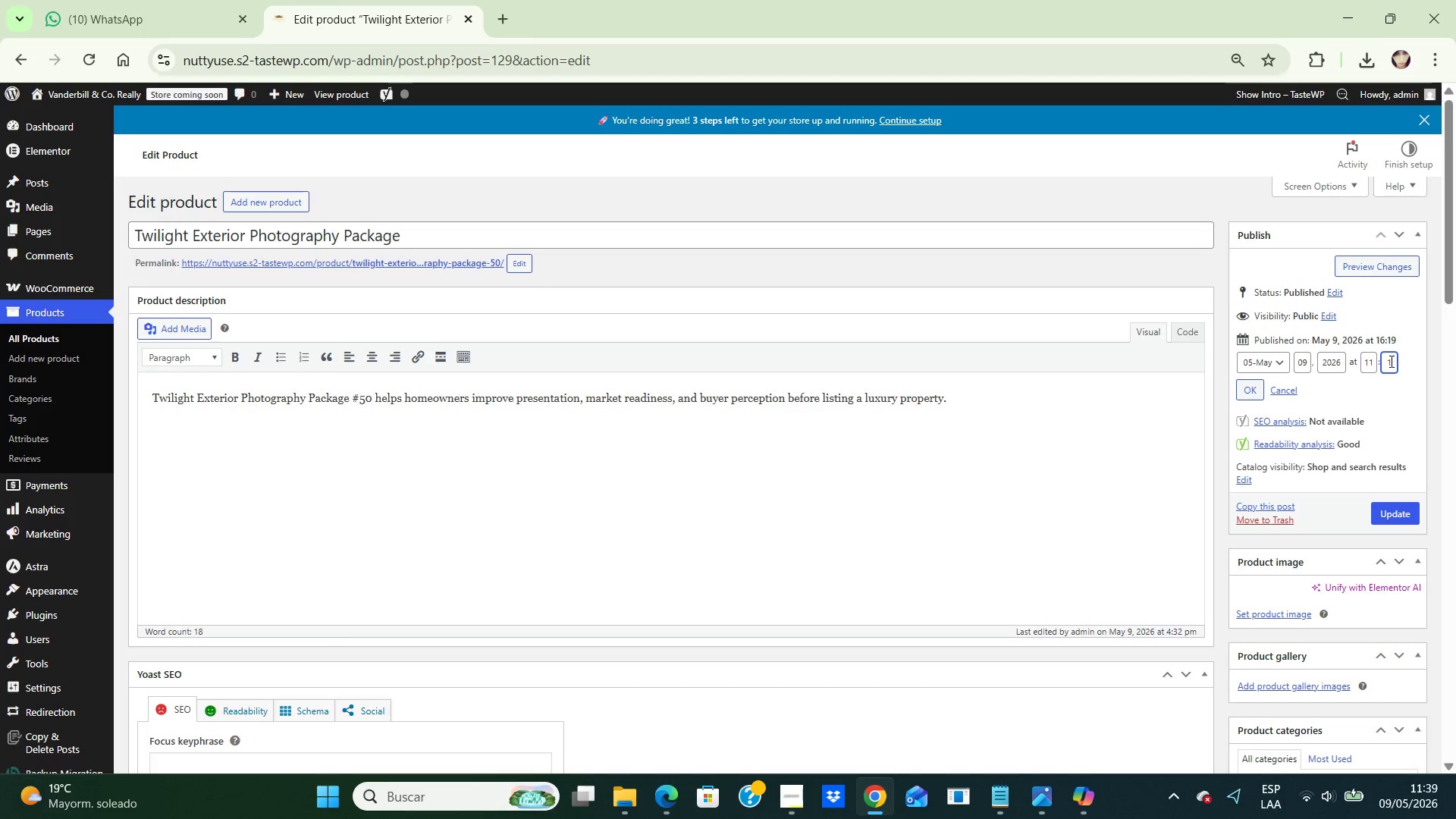 
key(Backspace)
 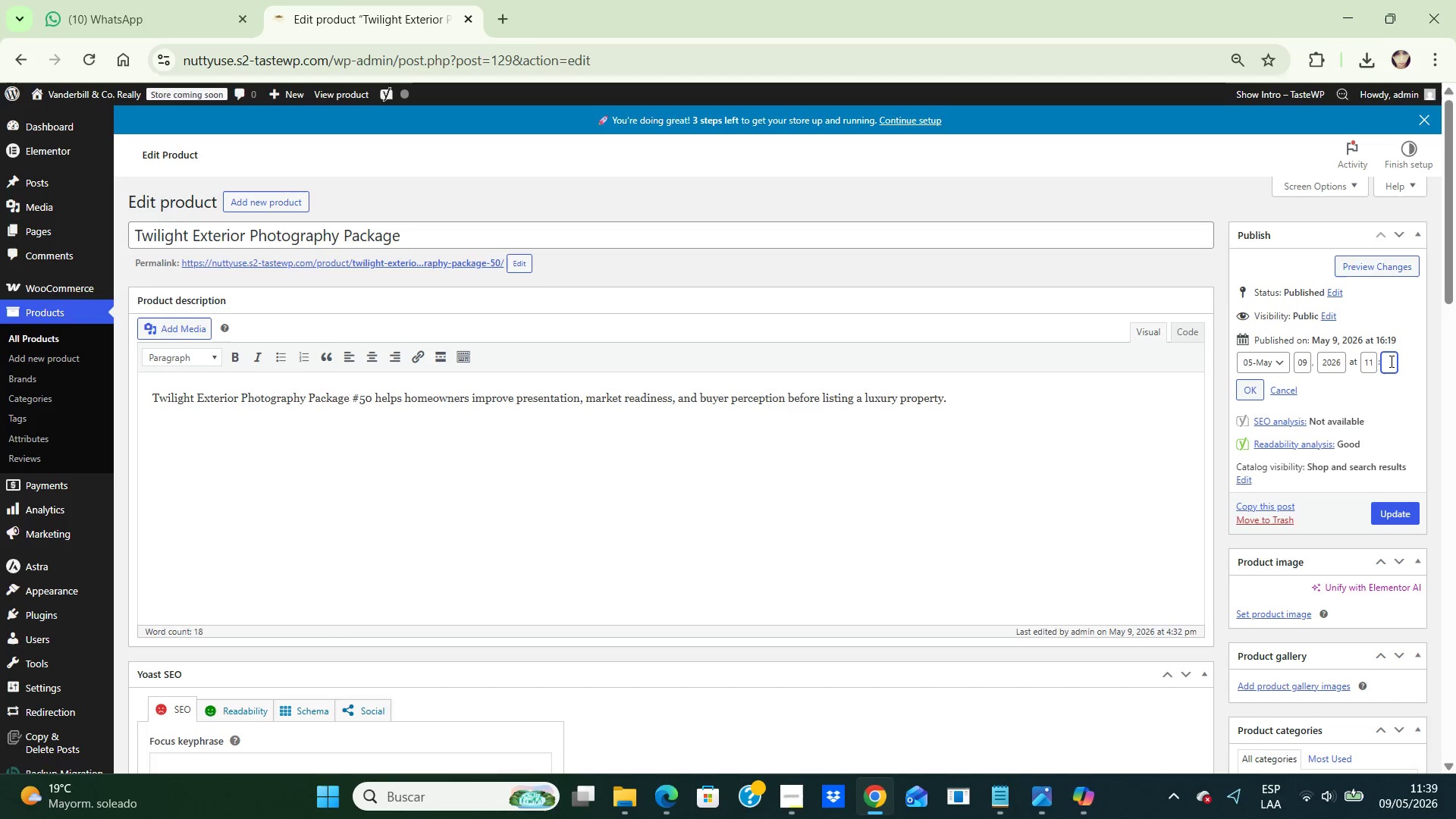 
key(Backspace)
 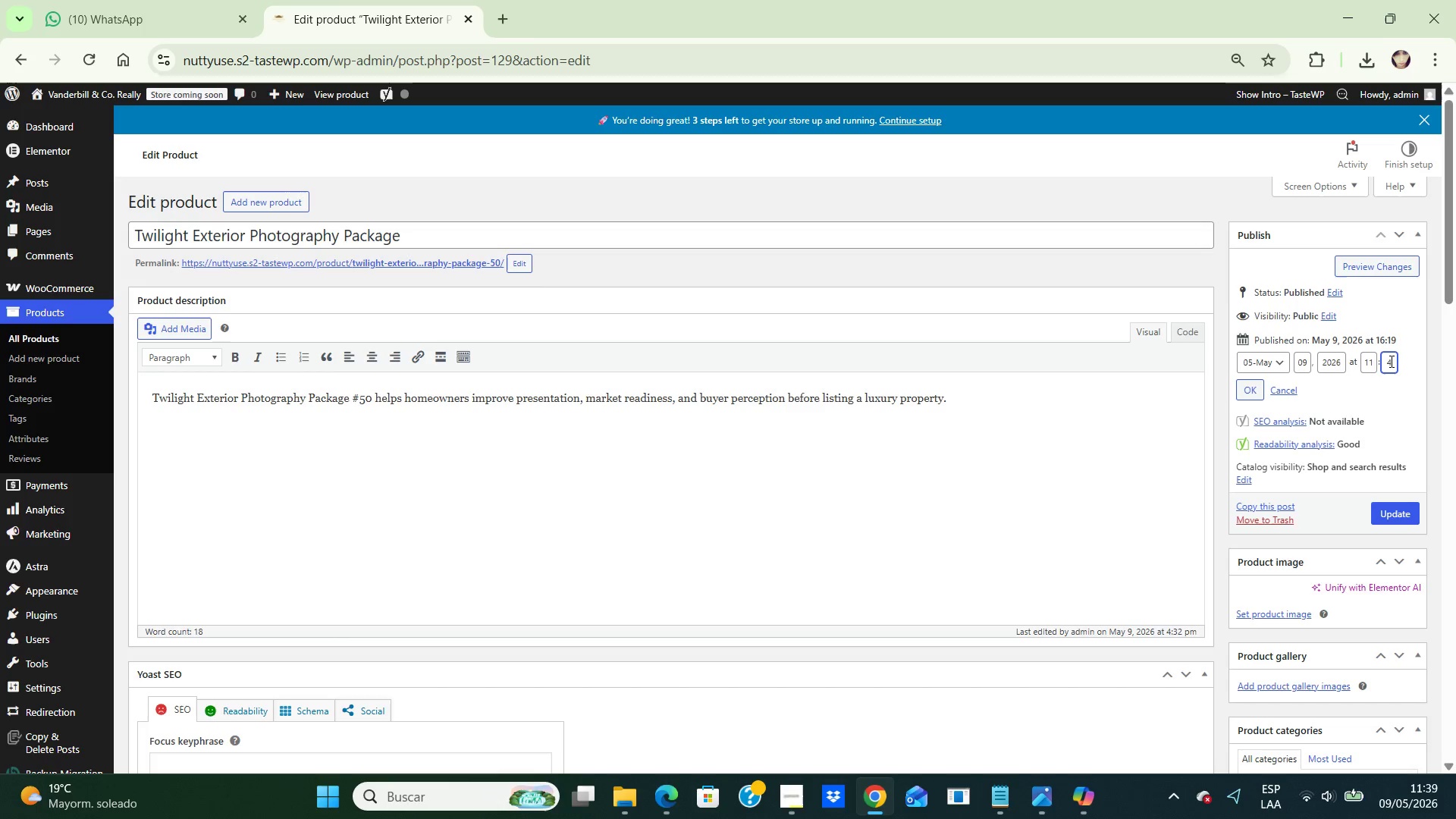 
key(Numpad4)
 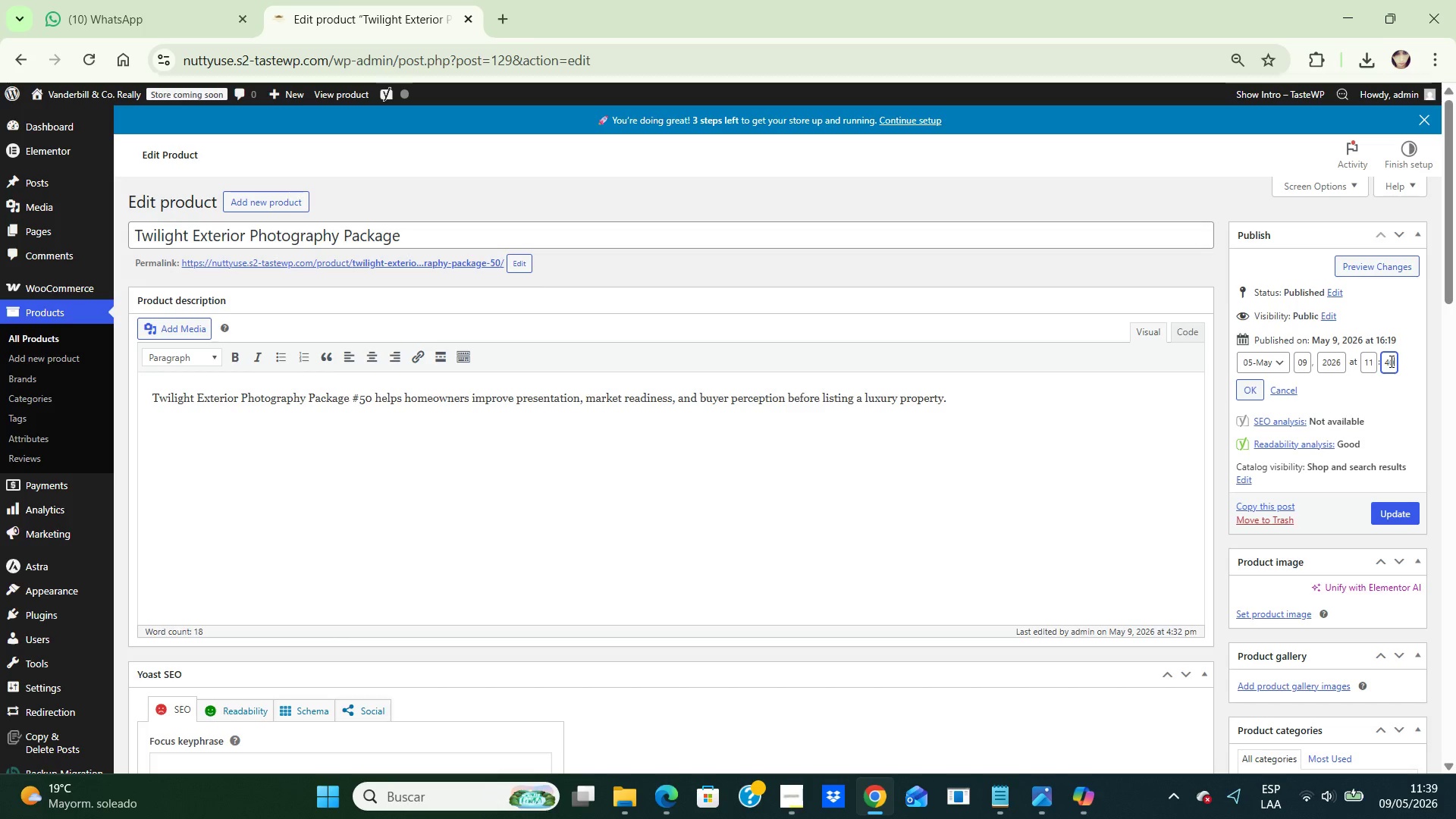 
key(Numpad0)
 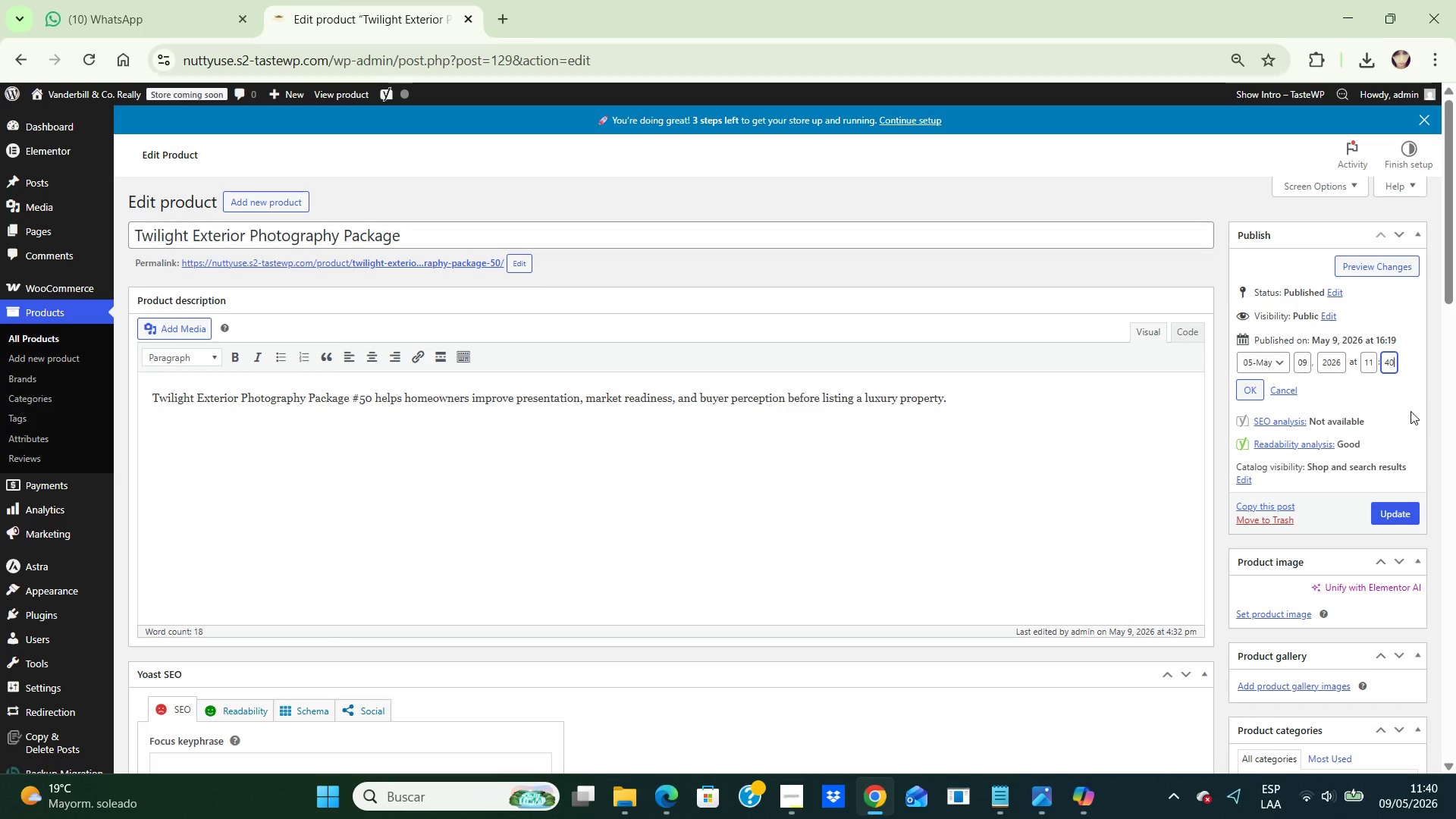 
left_click([1410, 411])
 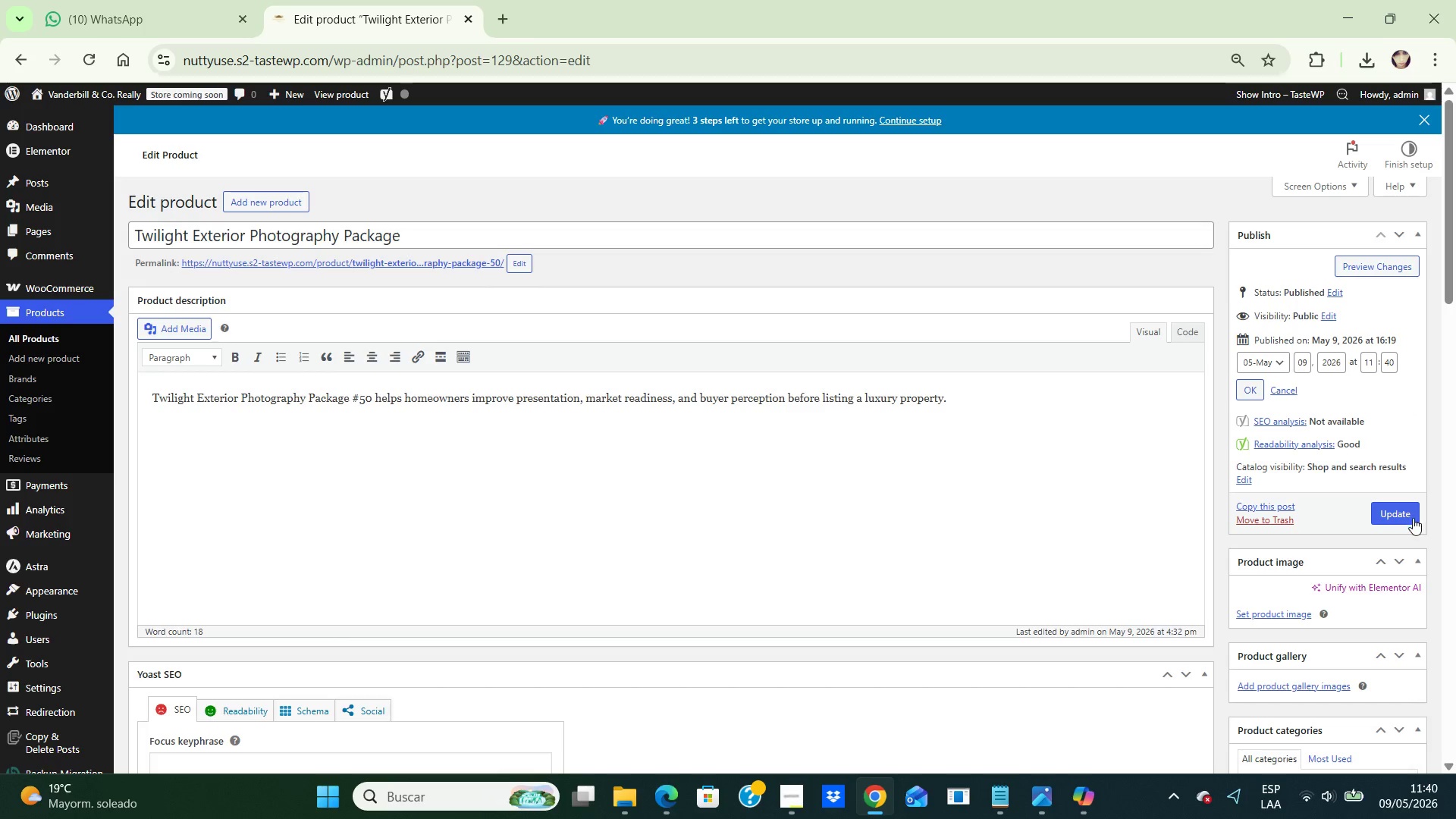 
left_click([1400, 506])
 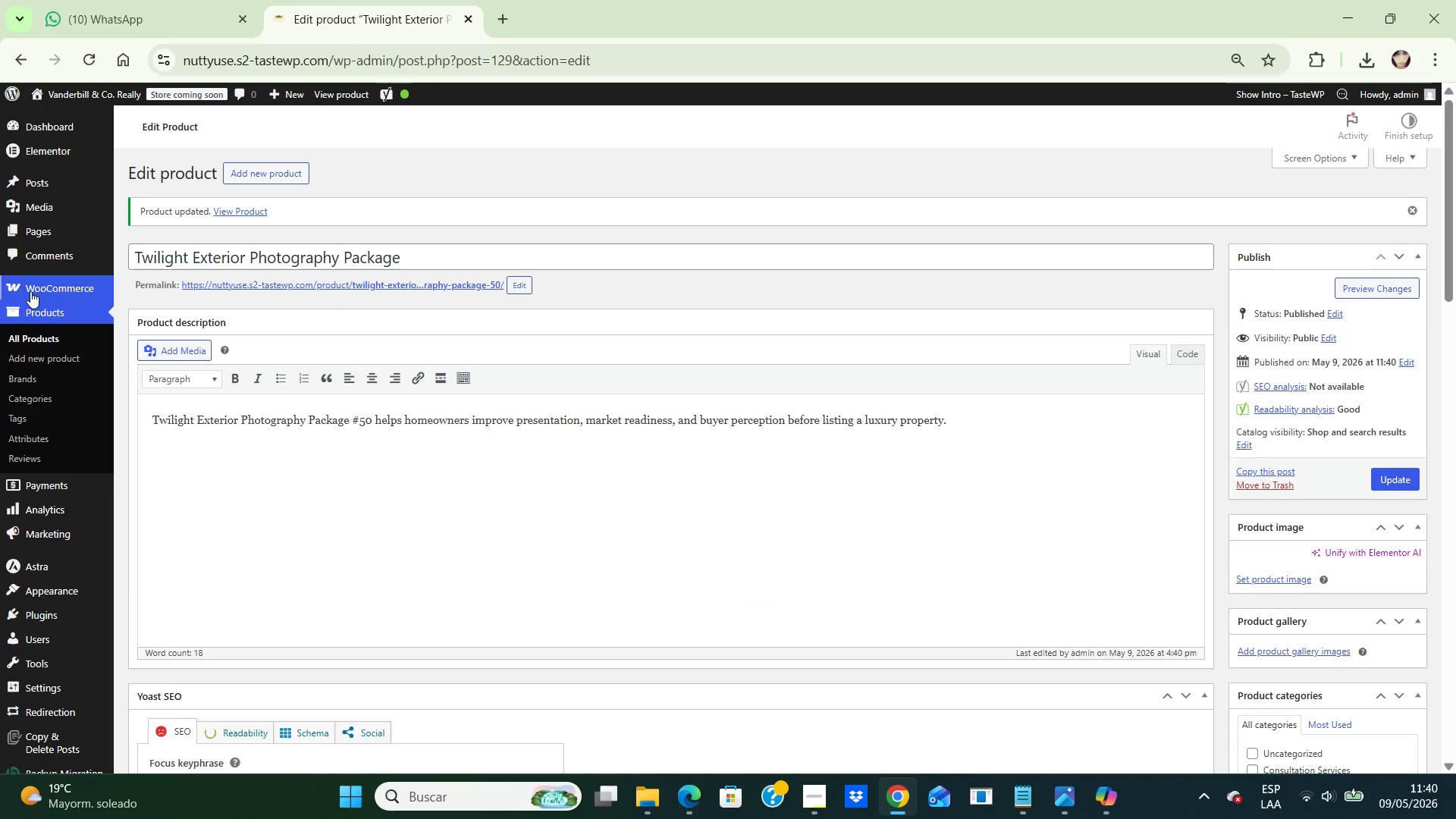 
wait(5.11)
 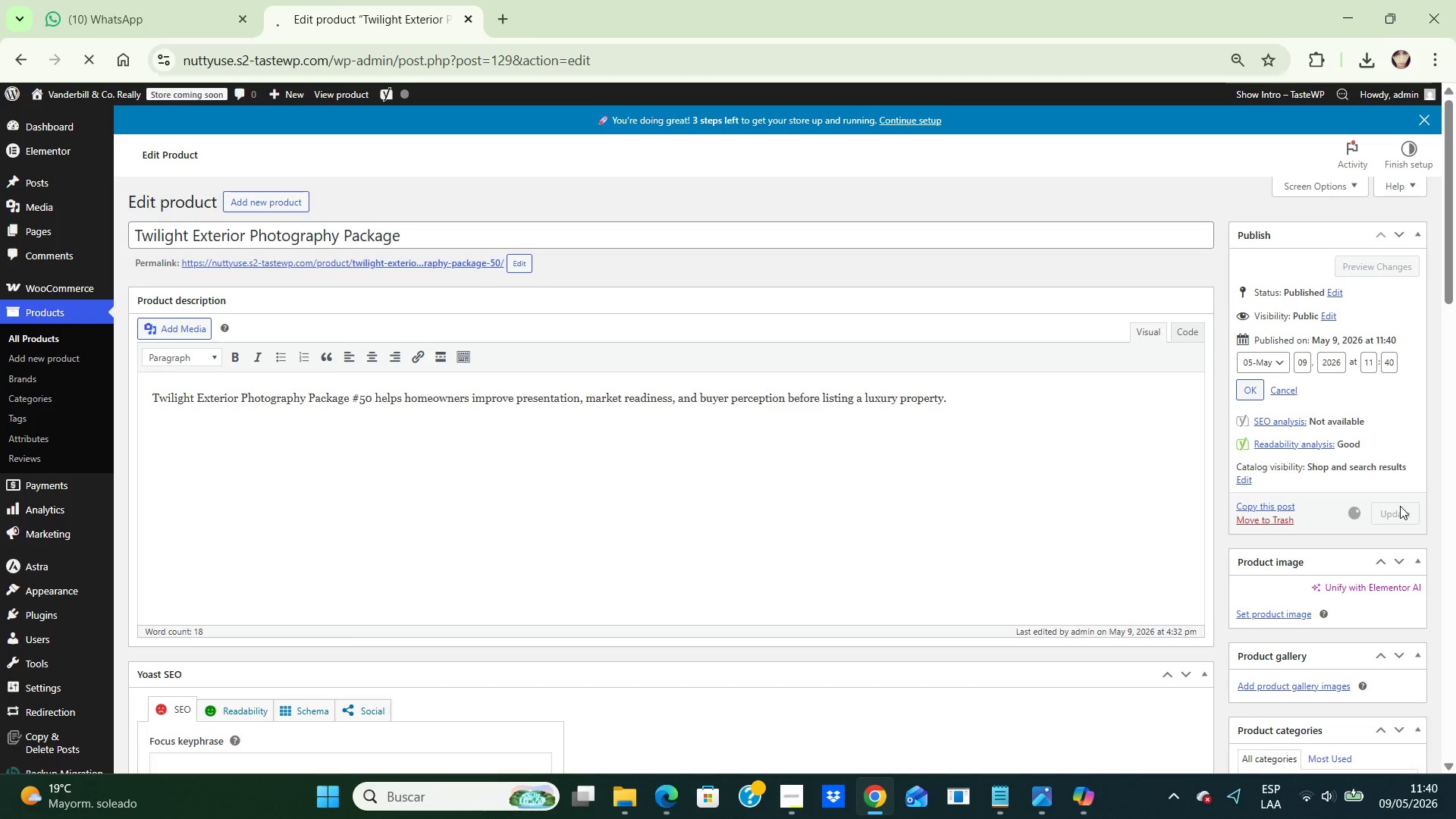 
left_click([27, 334])
 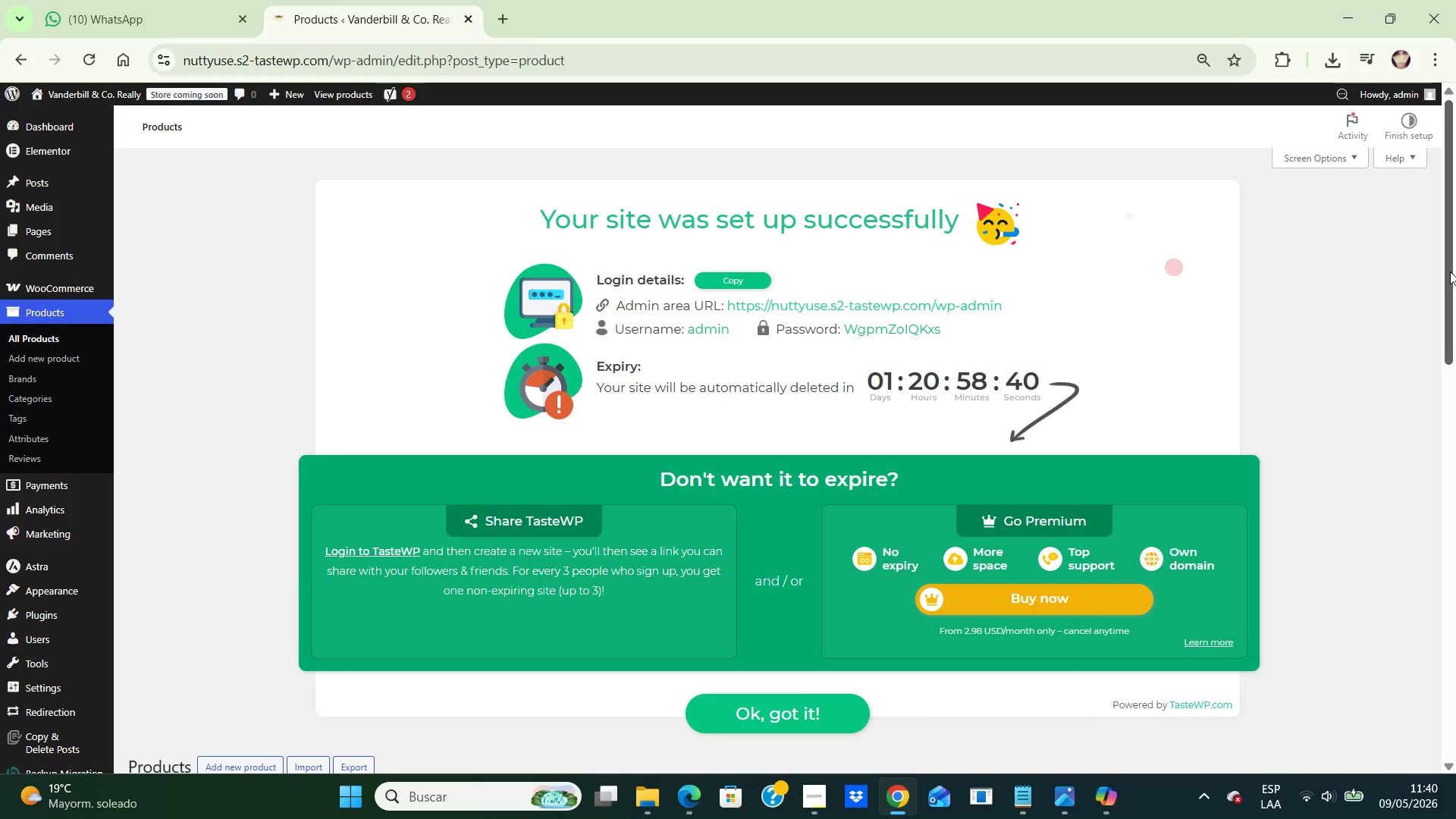 
left_click_drag(start_coordinate=[1448, 270], to_coordinate=[1455, 425])
 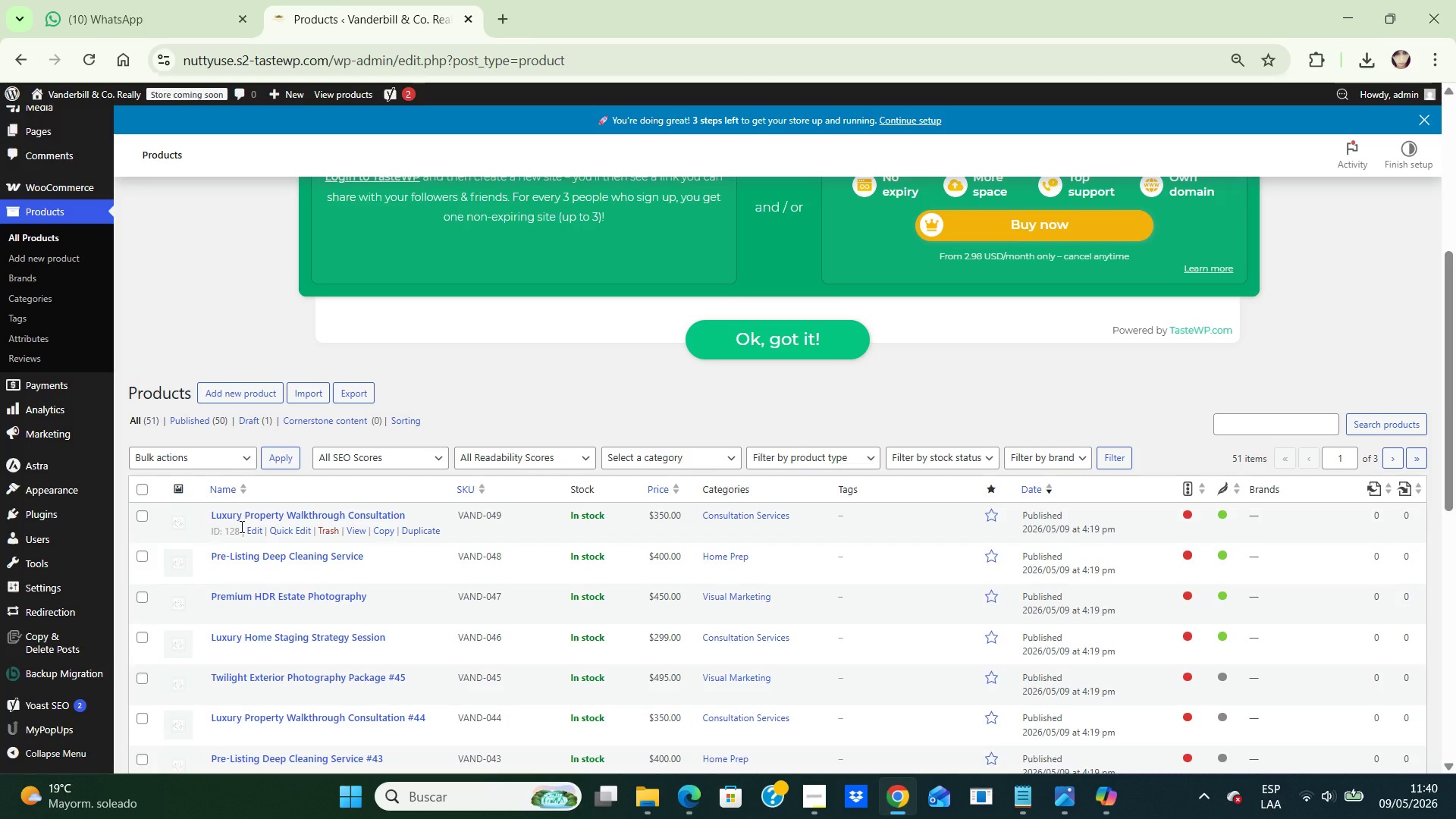 
wait(6.89)
 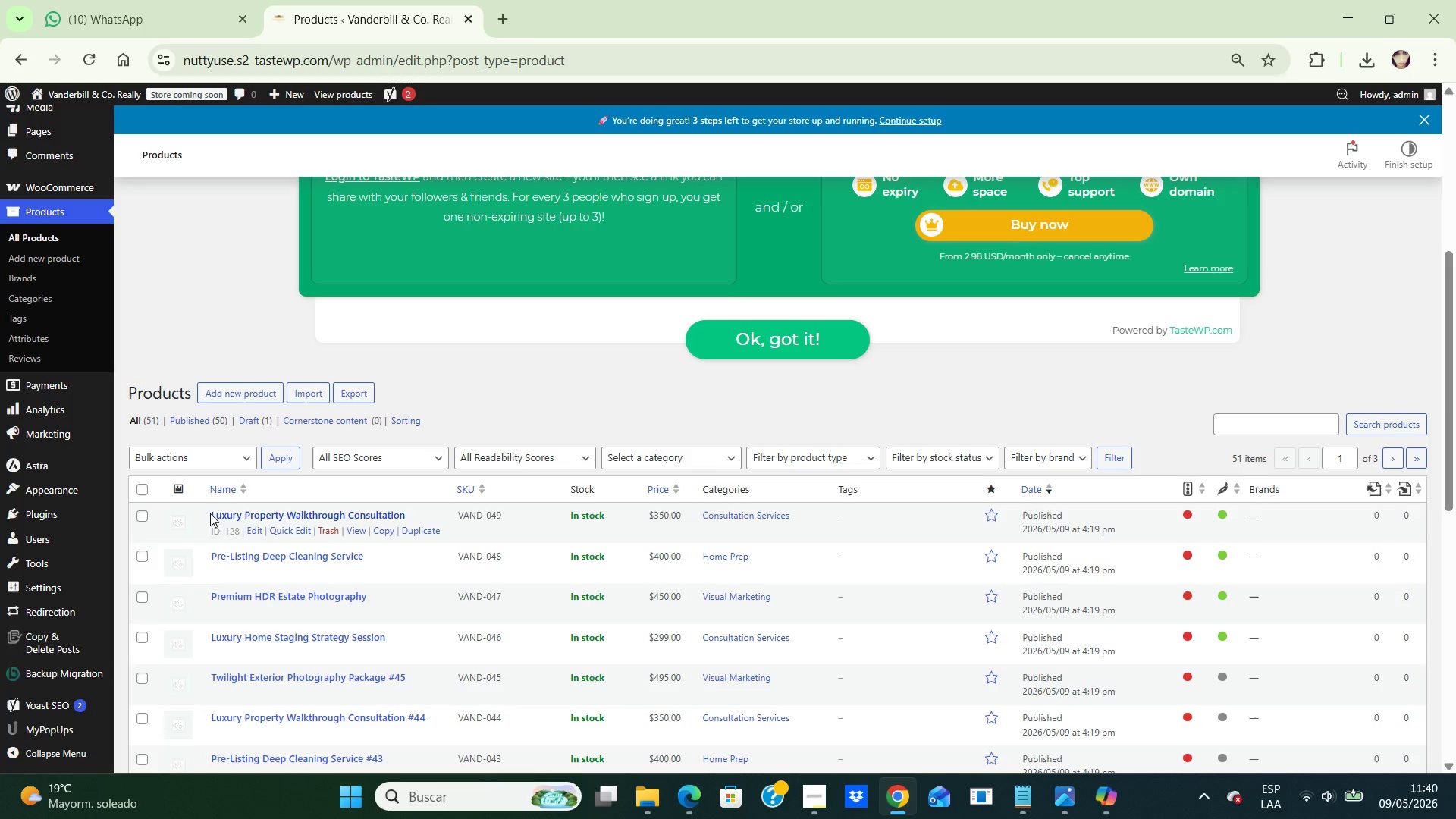 
left_click([250, 531])
 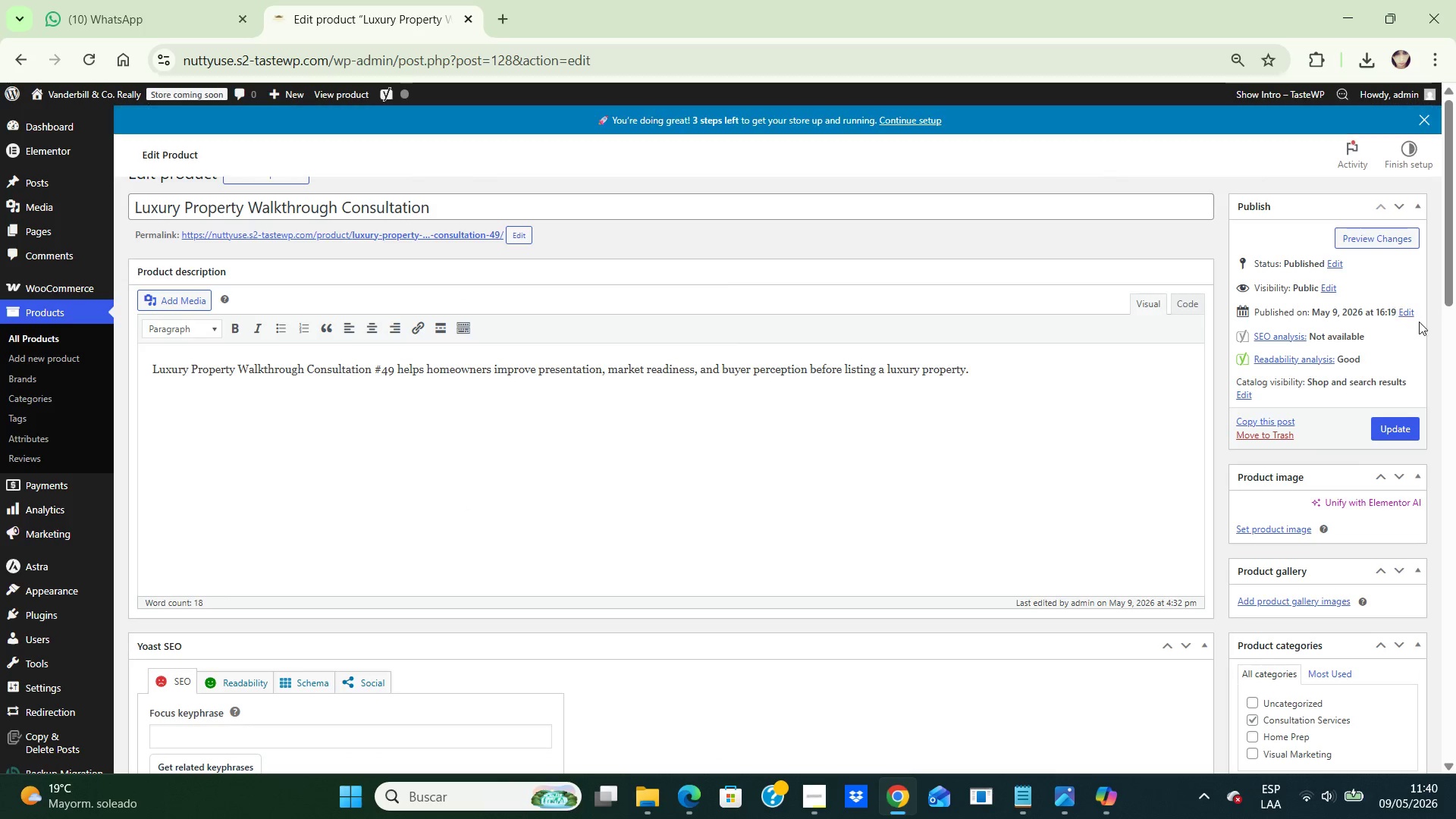 
wait(6.56)
 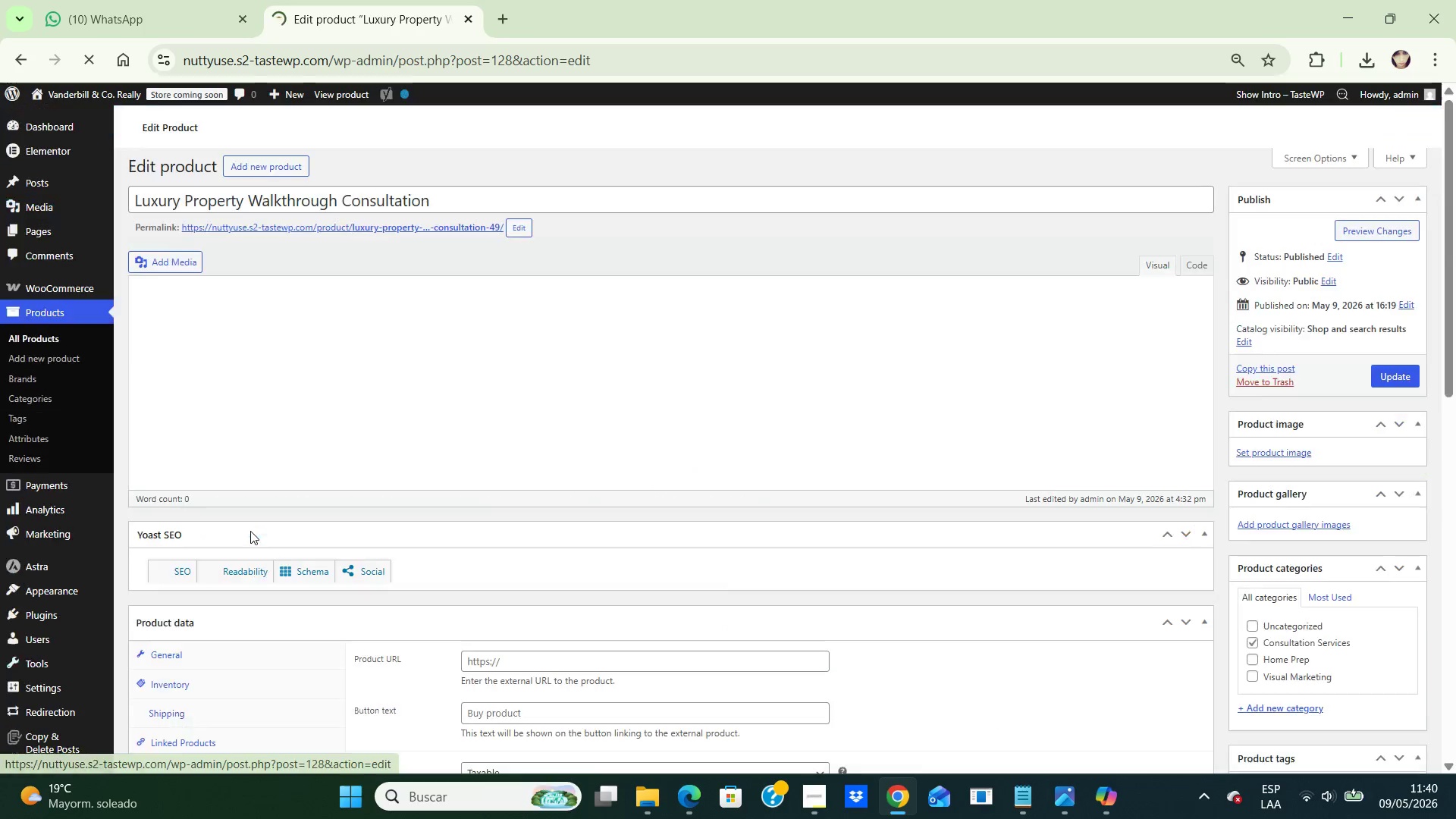 
left_click([1405, 338])
 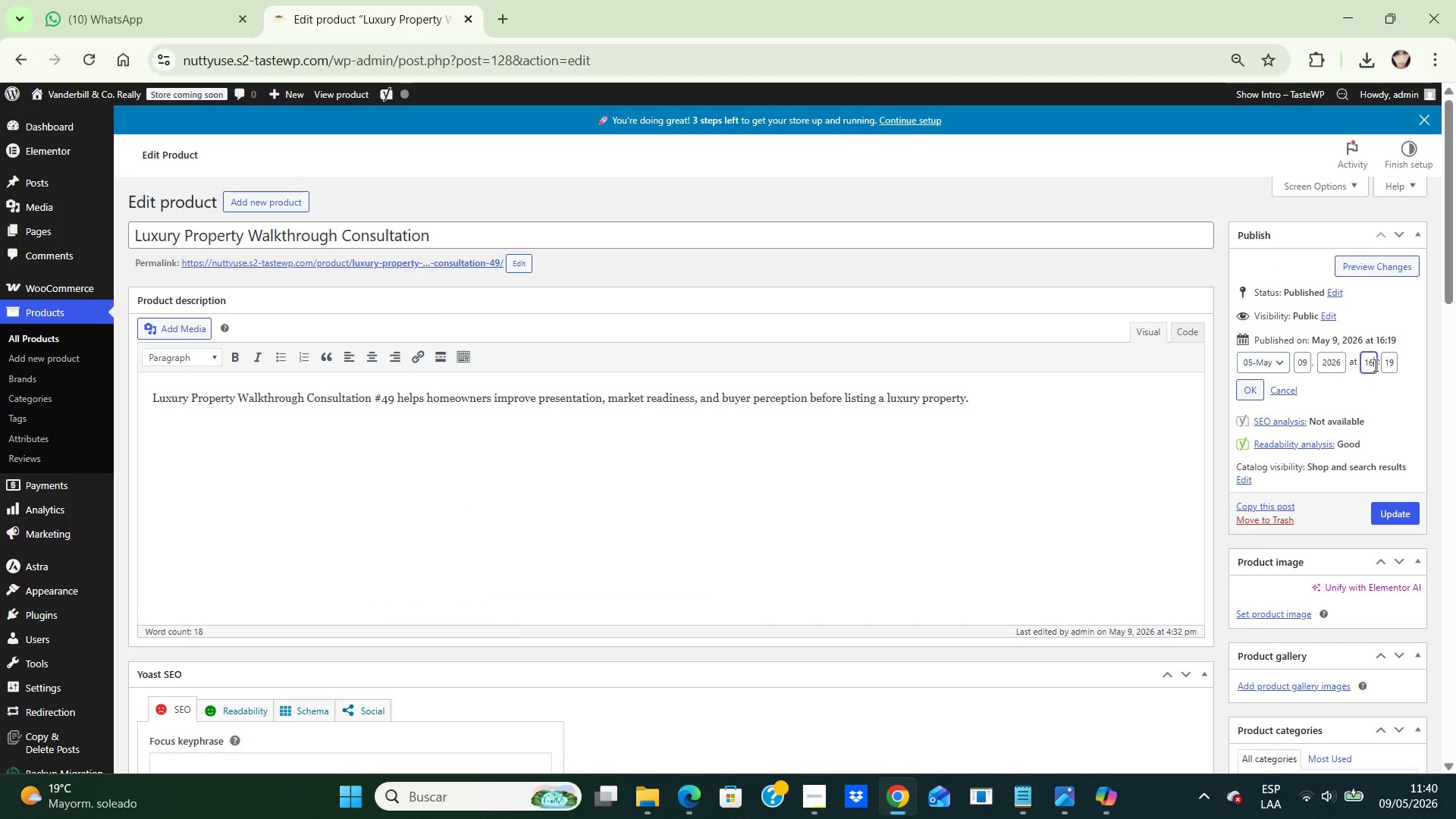 
left_click([1374, 365])
 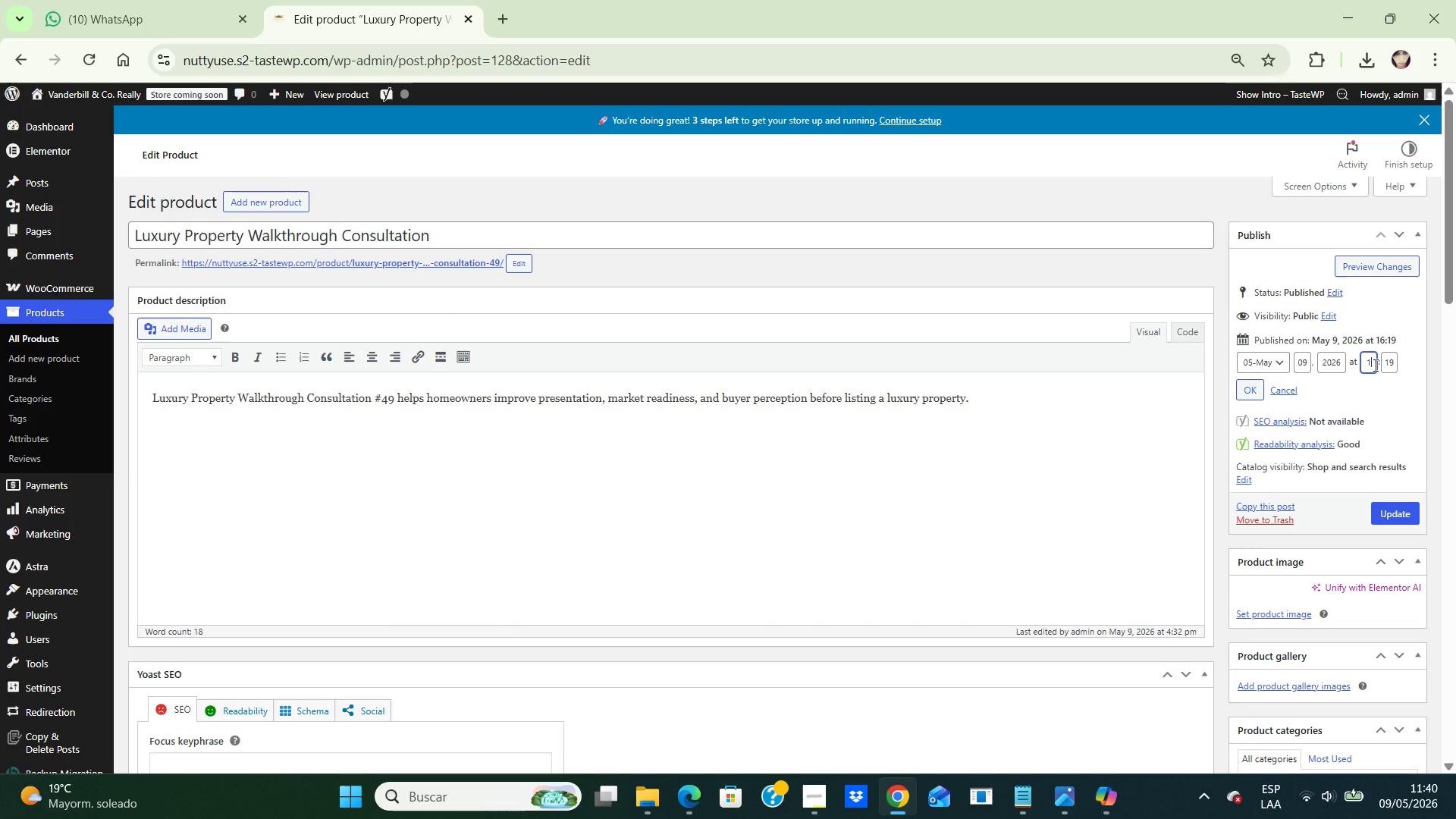 
key(Backspace)
 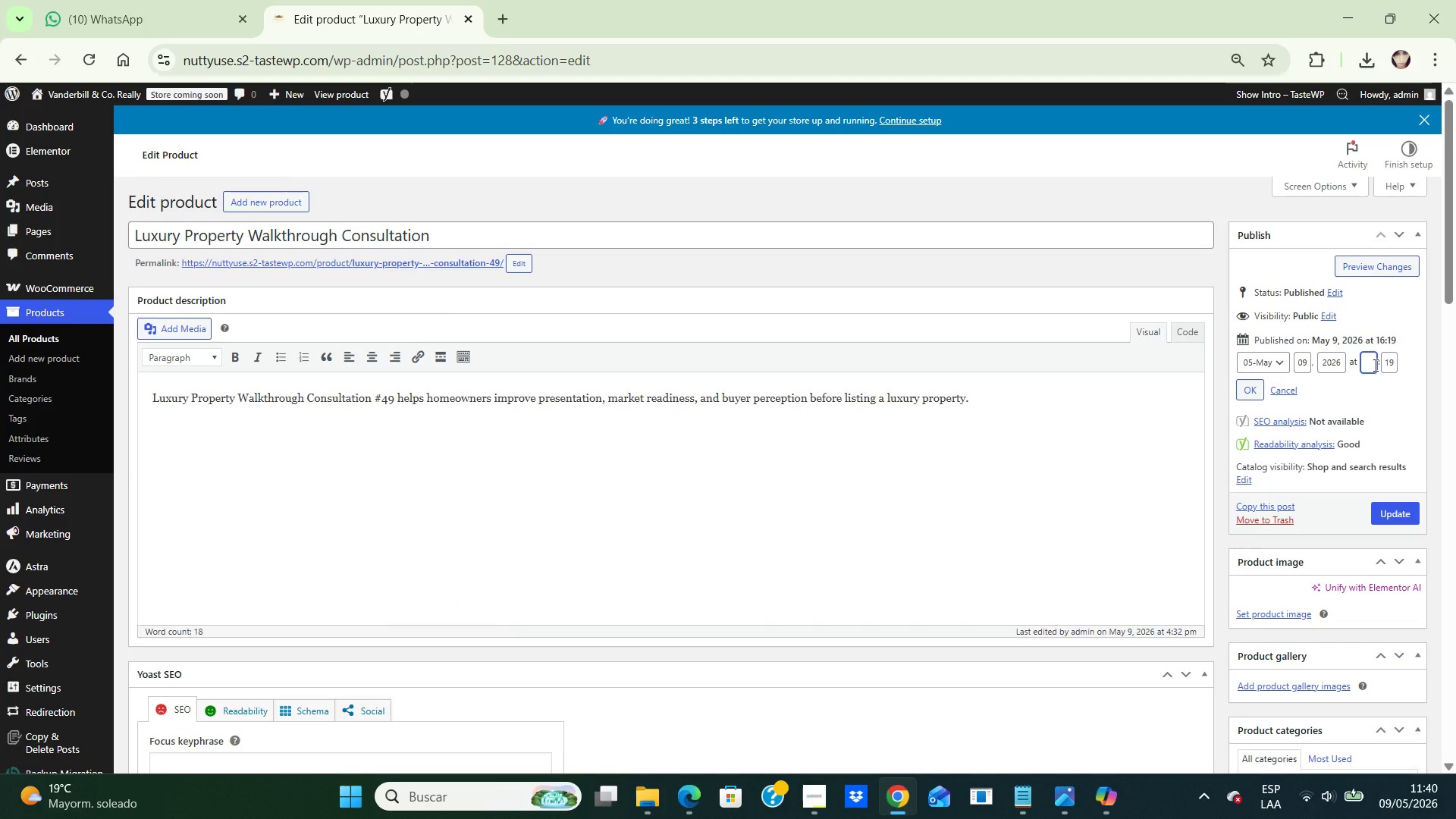 
key(Backspace)
 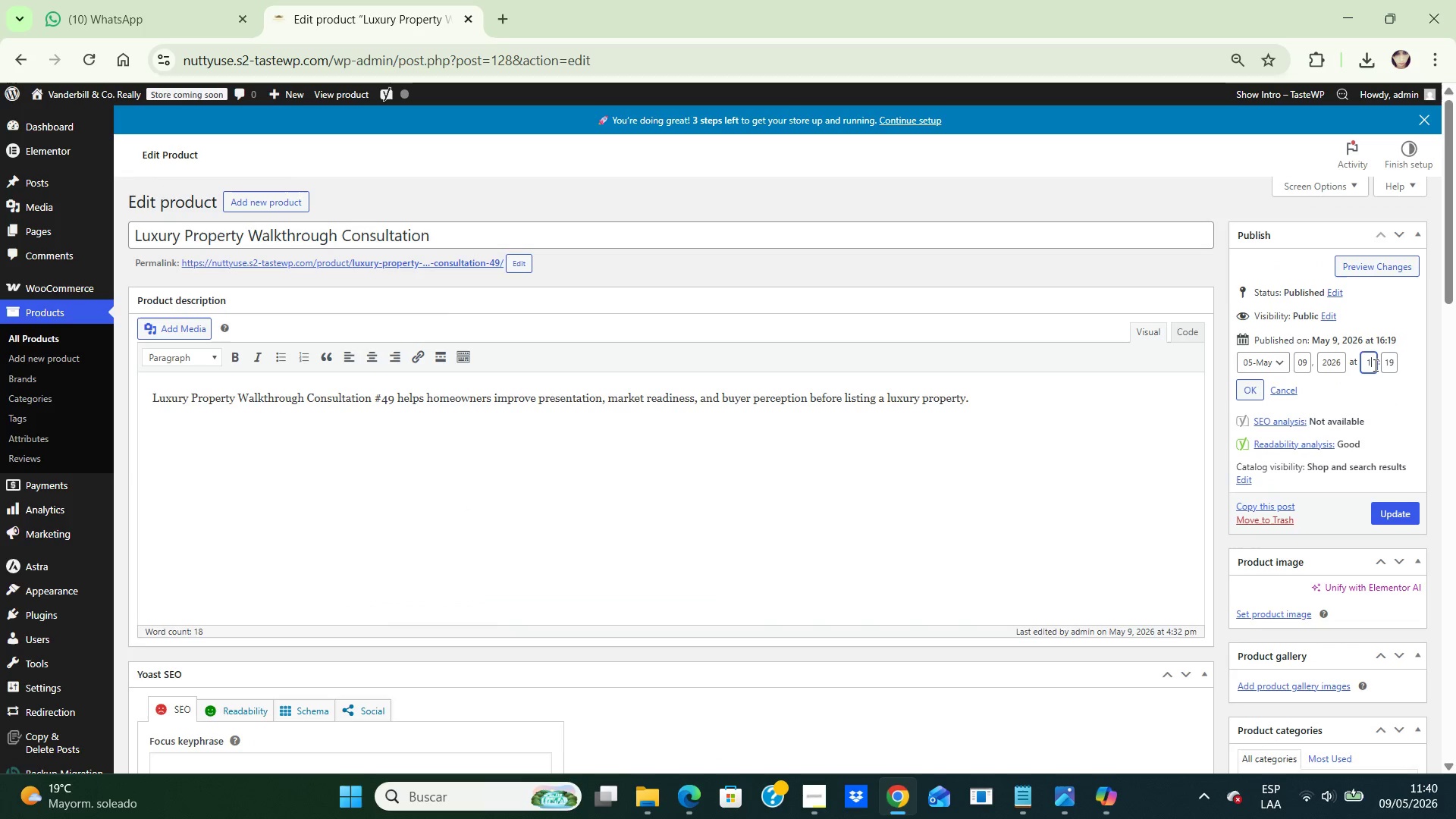 
key(Numpad1)
 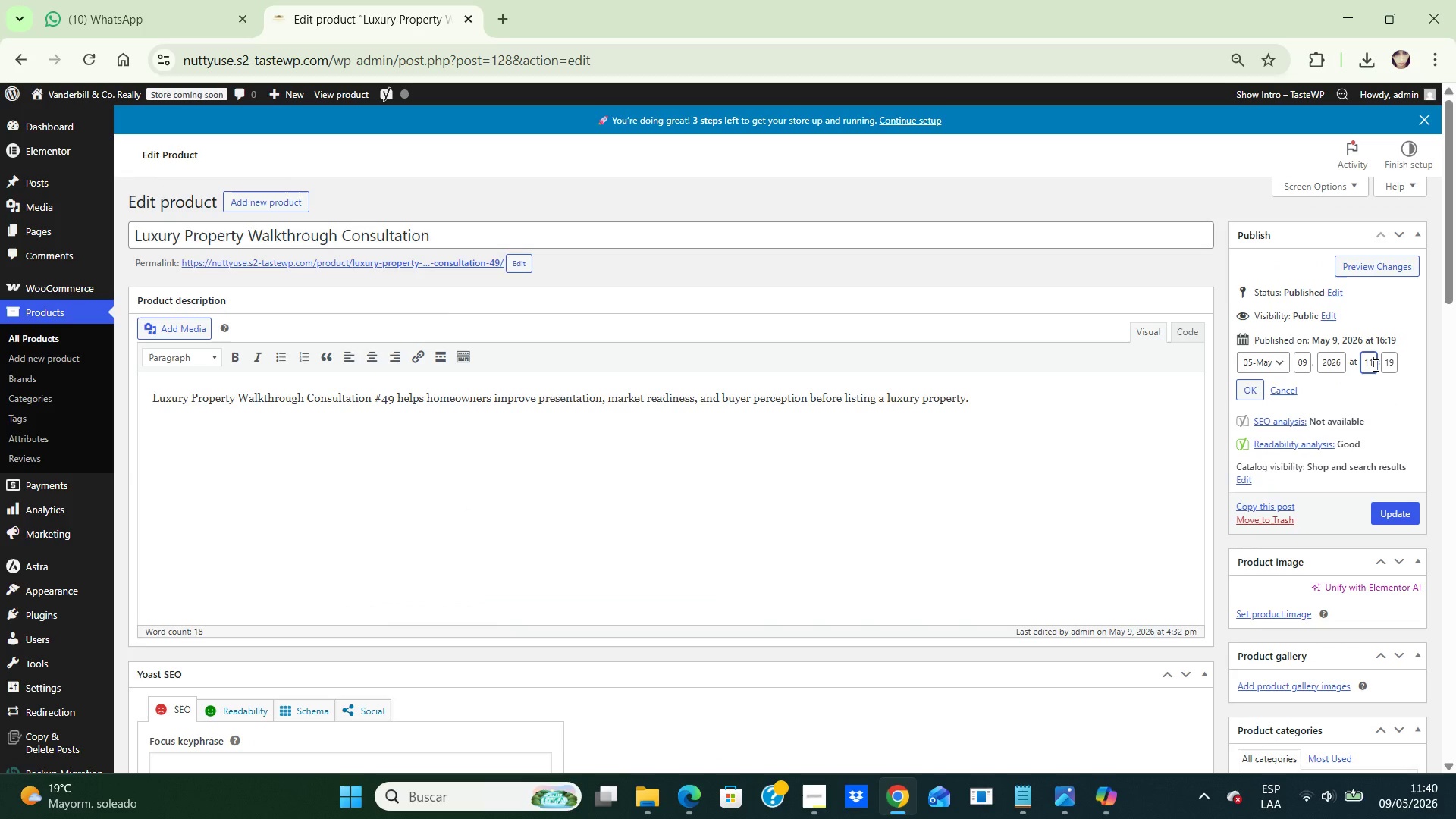 
key(Numpad1)
 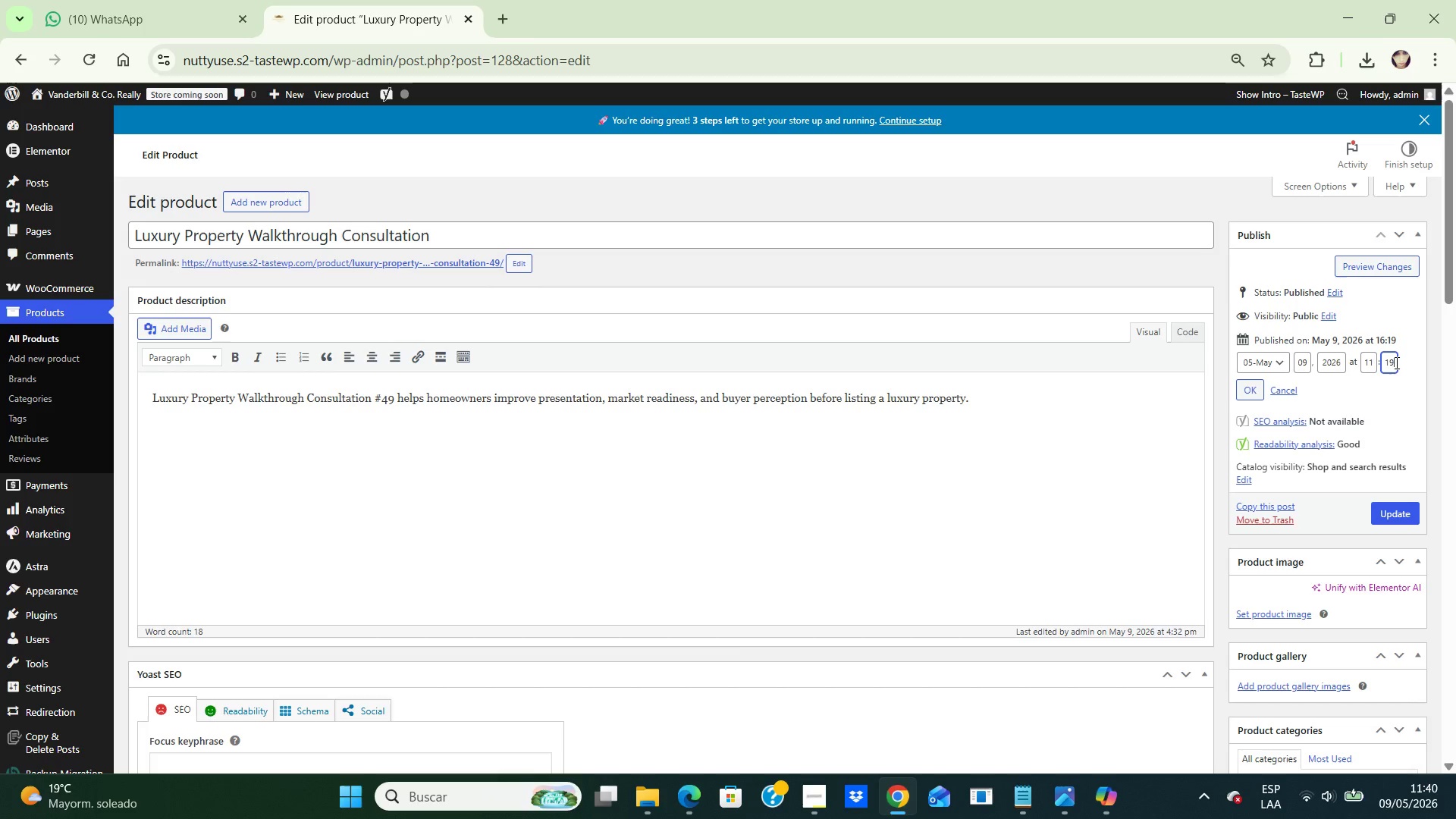 
left_click([1395, 362])
 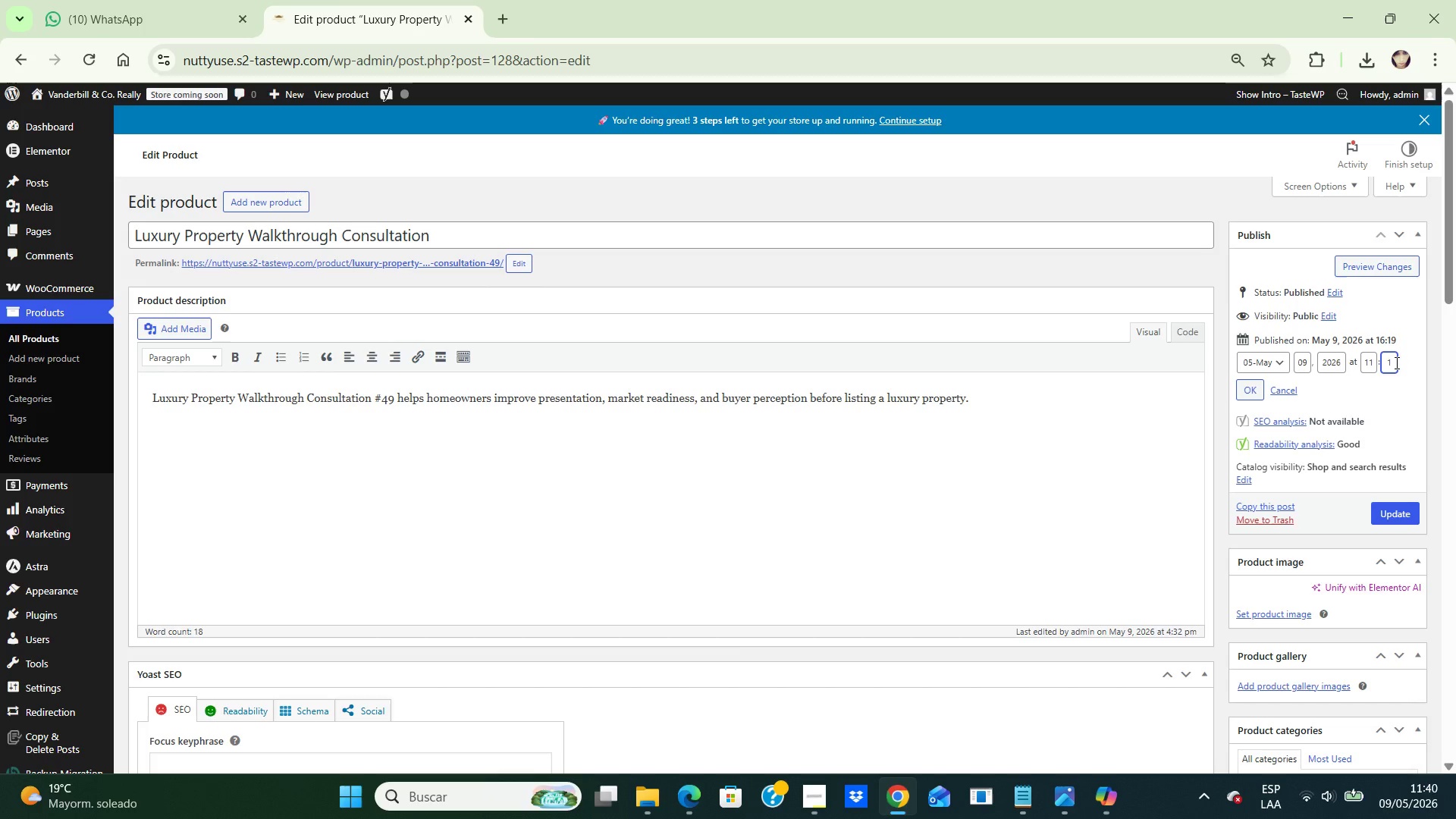 
key(Backspace)
 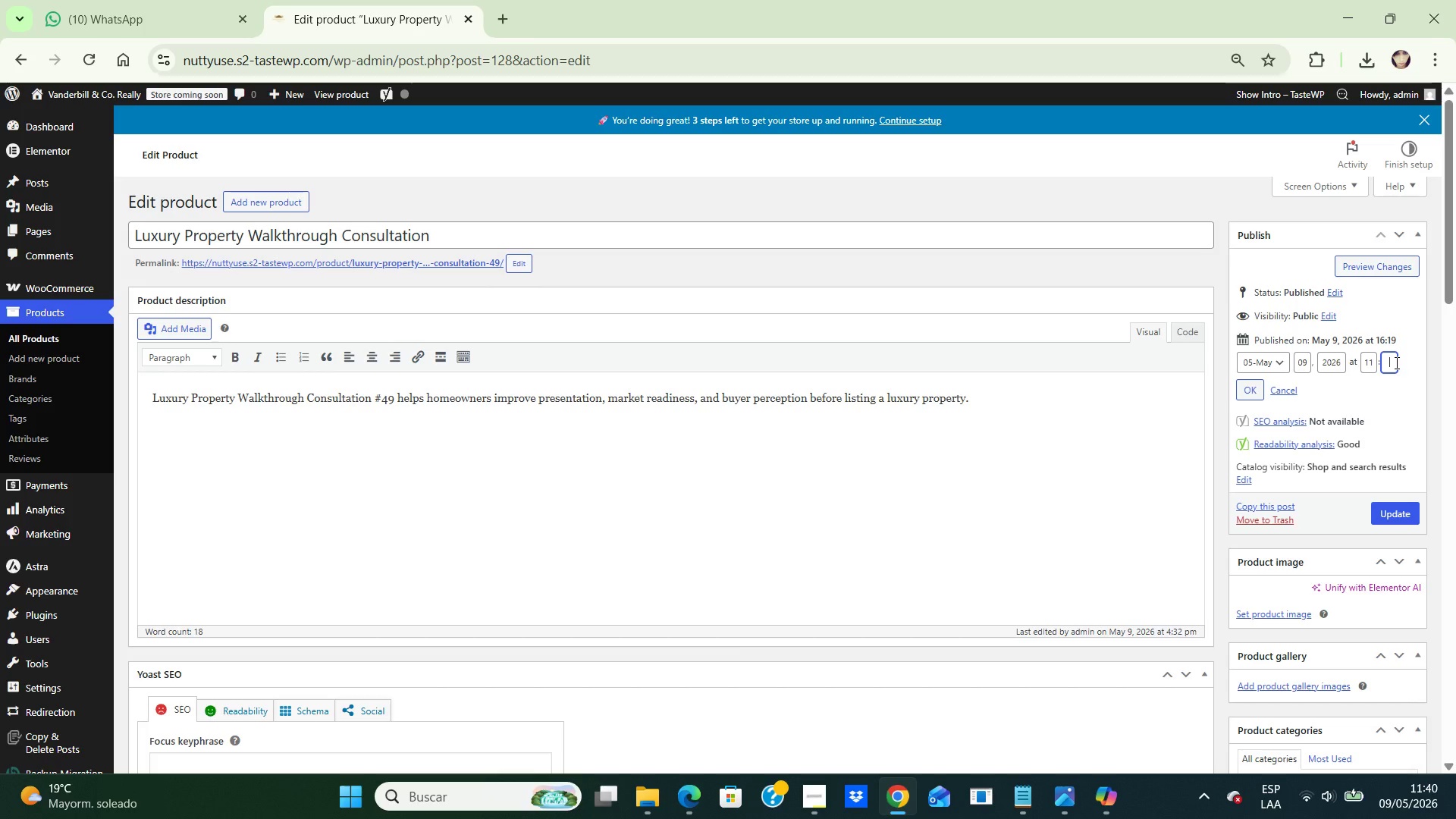 
key(Backspace)
 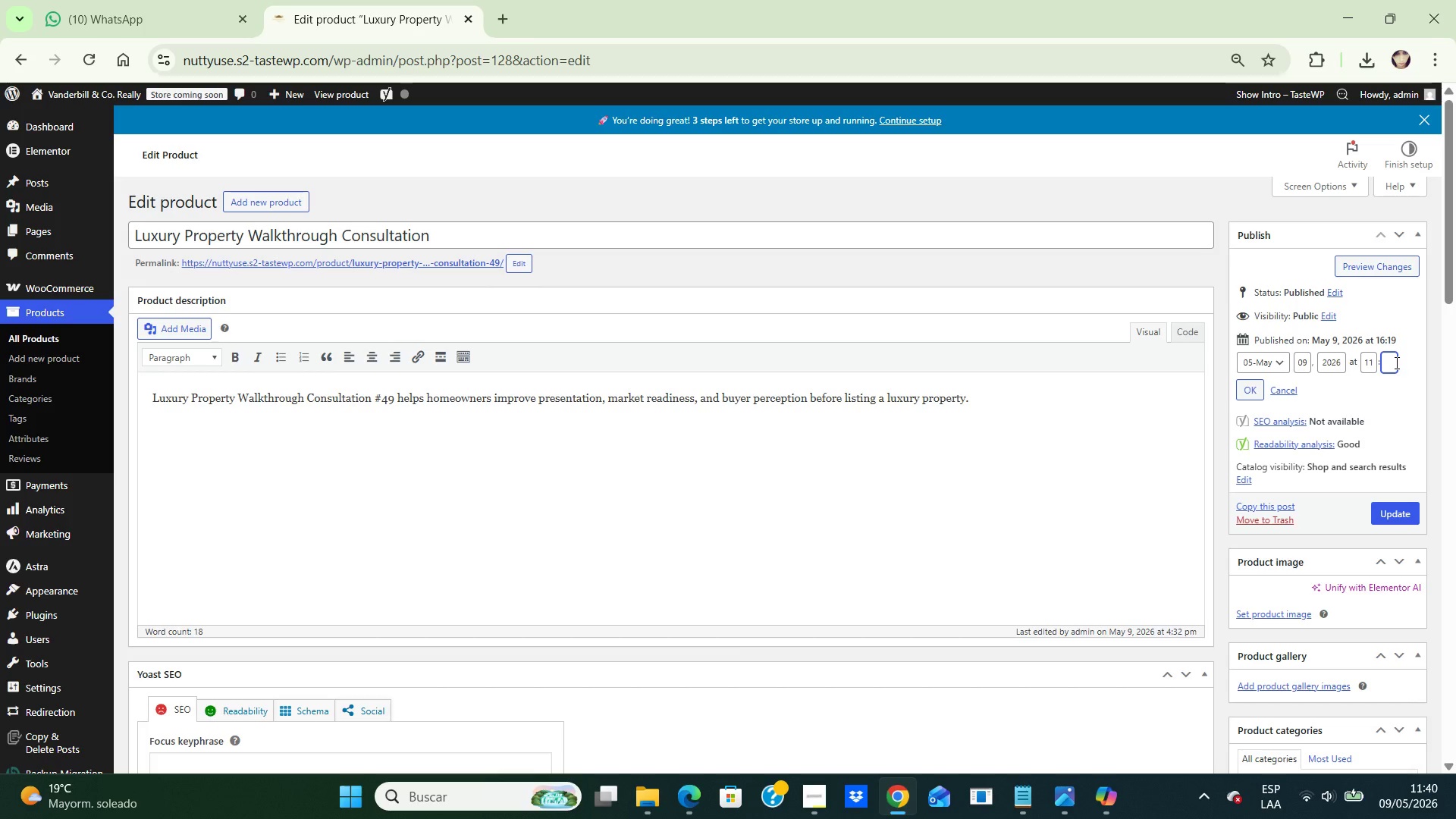 
key(Numpad3)
 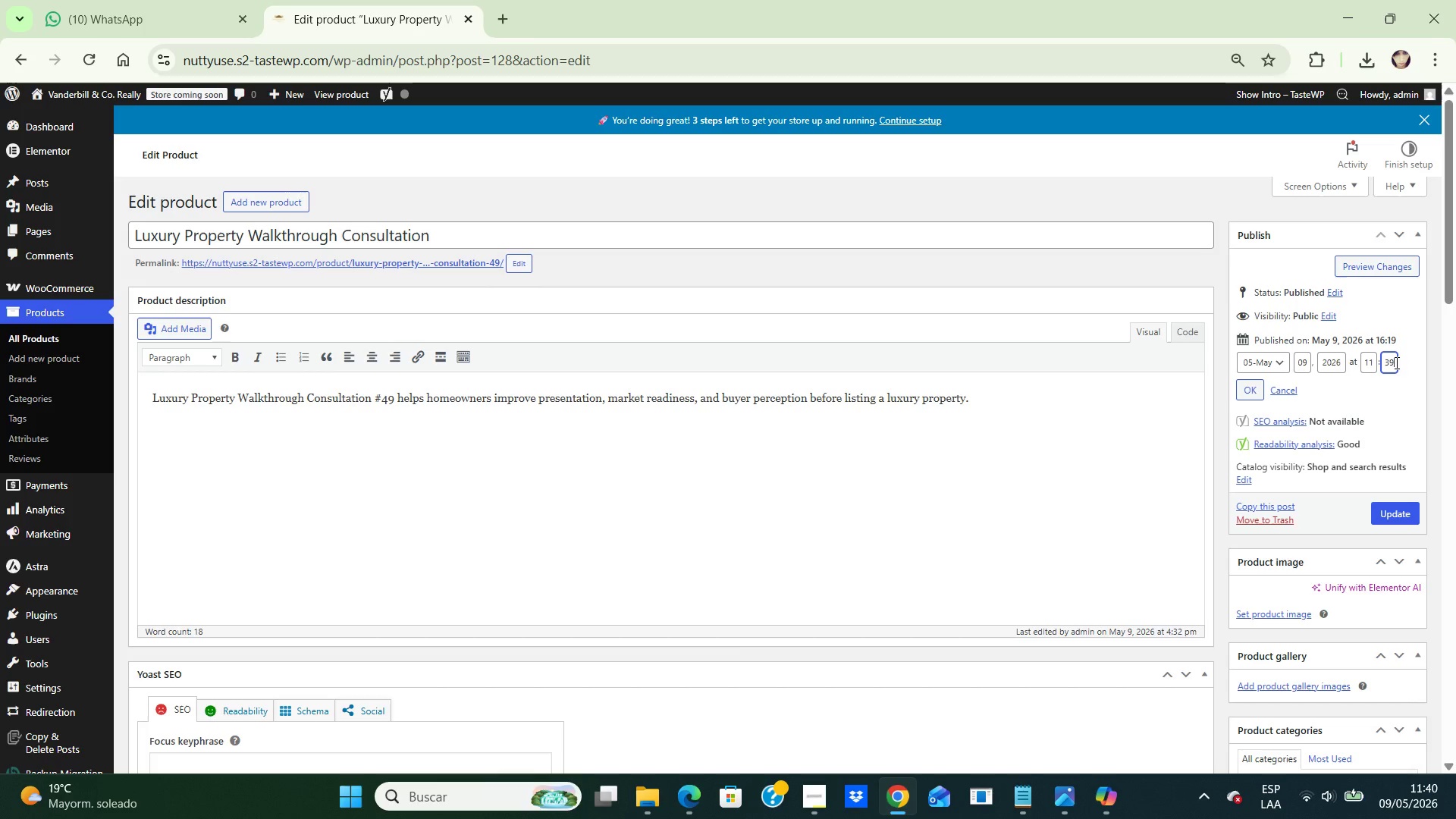 
key(Numpad9)
 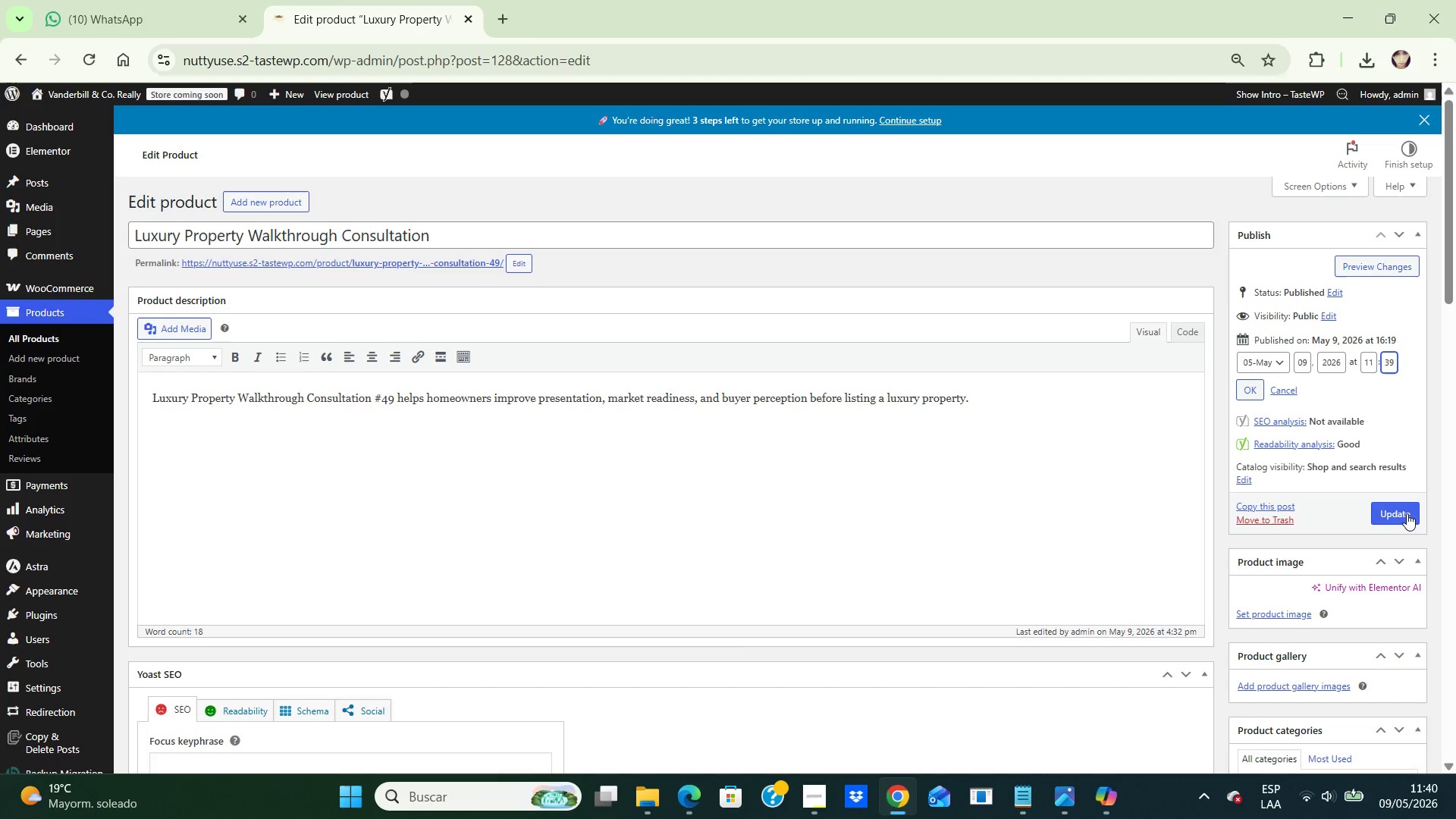 
left_click([1407, 513])
 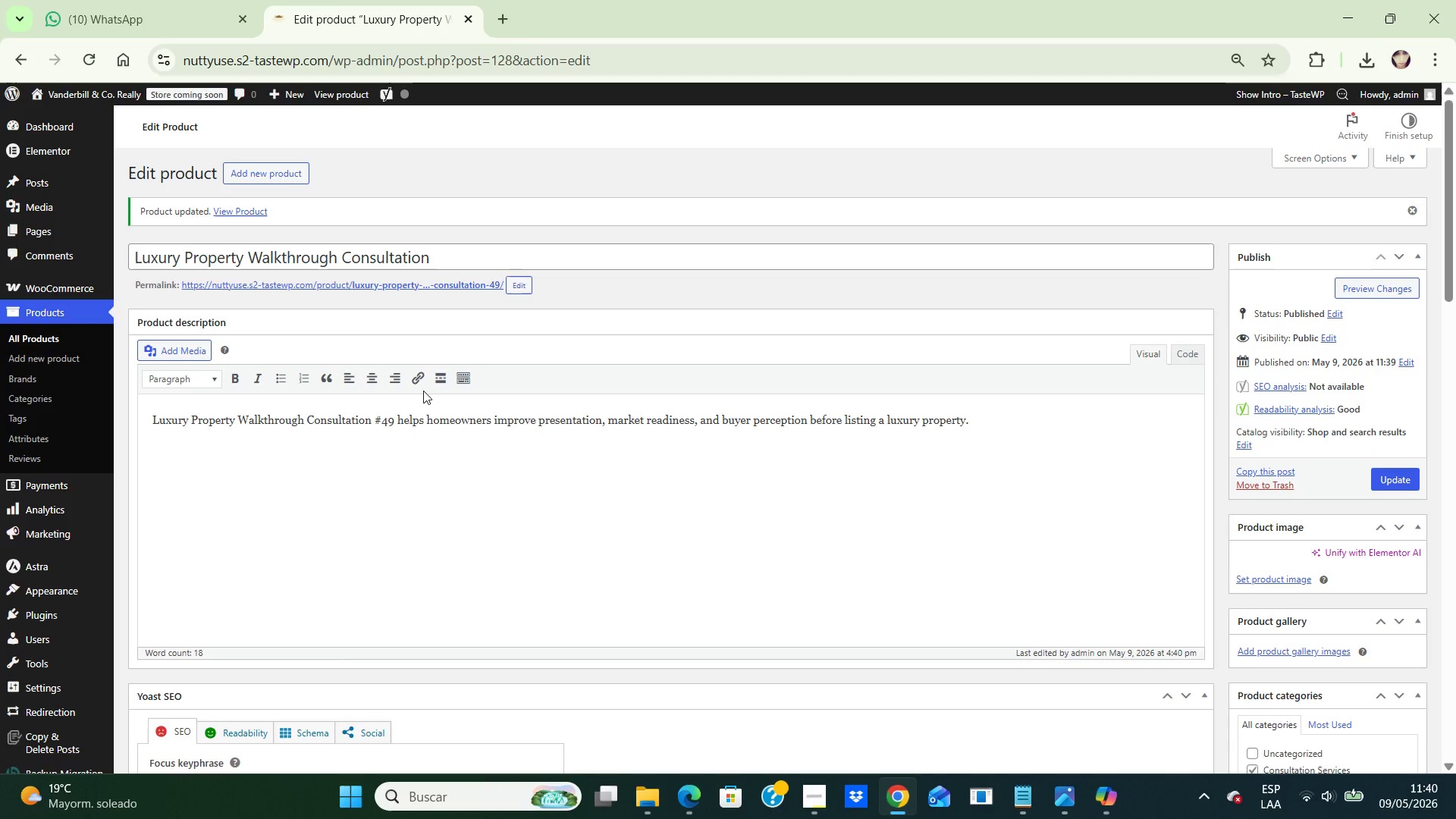 
wait(6.11)
 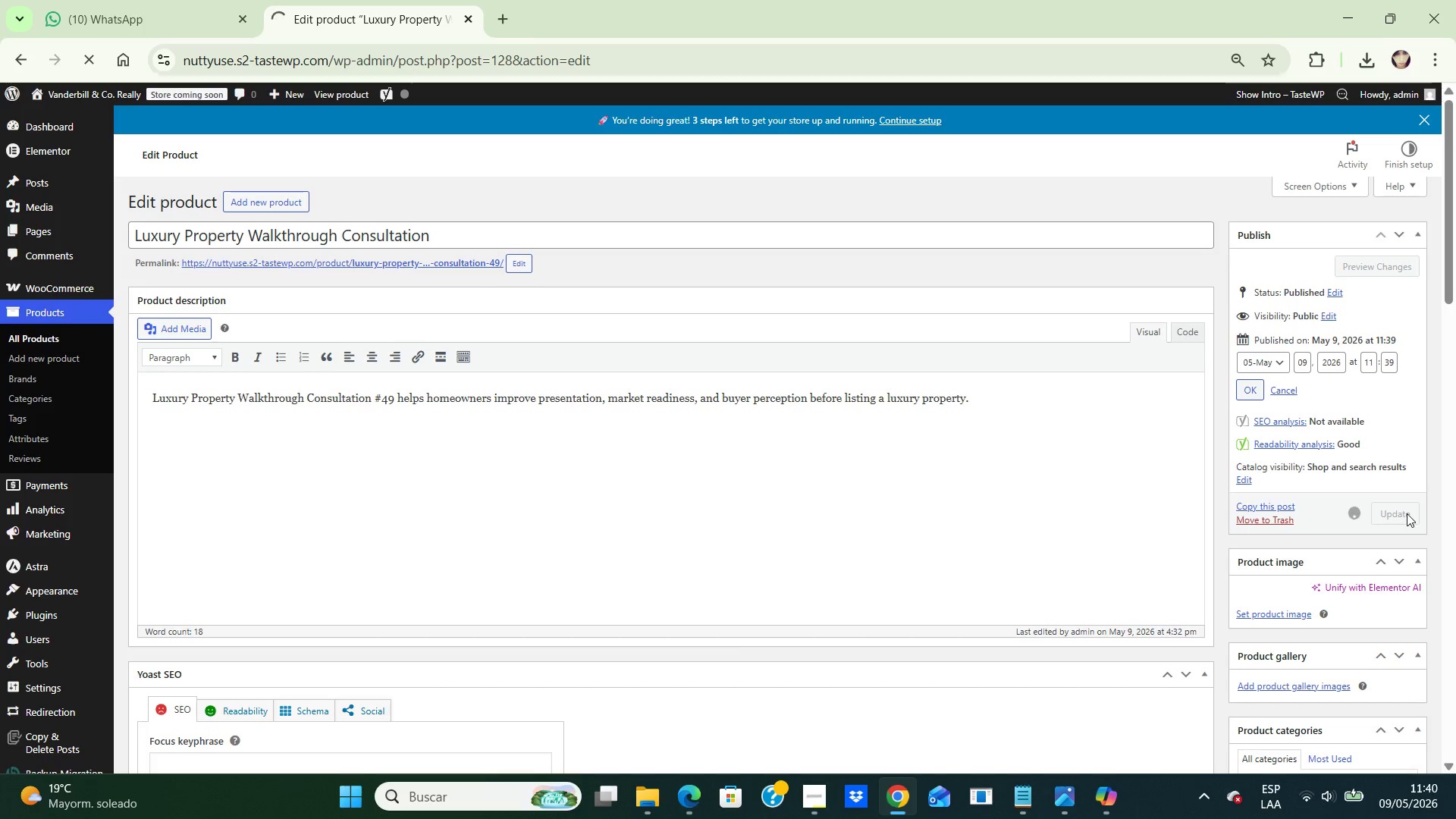 
left_click([34, 341])
 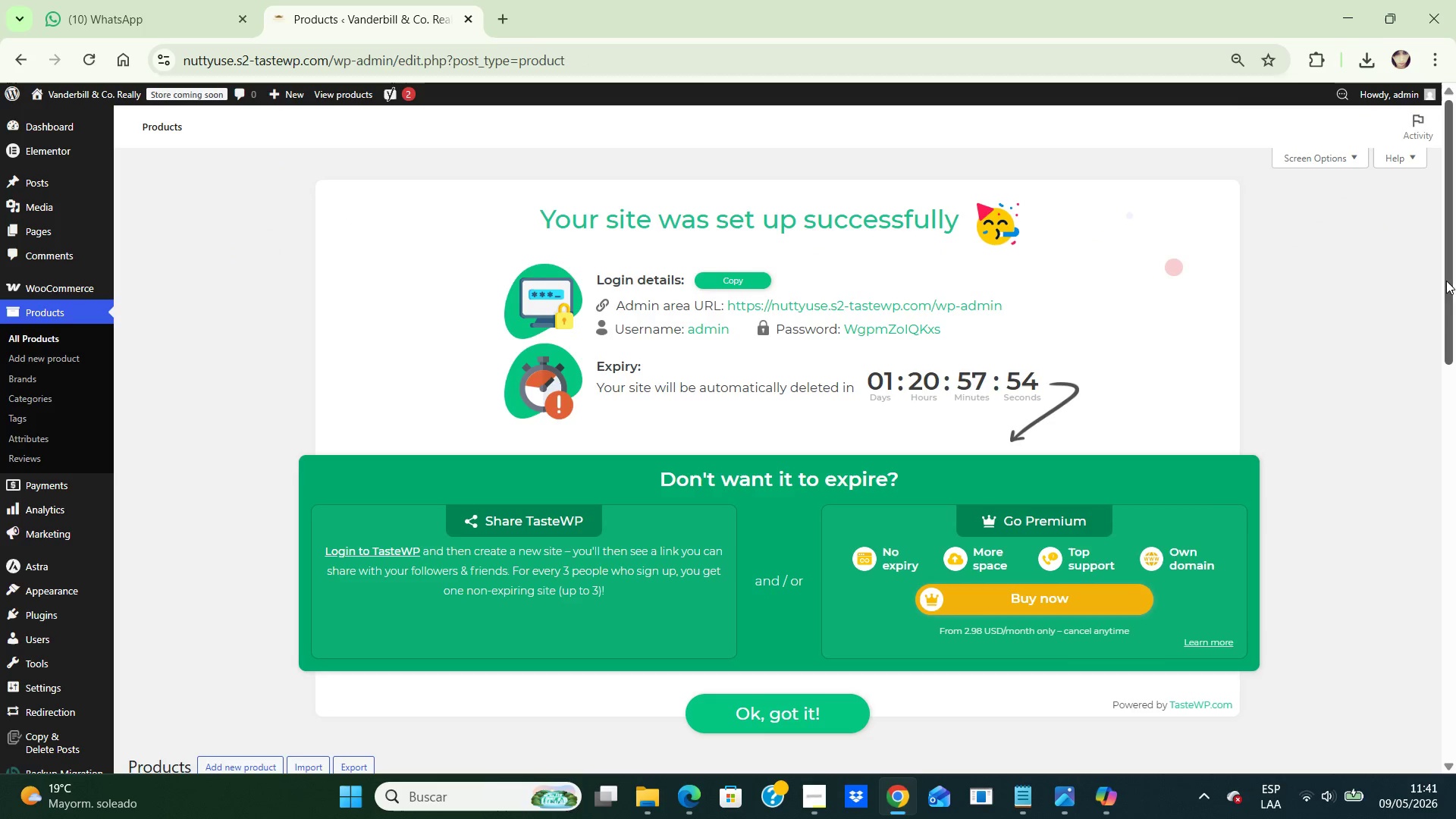 
left_click_drag(start_coordinate=[1446, 271], to_coordinate=[1455, 507])
 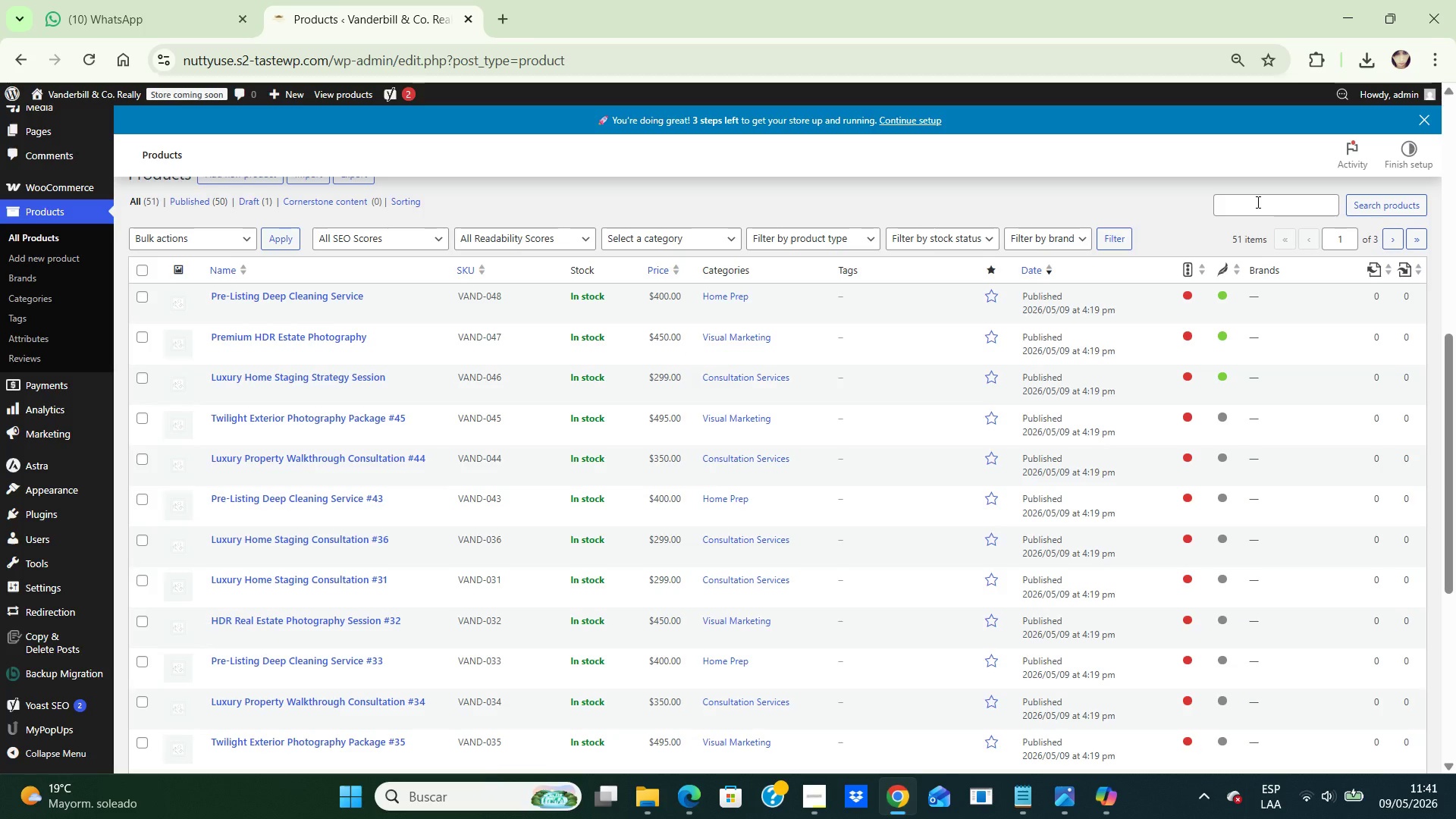 
left_click([1257, 202])
 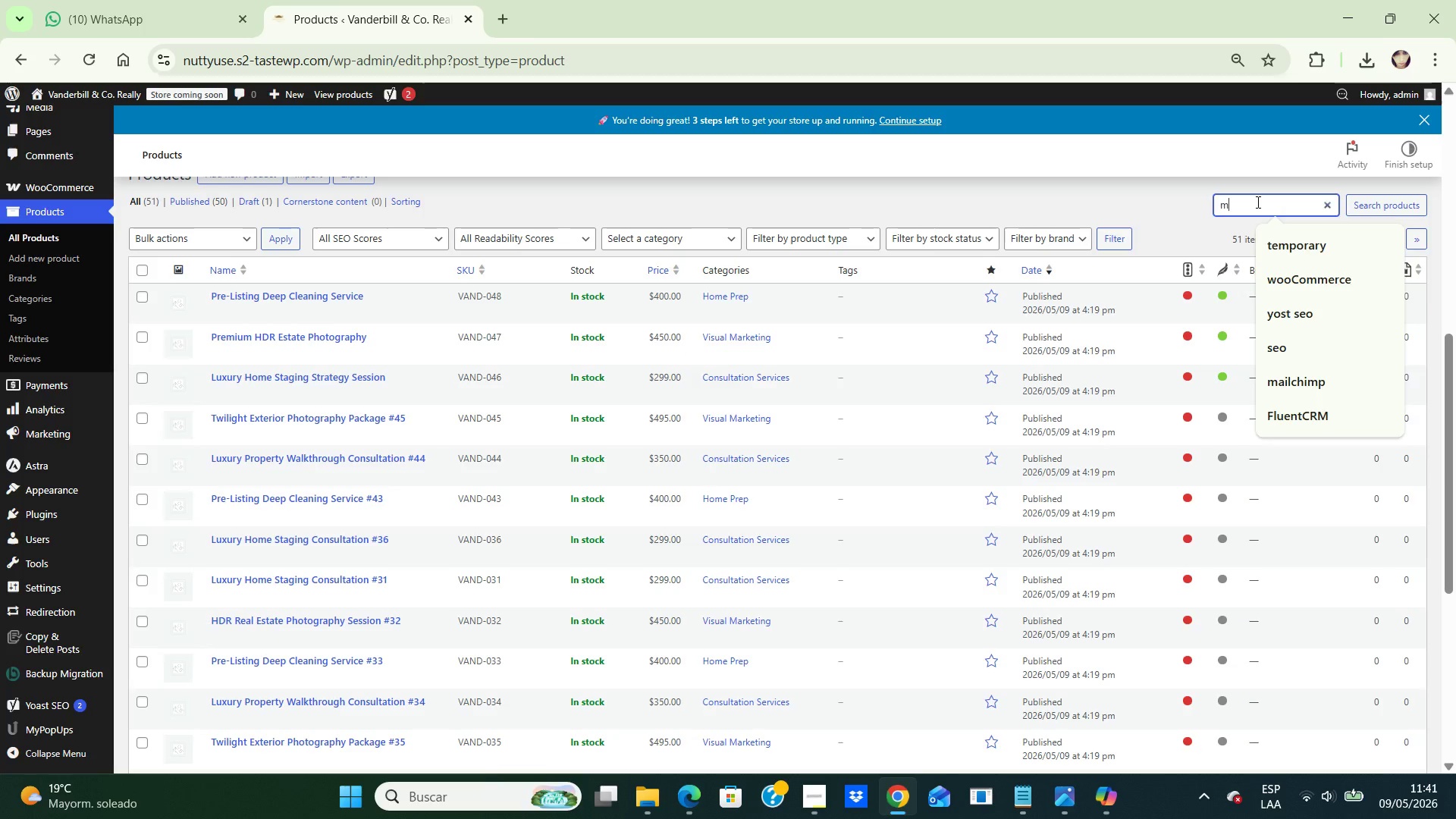 
type(market)
 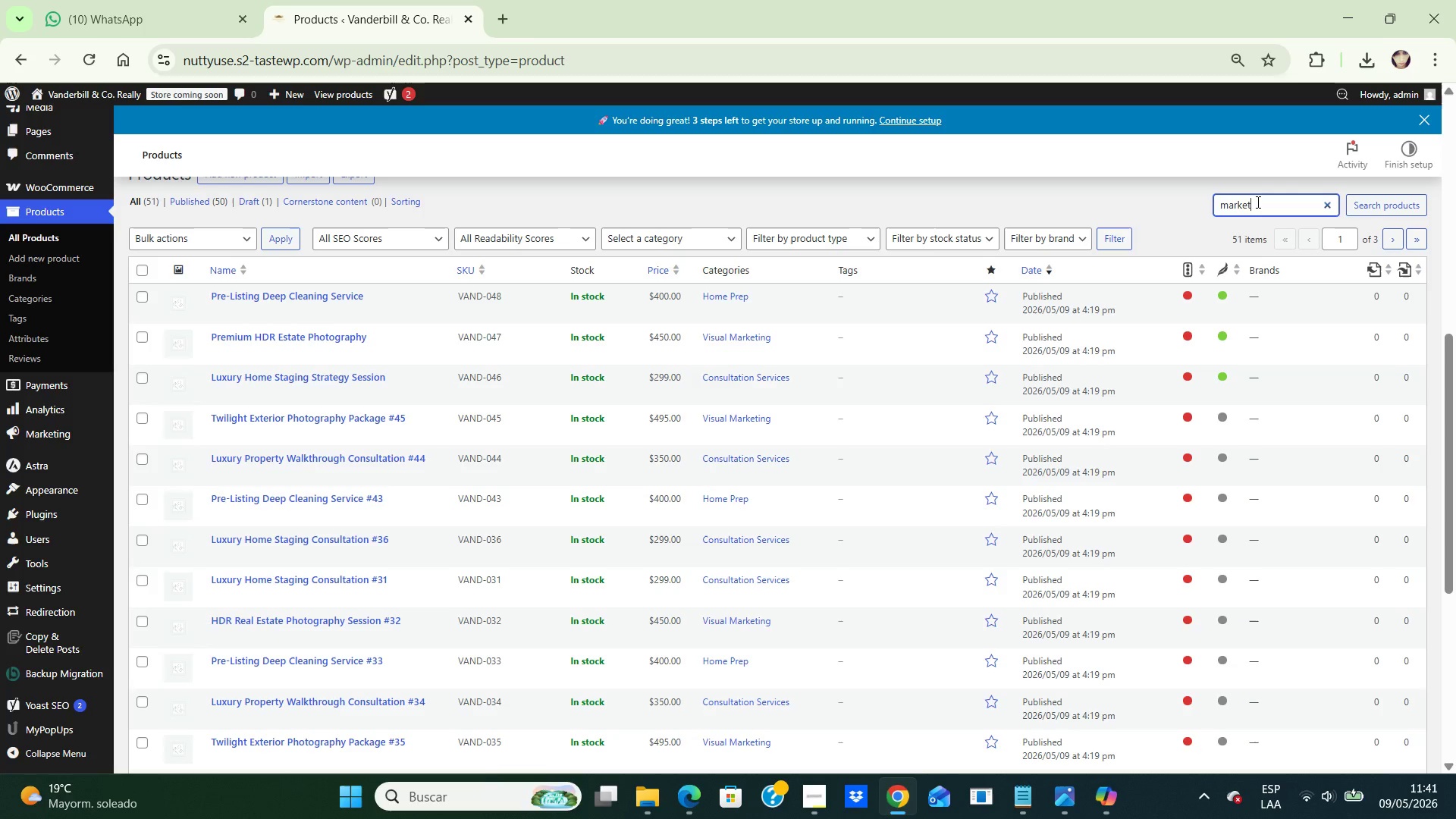 
type( ready)
 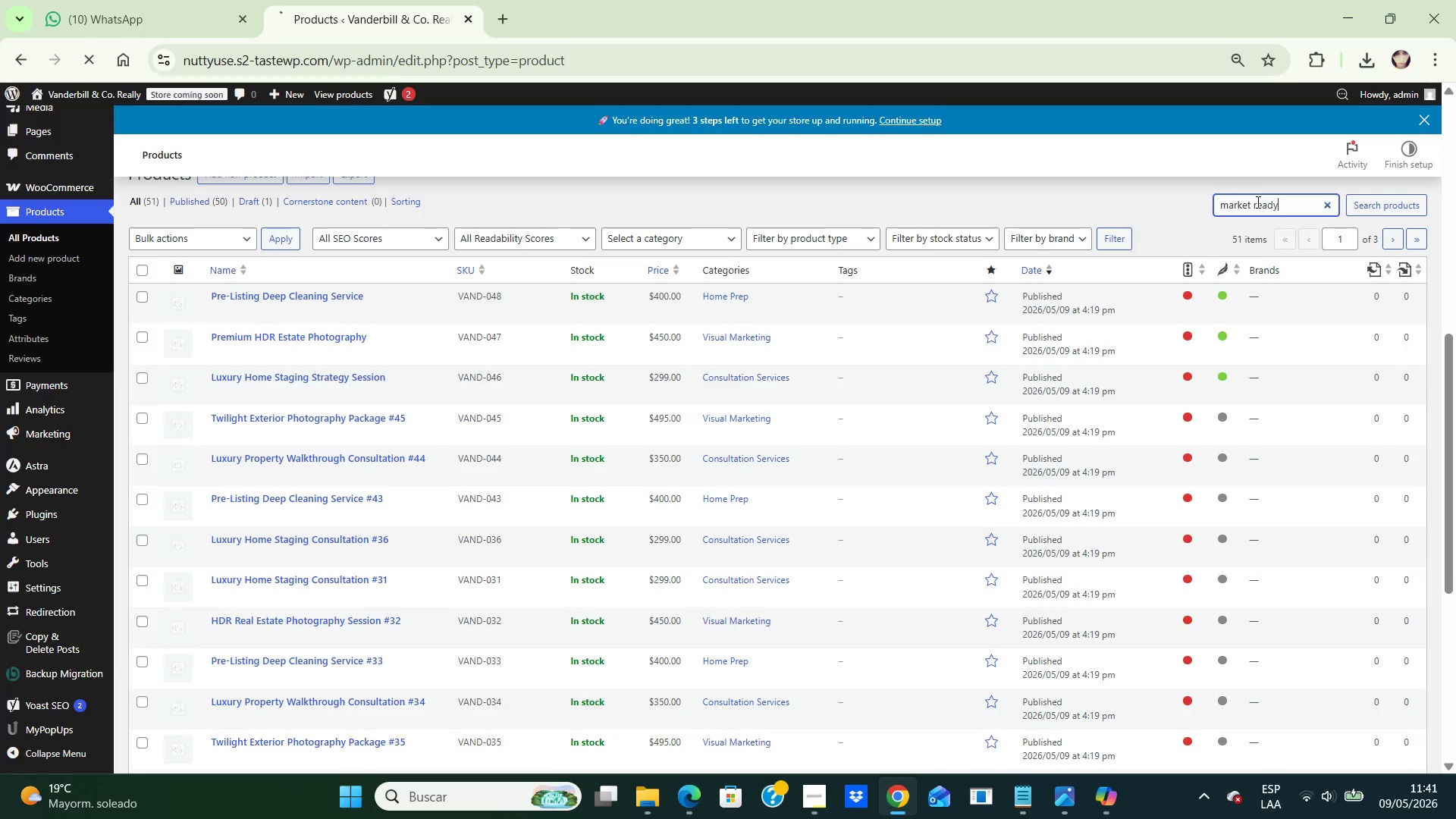 
key(Enter)
 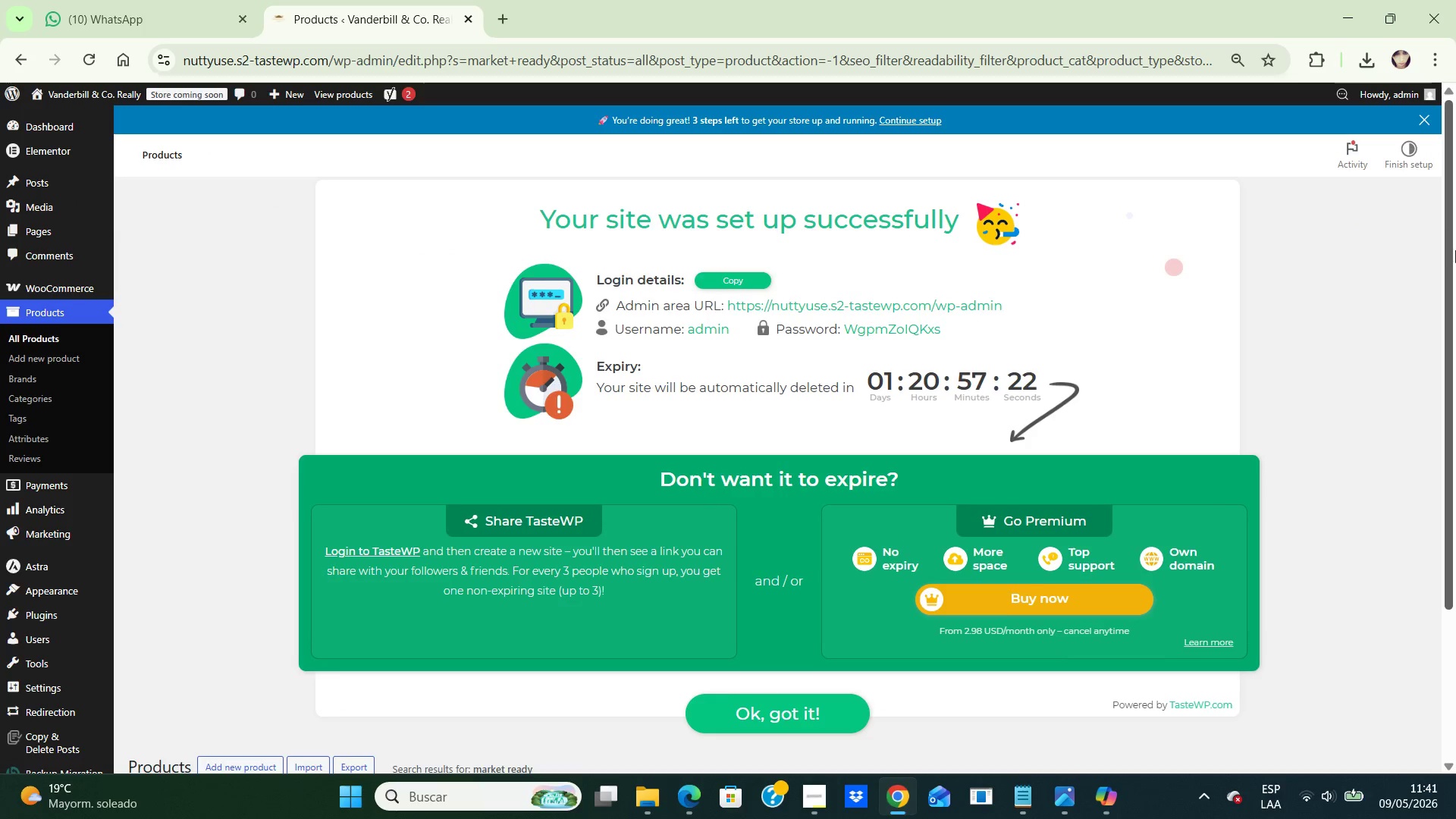 
wait(6.55)
 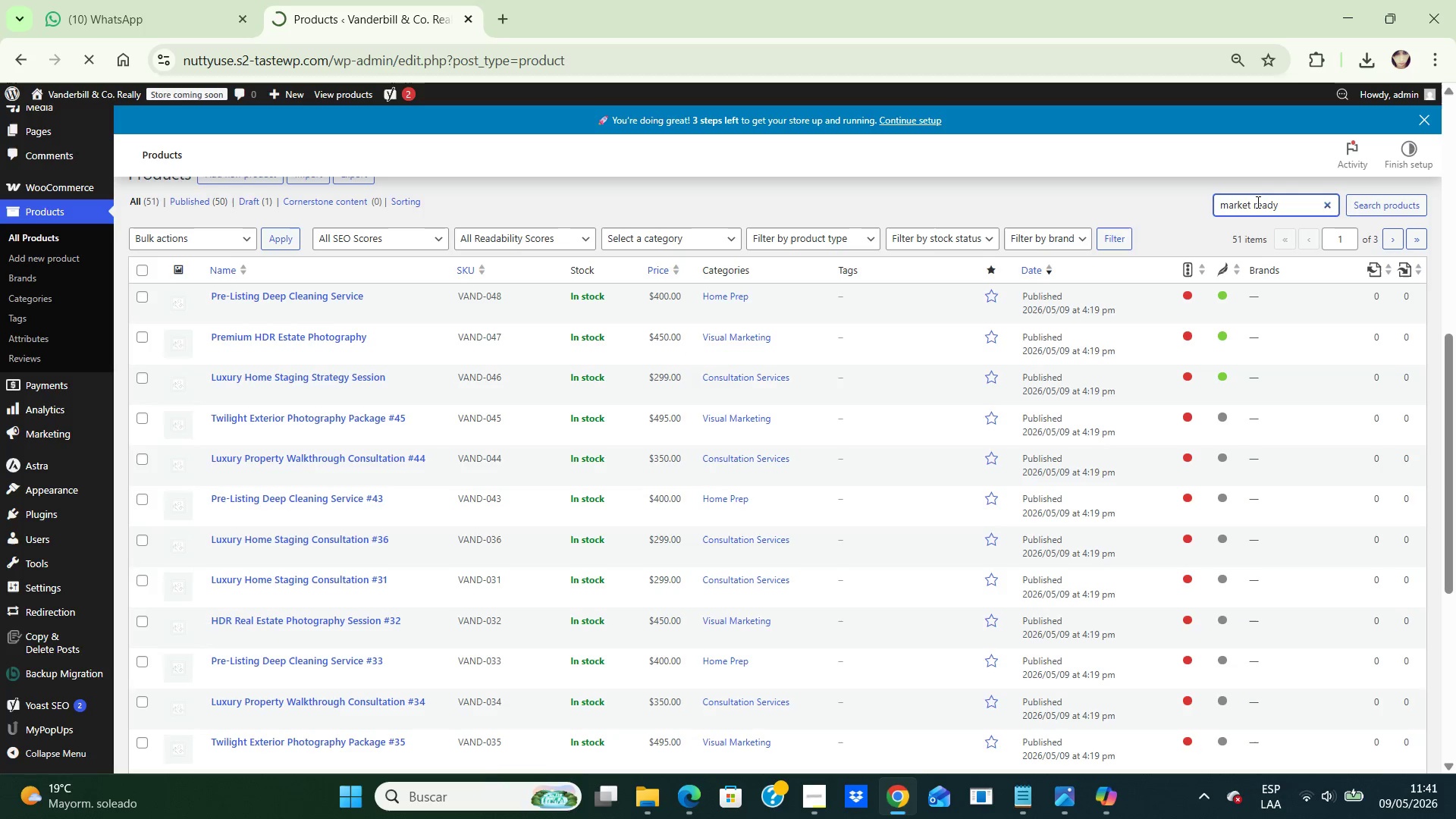 
left_click([1384, 419])
 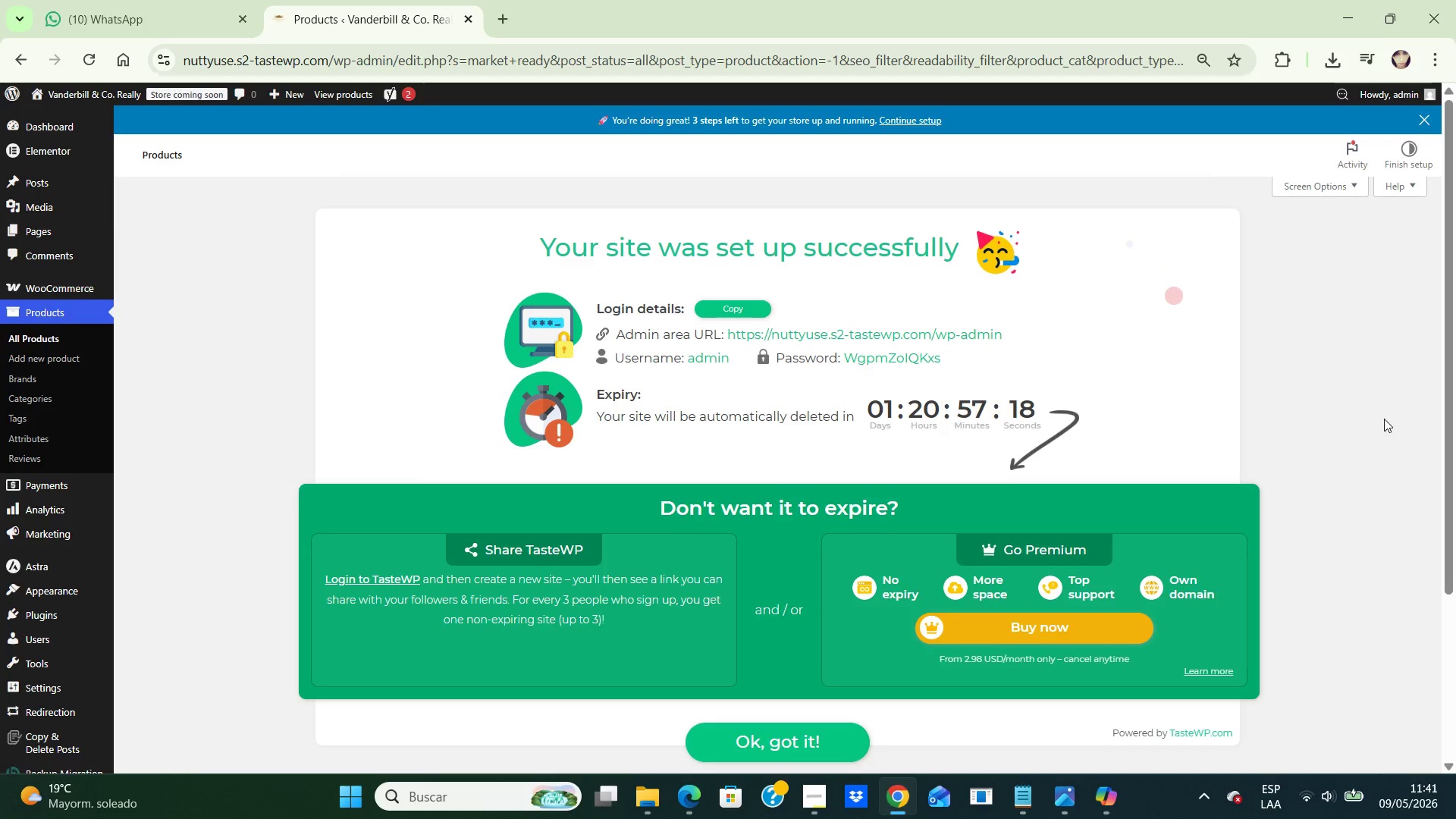 
hold_key(key=ArrowDown, duration=0.83)
 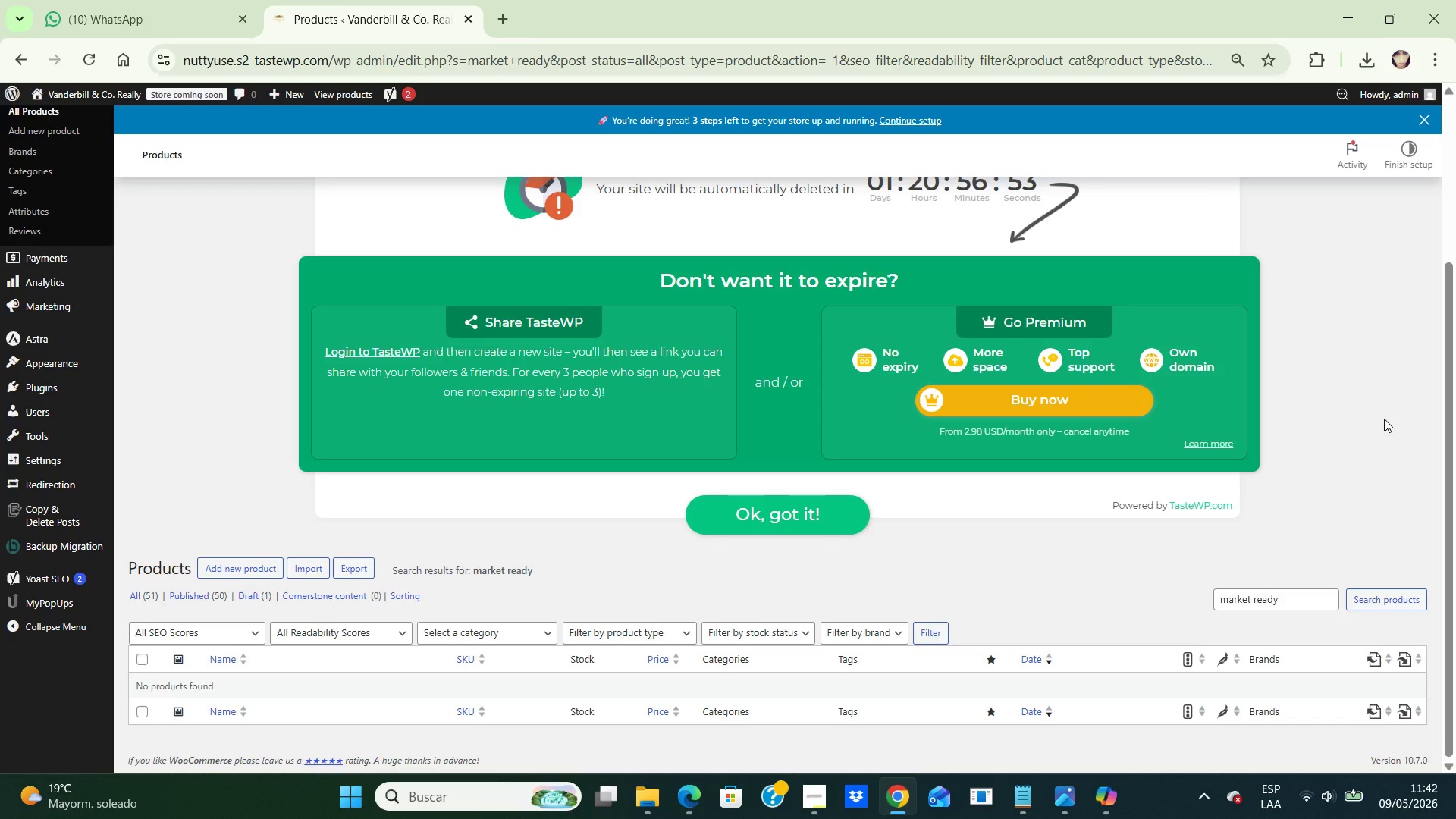 
wait(29.14)
 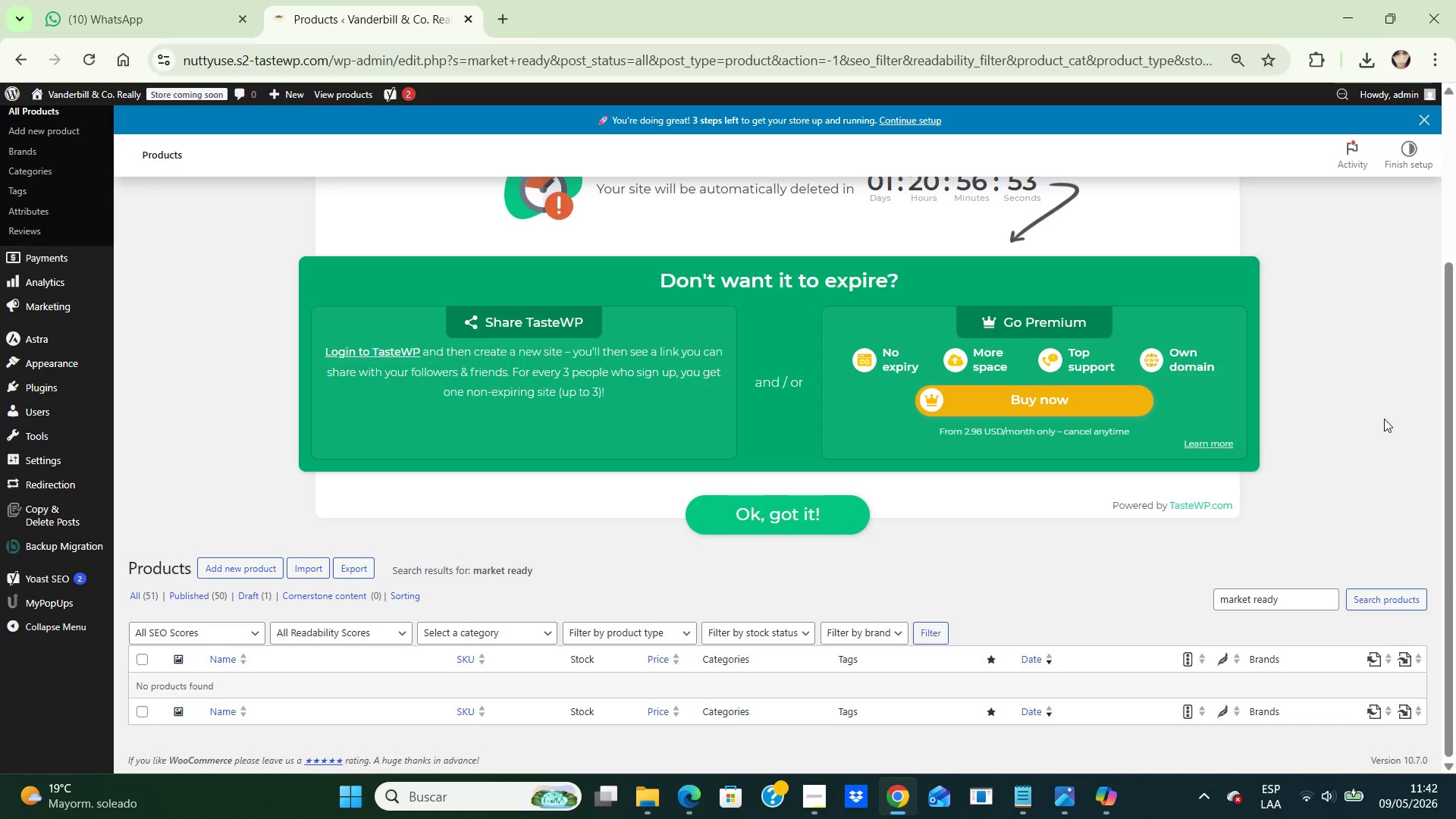 
mouse_move([77, 114])
 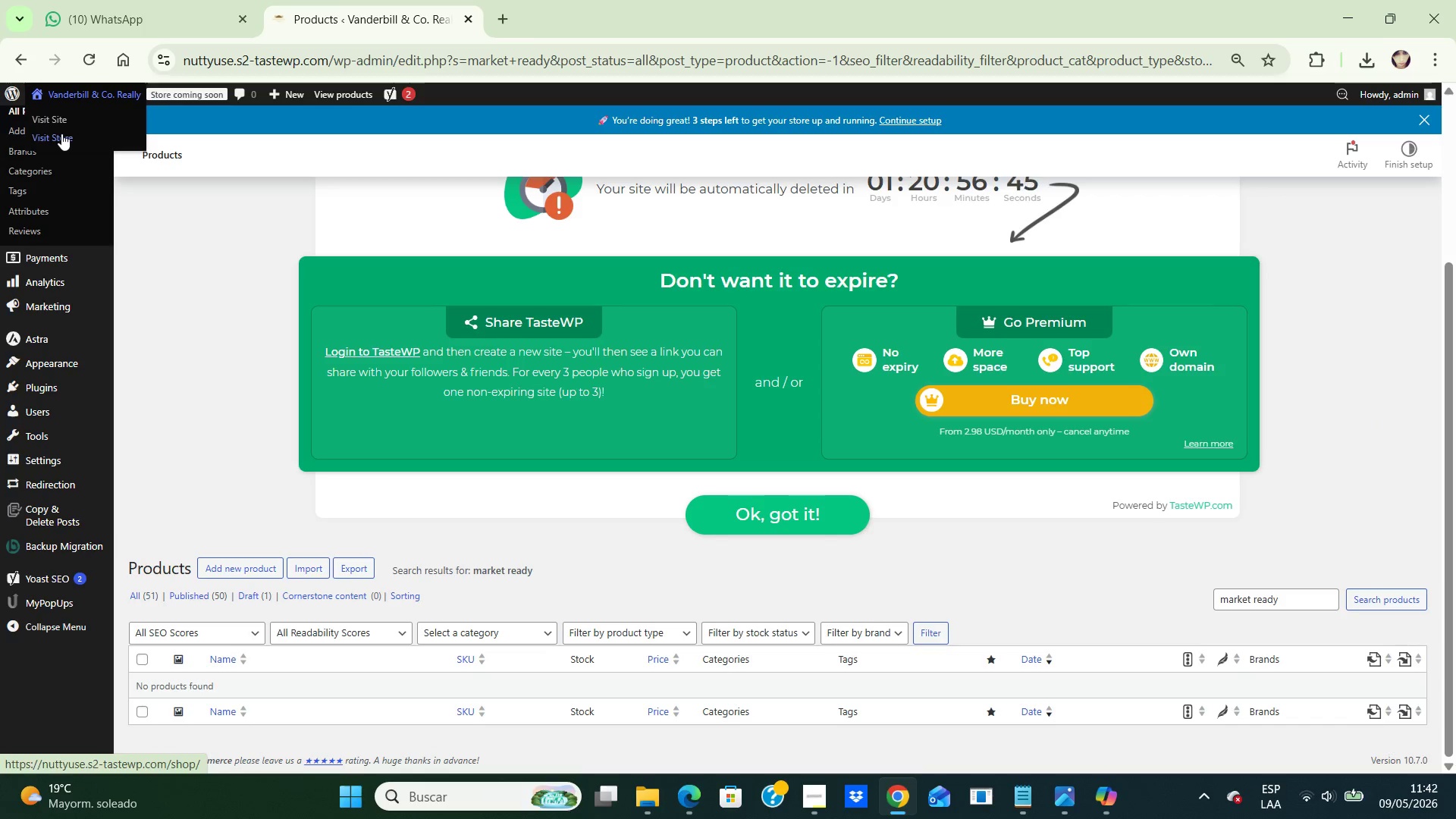 
left_click([61, 133])
 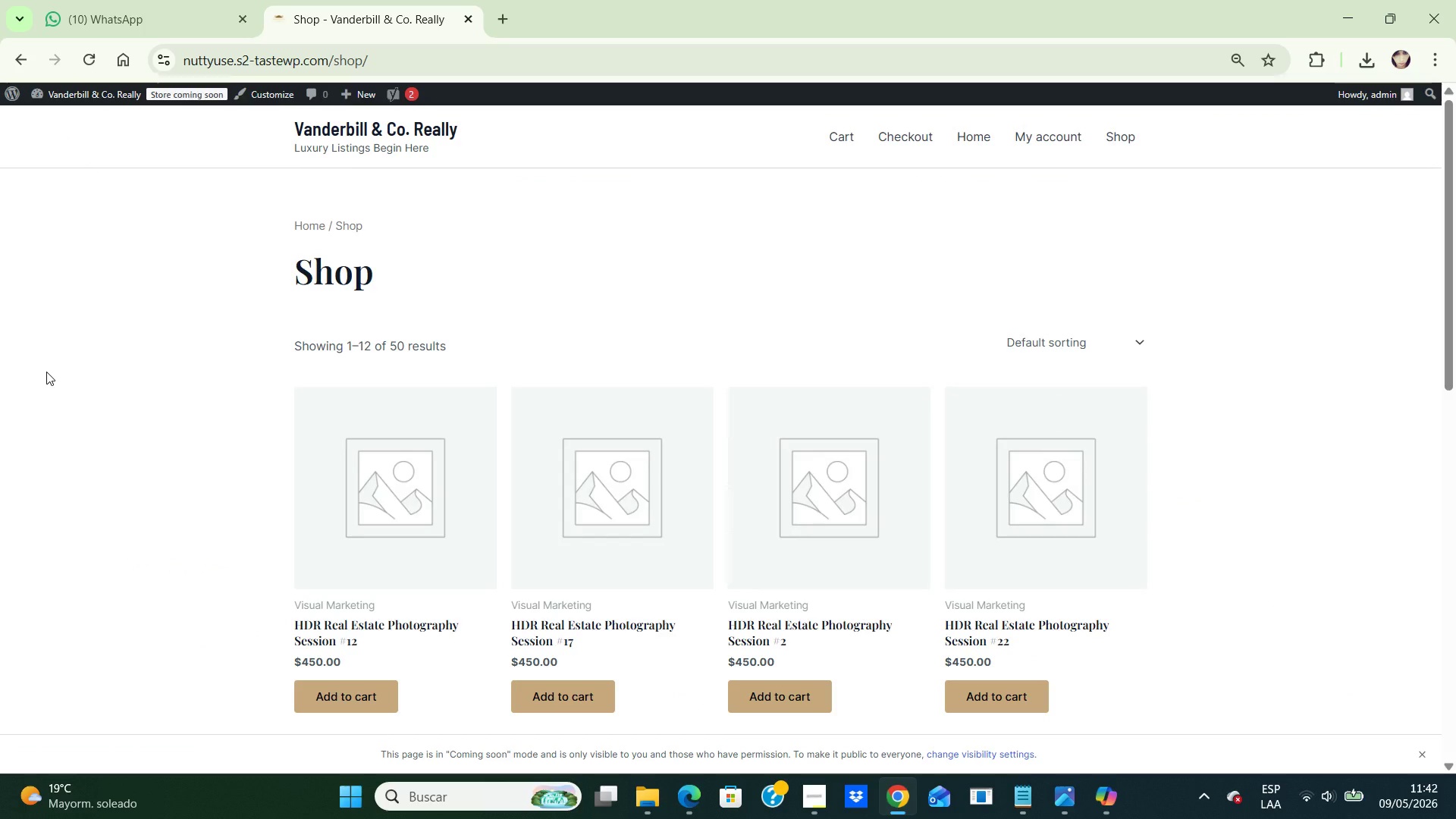 
wait(13.47)
 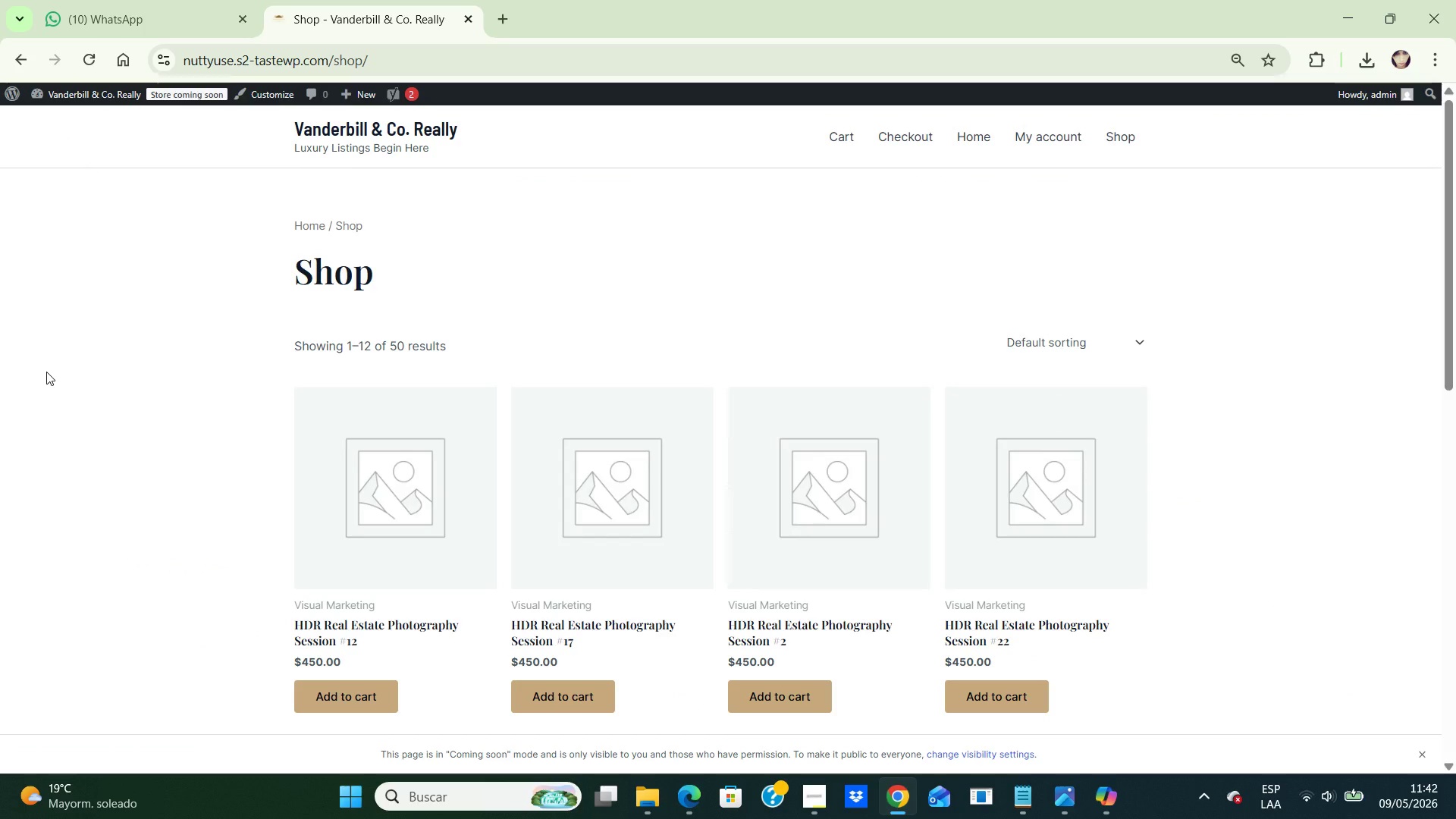 
left_click([409, 514])
 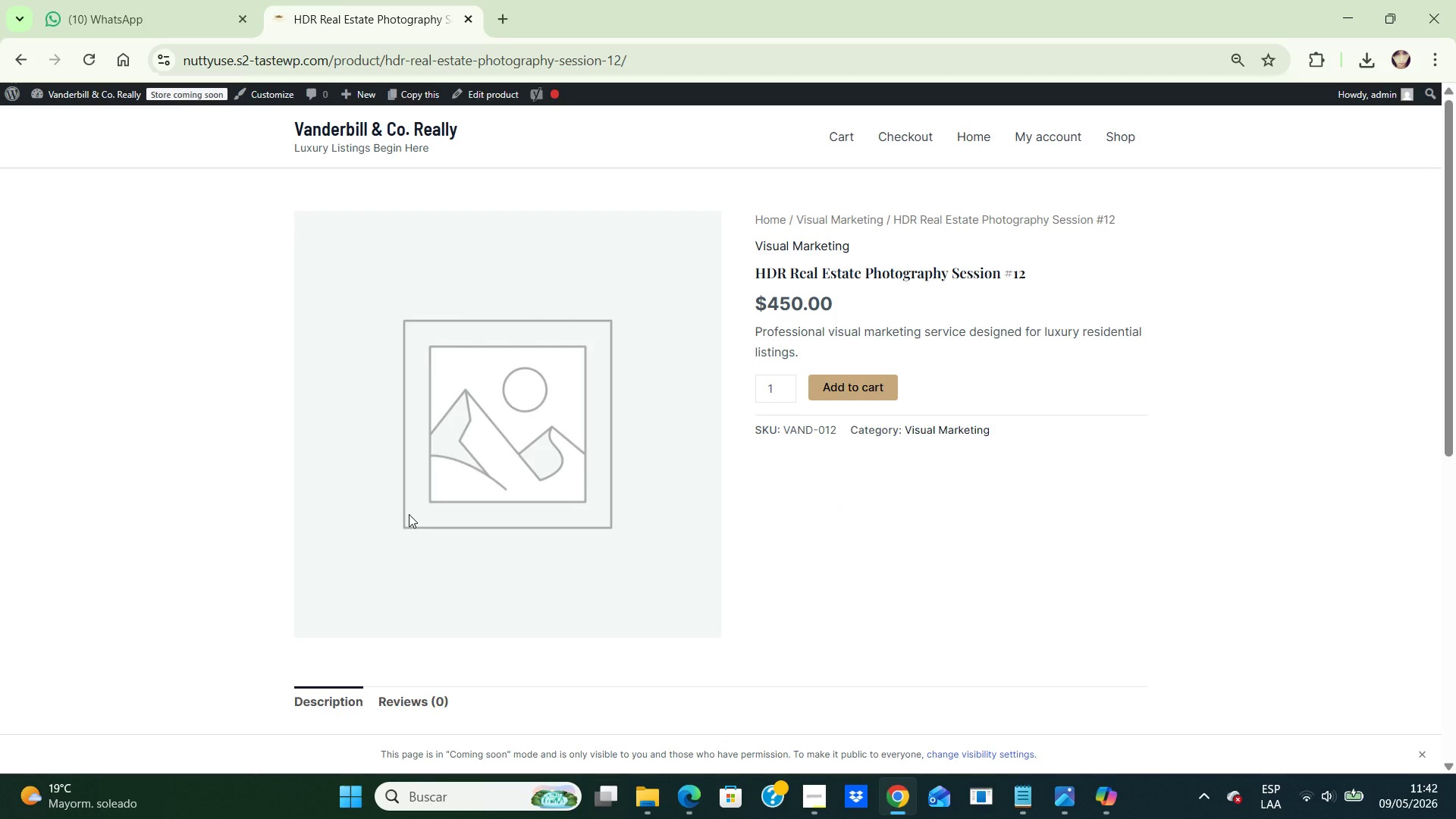 
wait(8.88)
 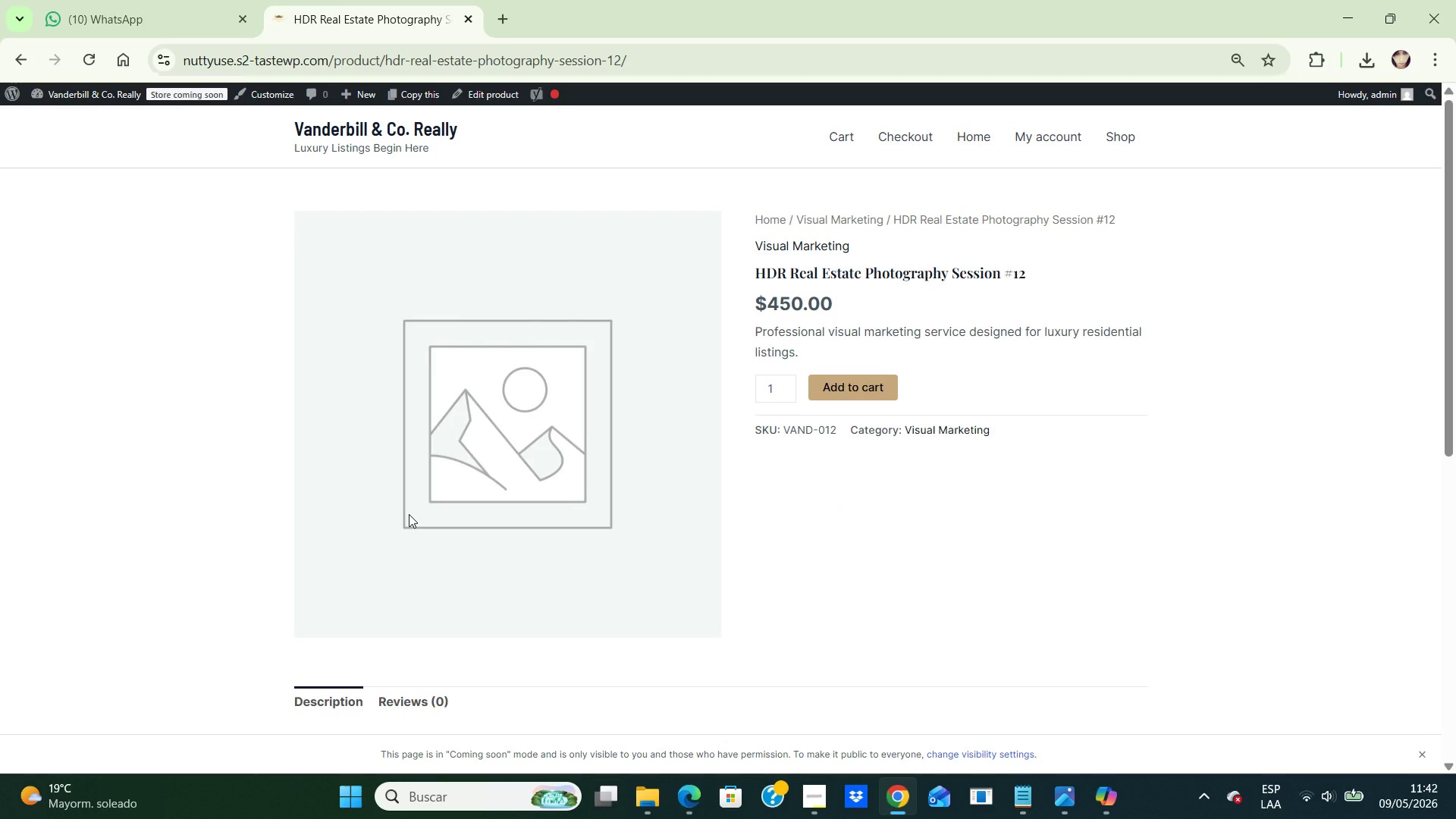 
left_click([15, 57])
 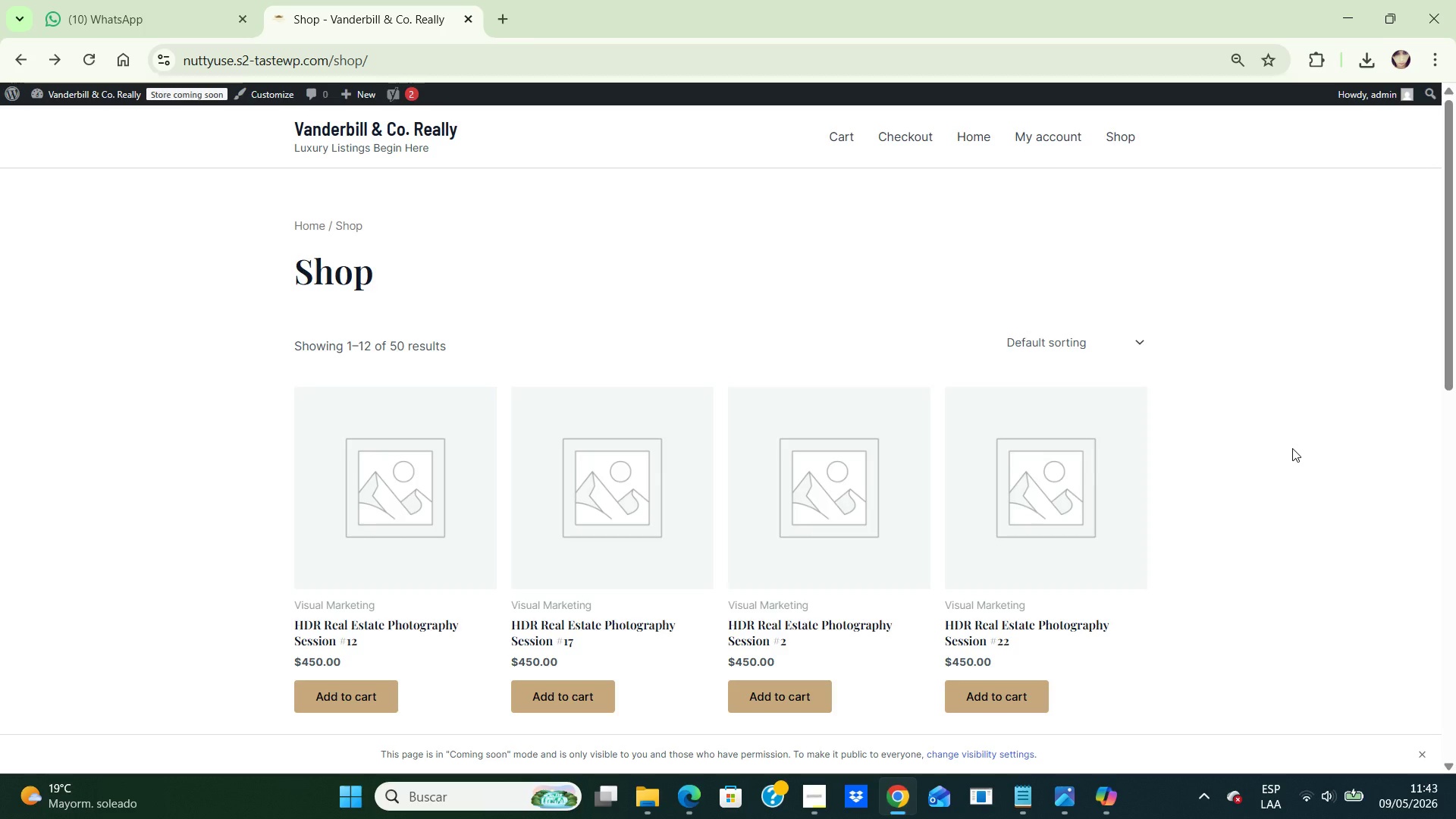 
wait(37.94)
 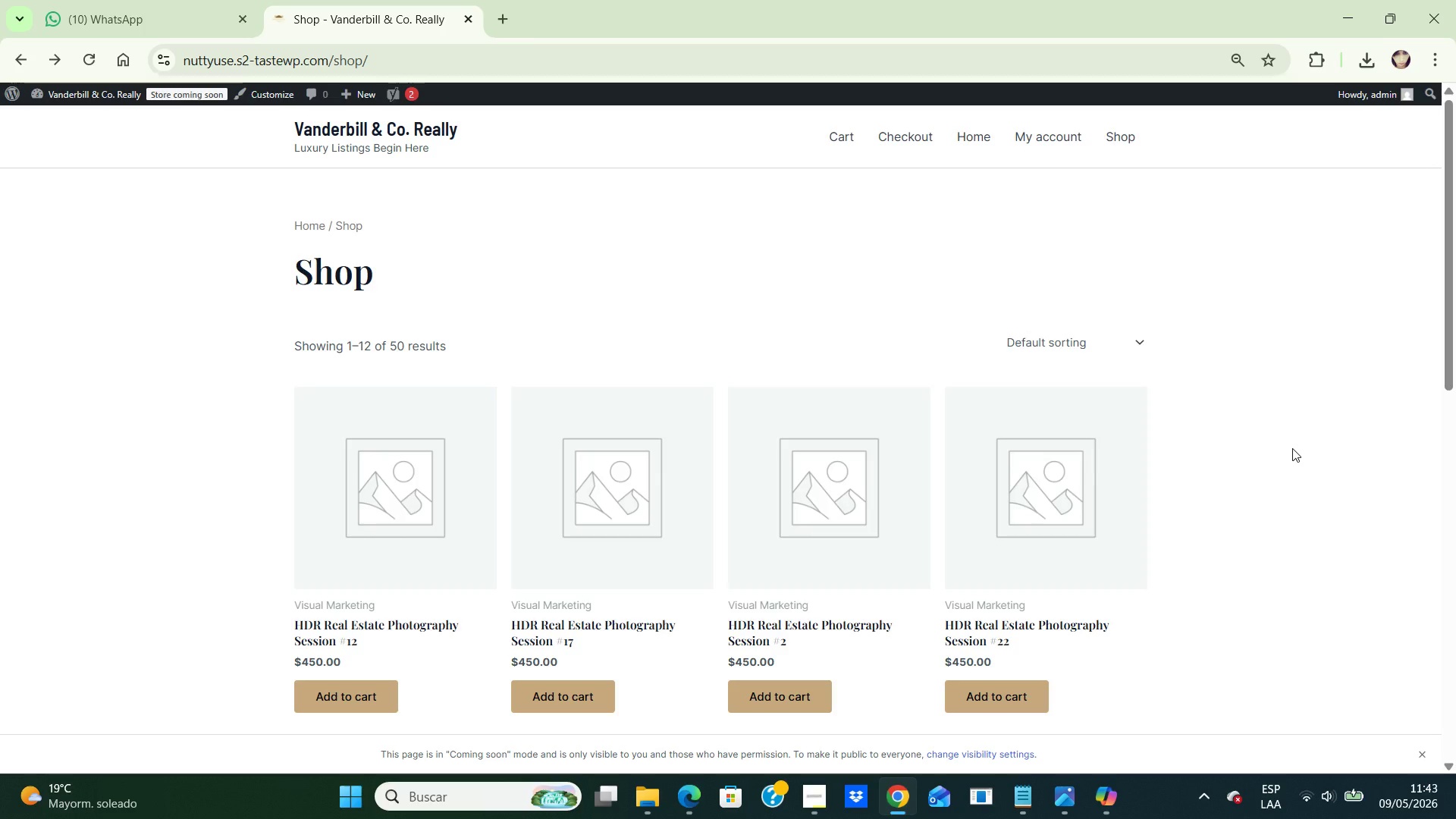 
left_click([7, 93])
 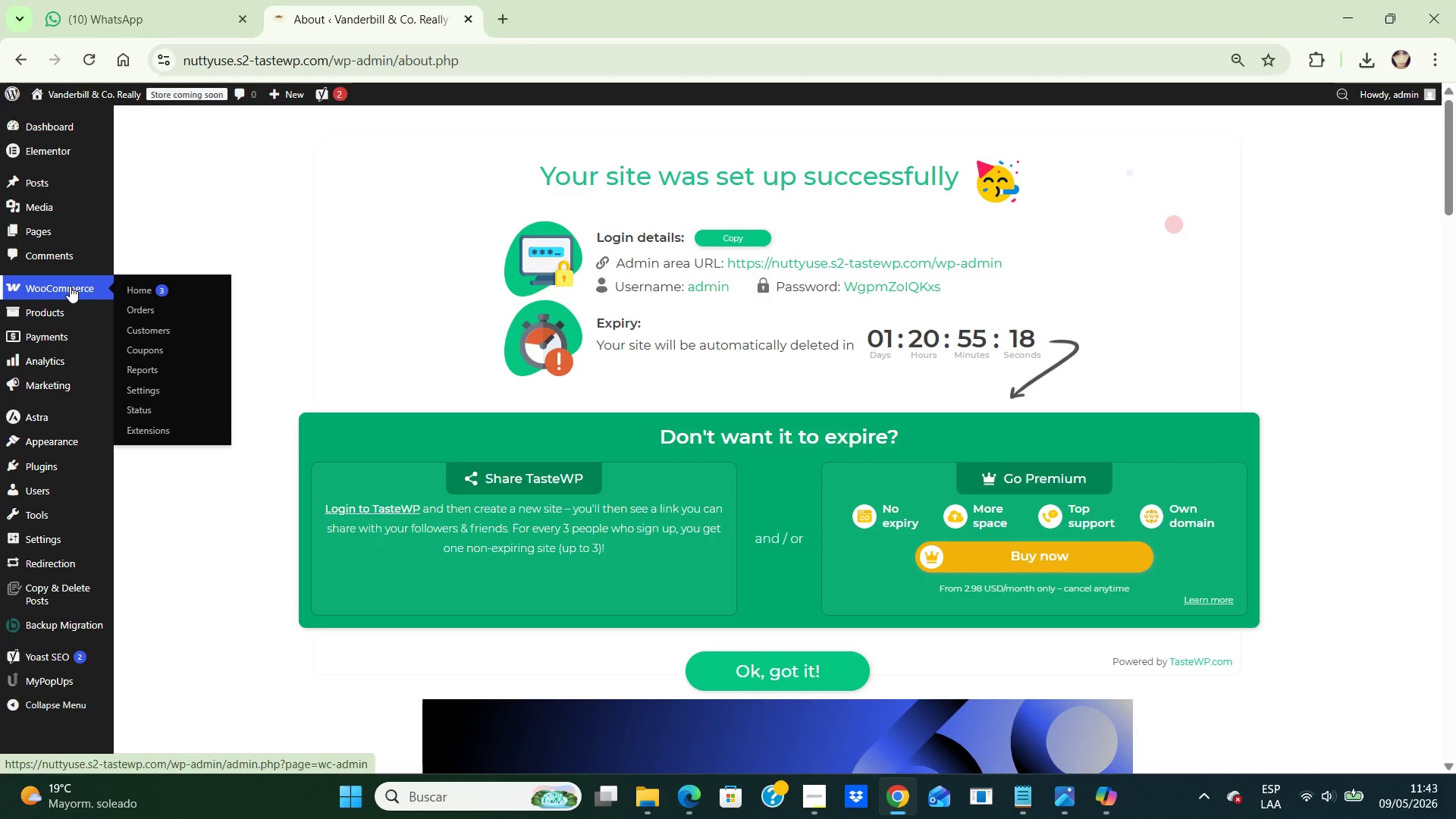 
wait(31.31)
 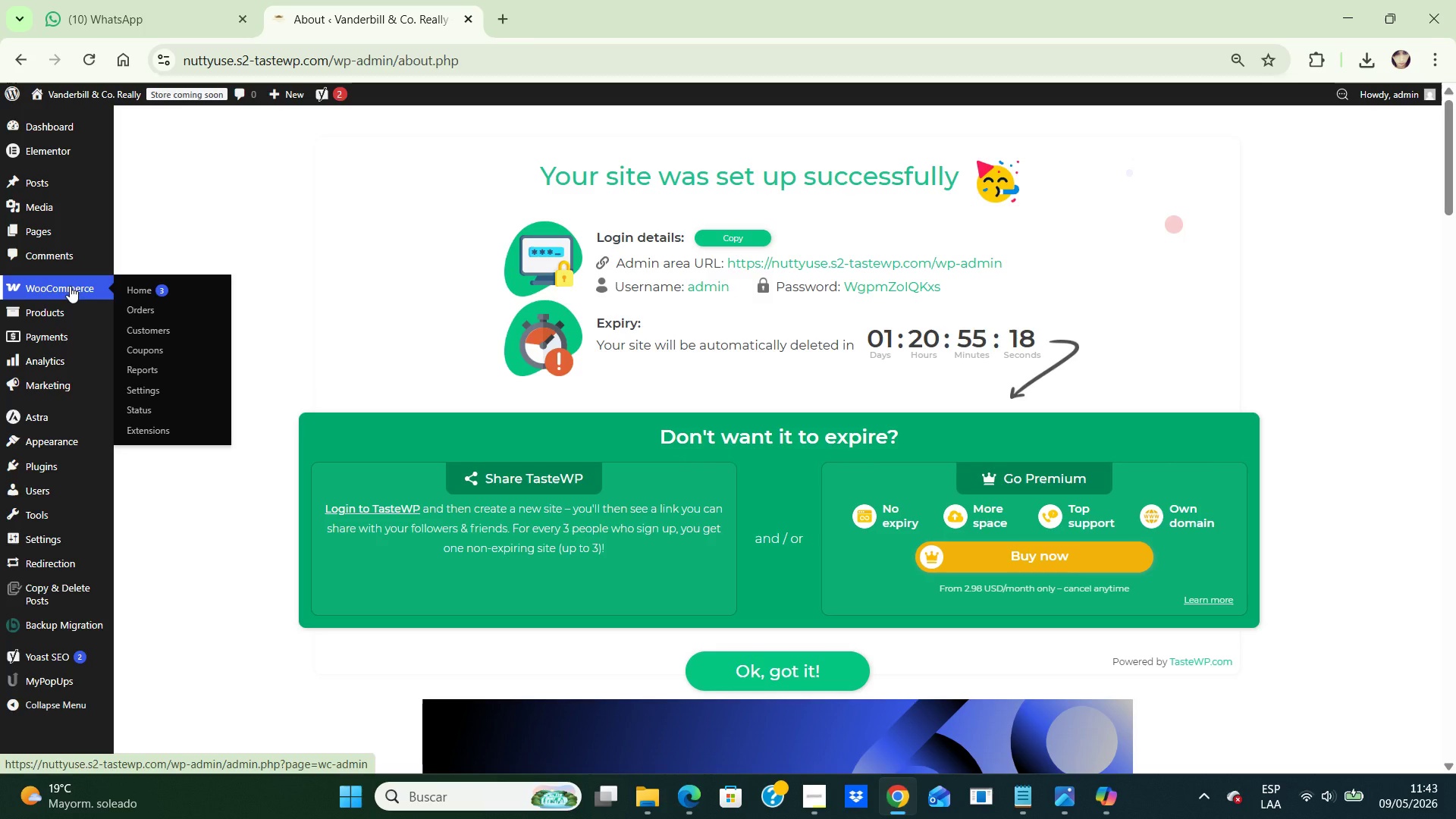 
left_click([151, 490])
 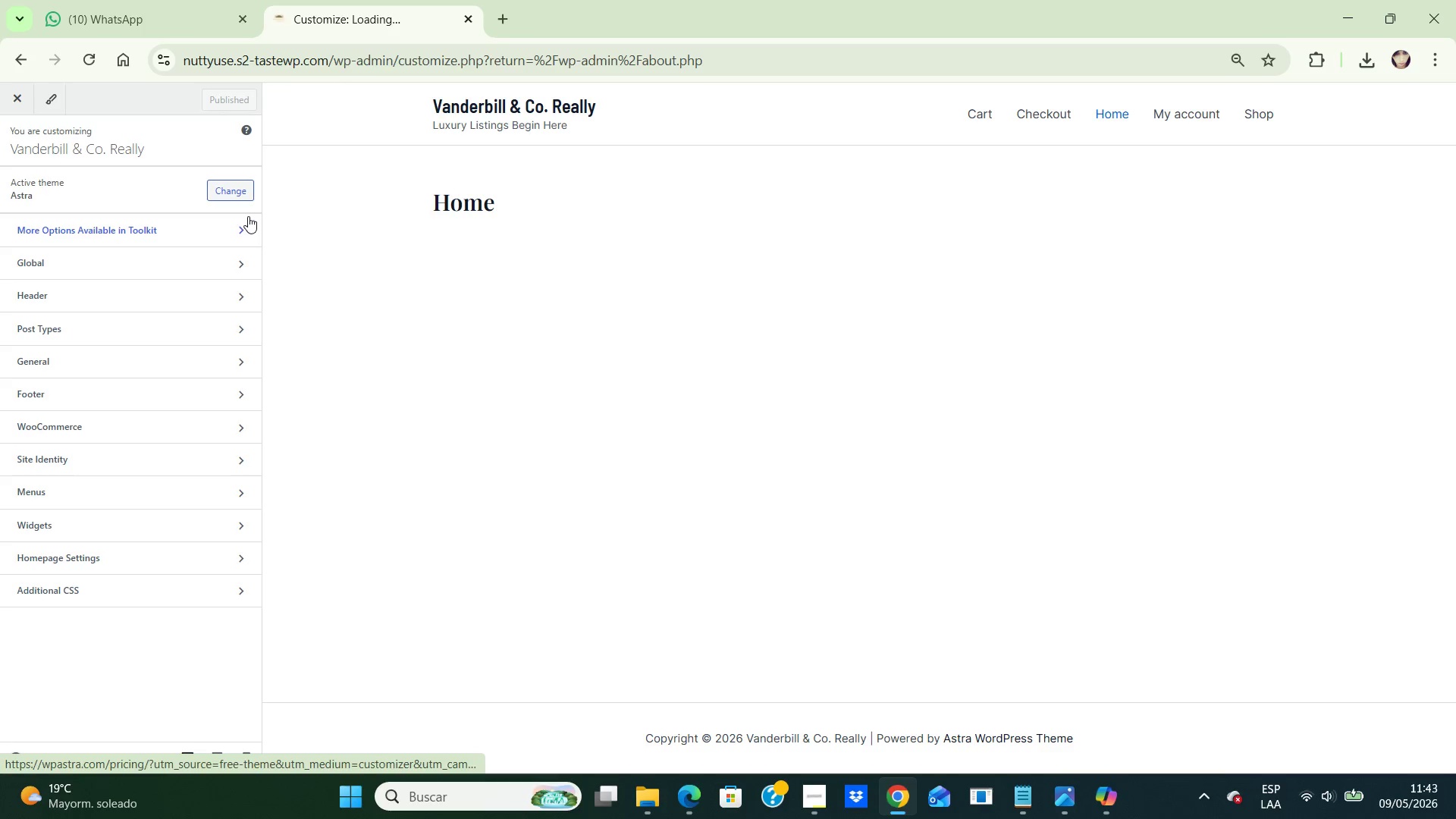 
wait(11.34)
 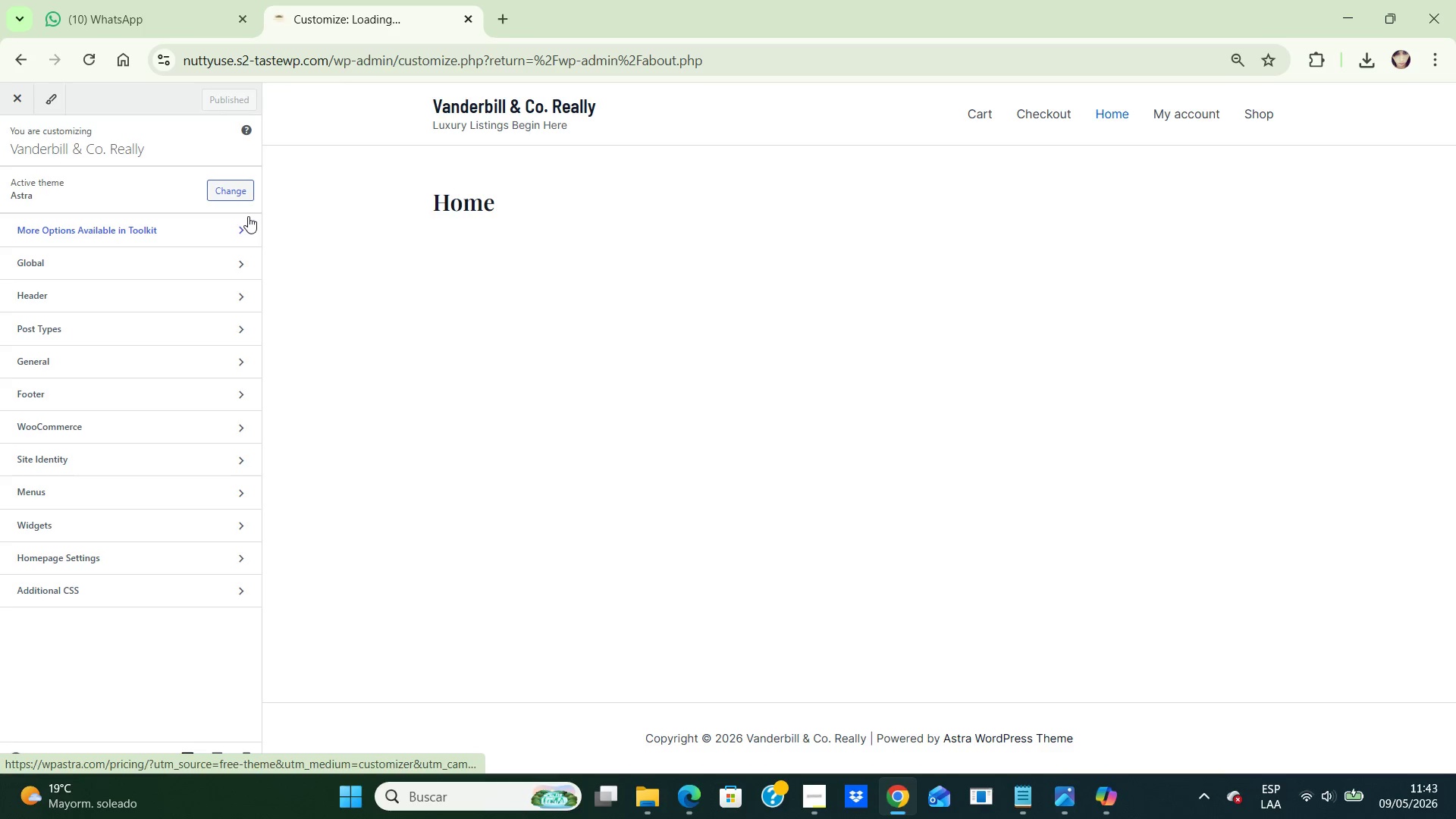 
left_click([137, 424])
 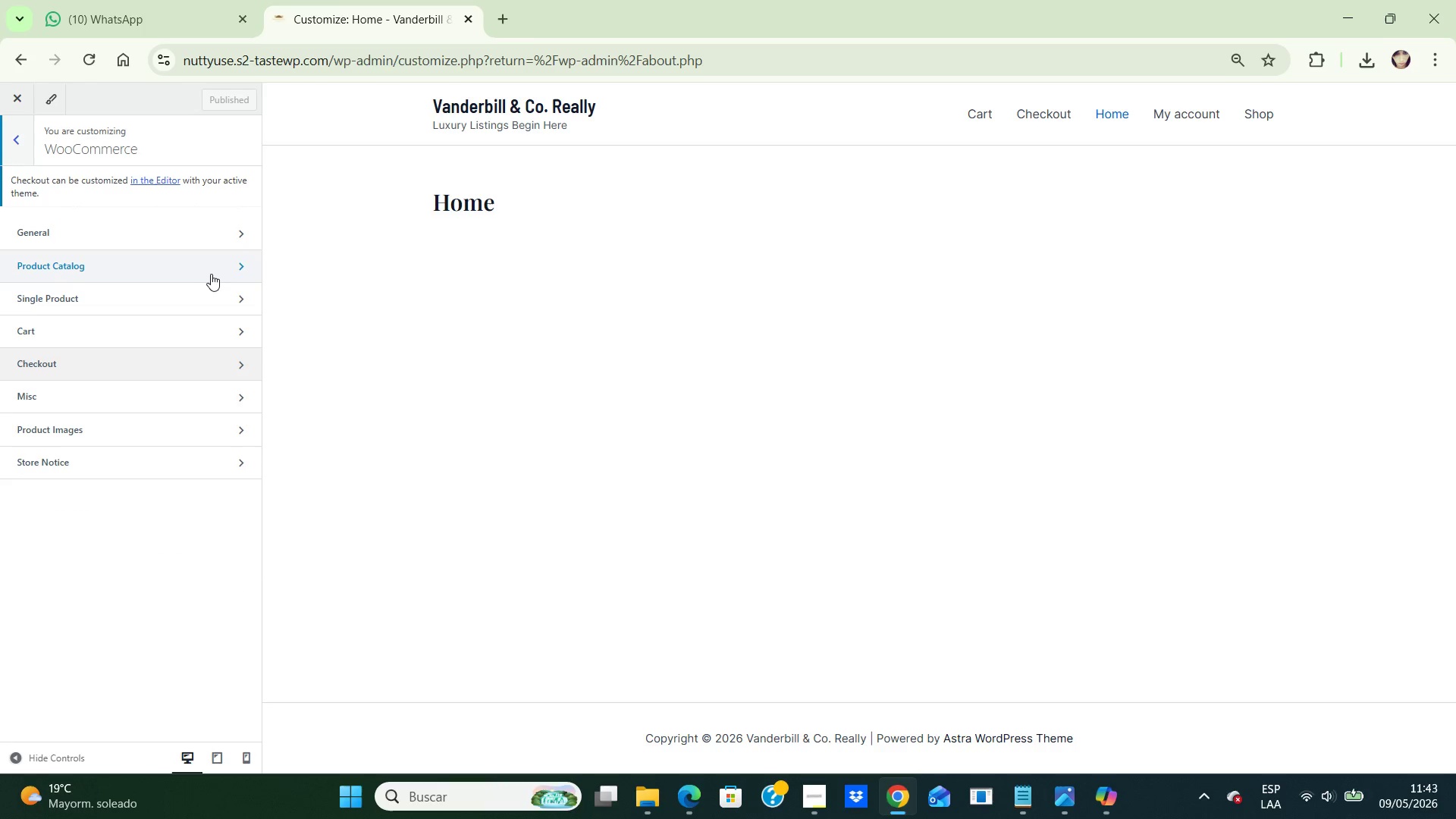 
left_click([210, 274])
 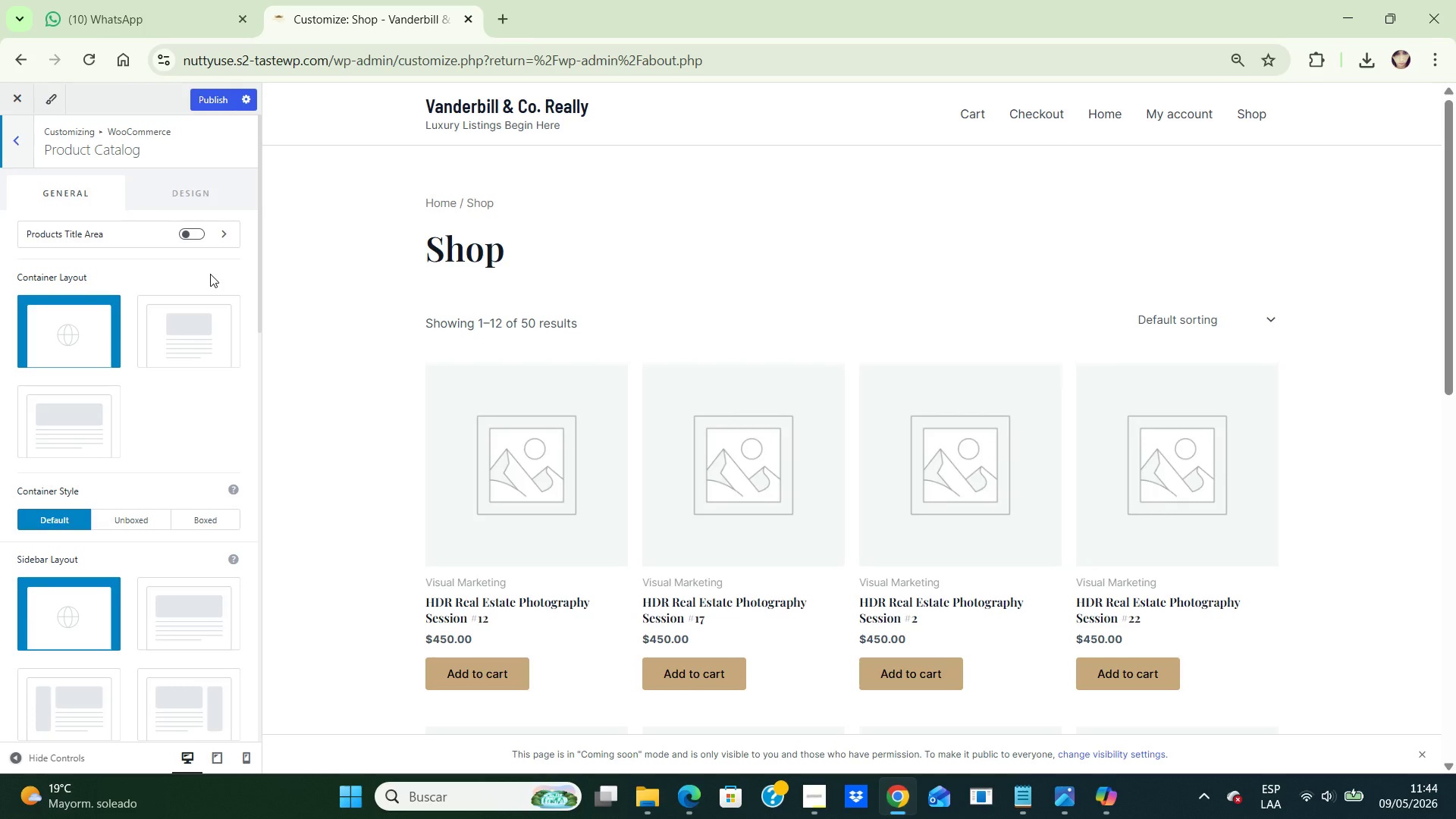 
wait(11.88)
 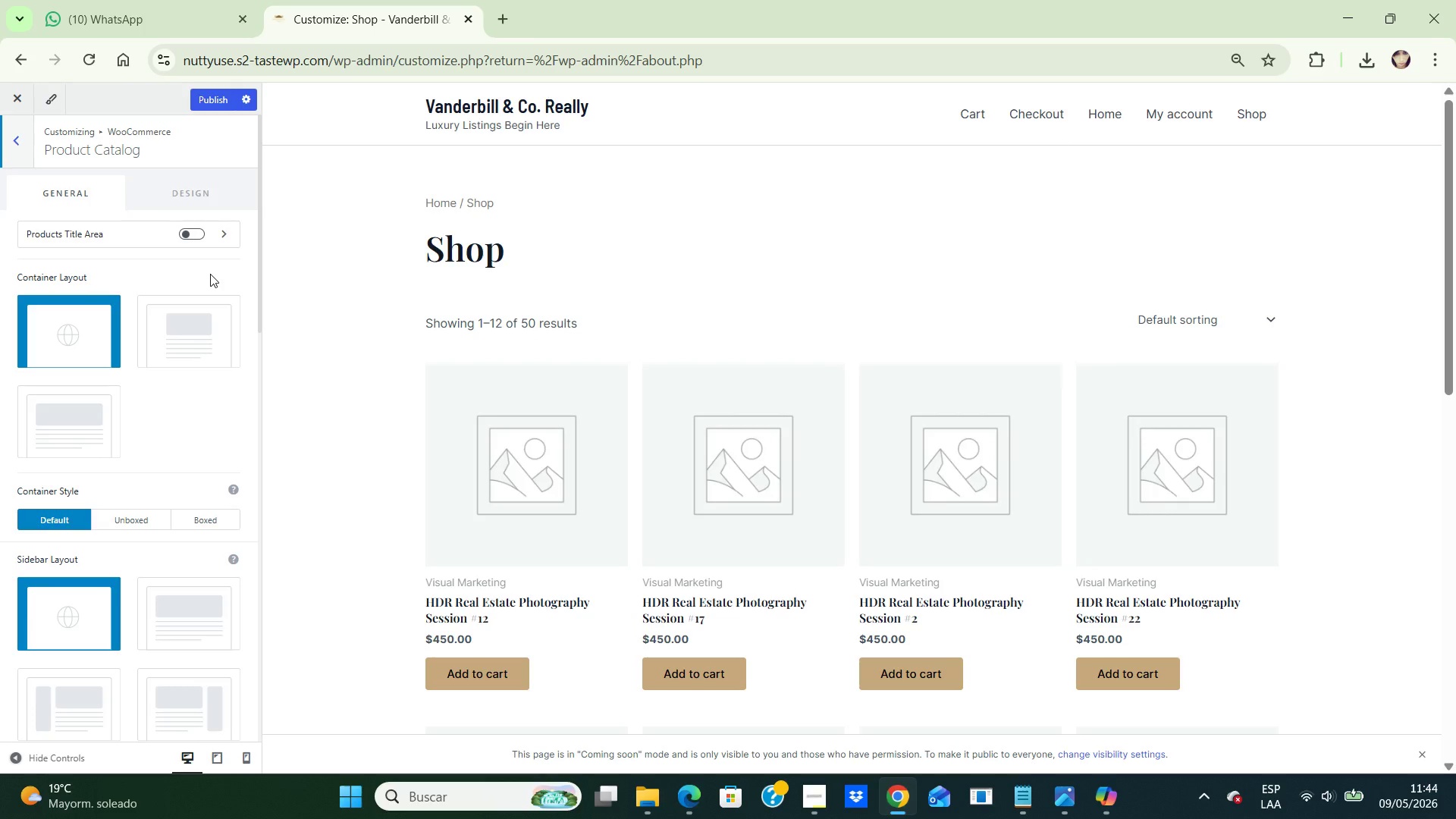 
left_click([1268, 318])
 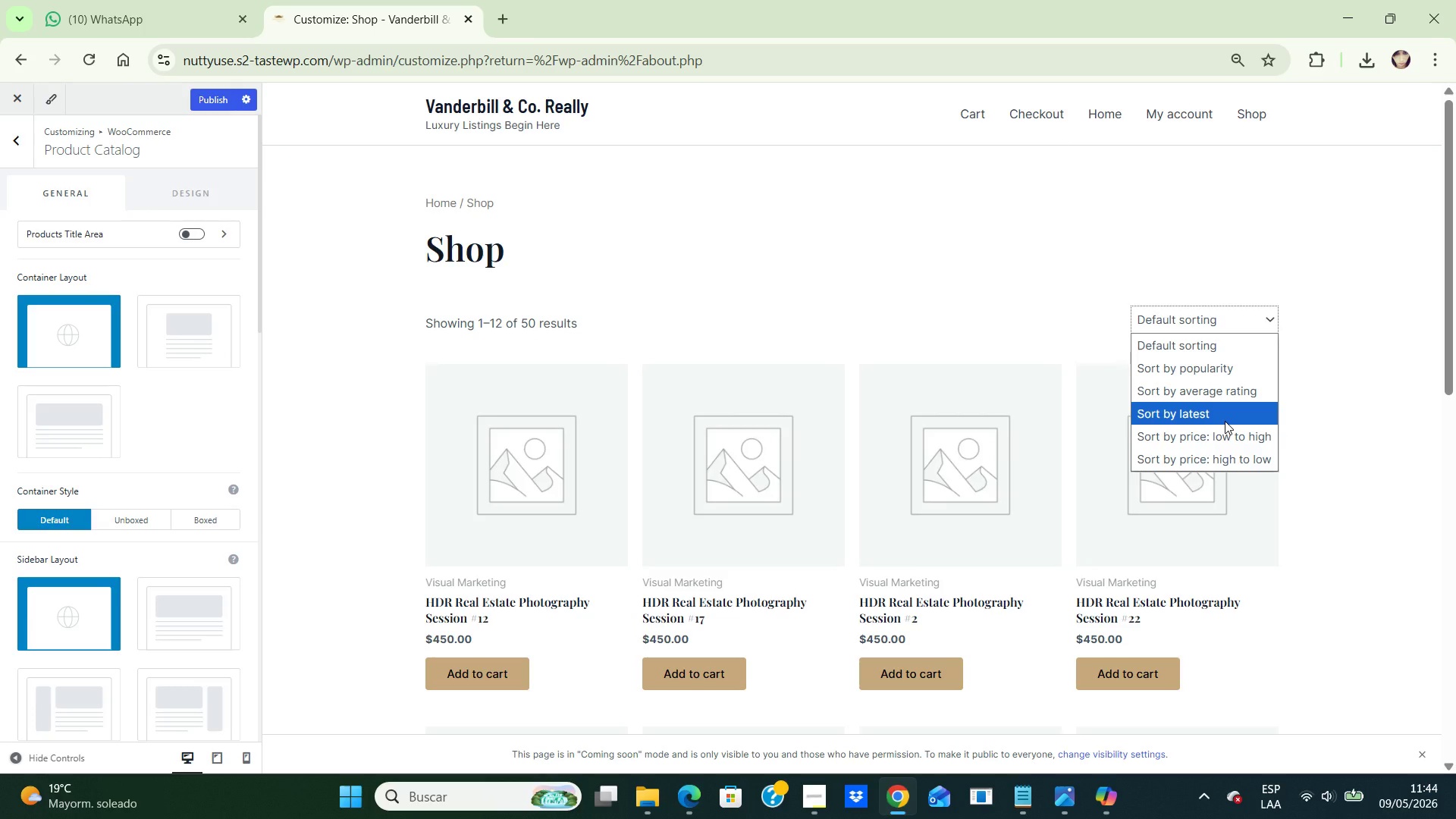 
left_click([1225, 421])
 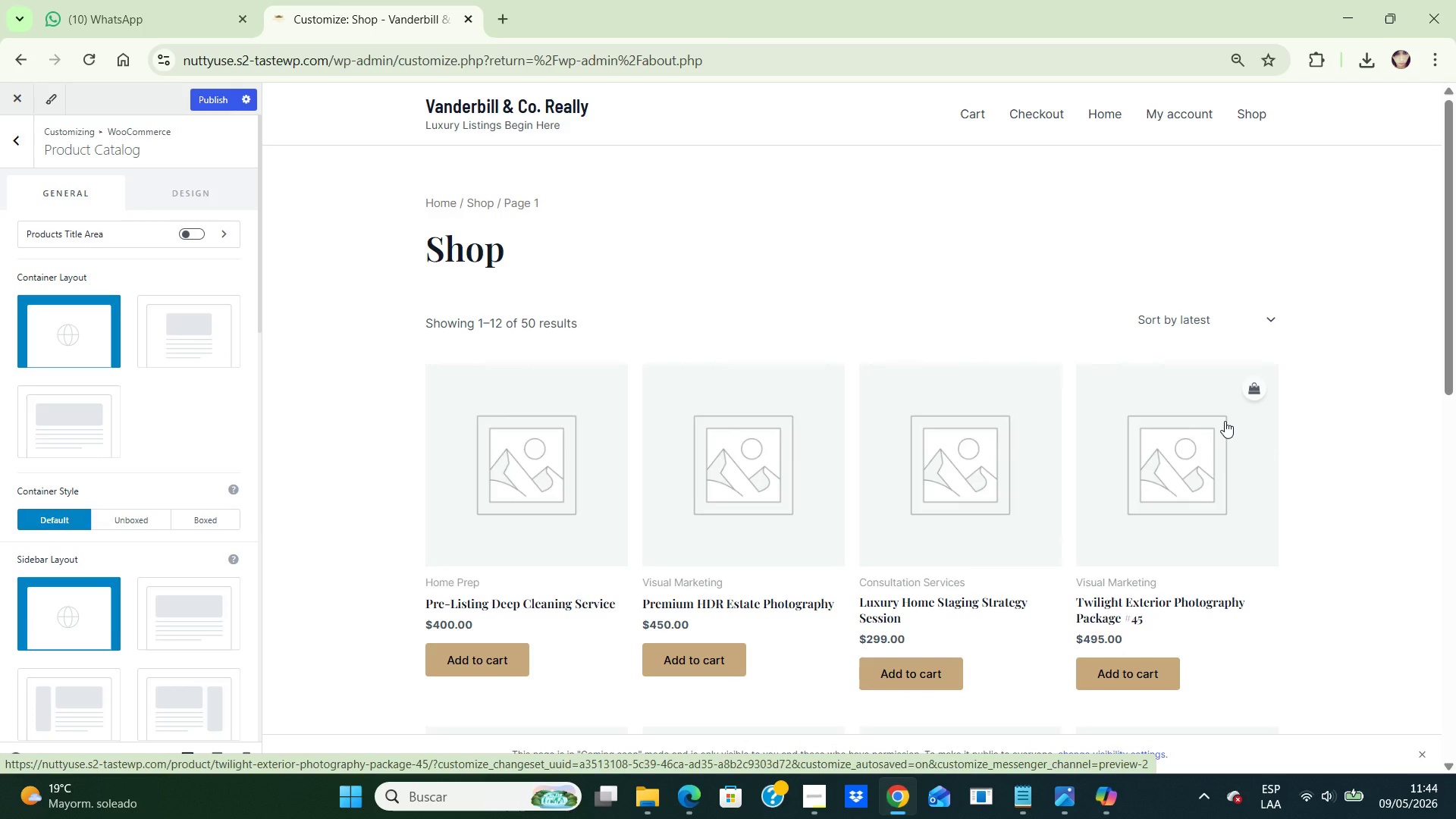 
wait(14.39)
 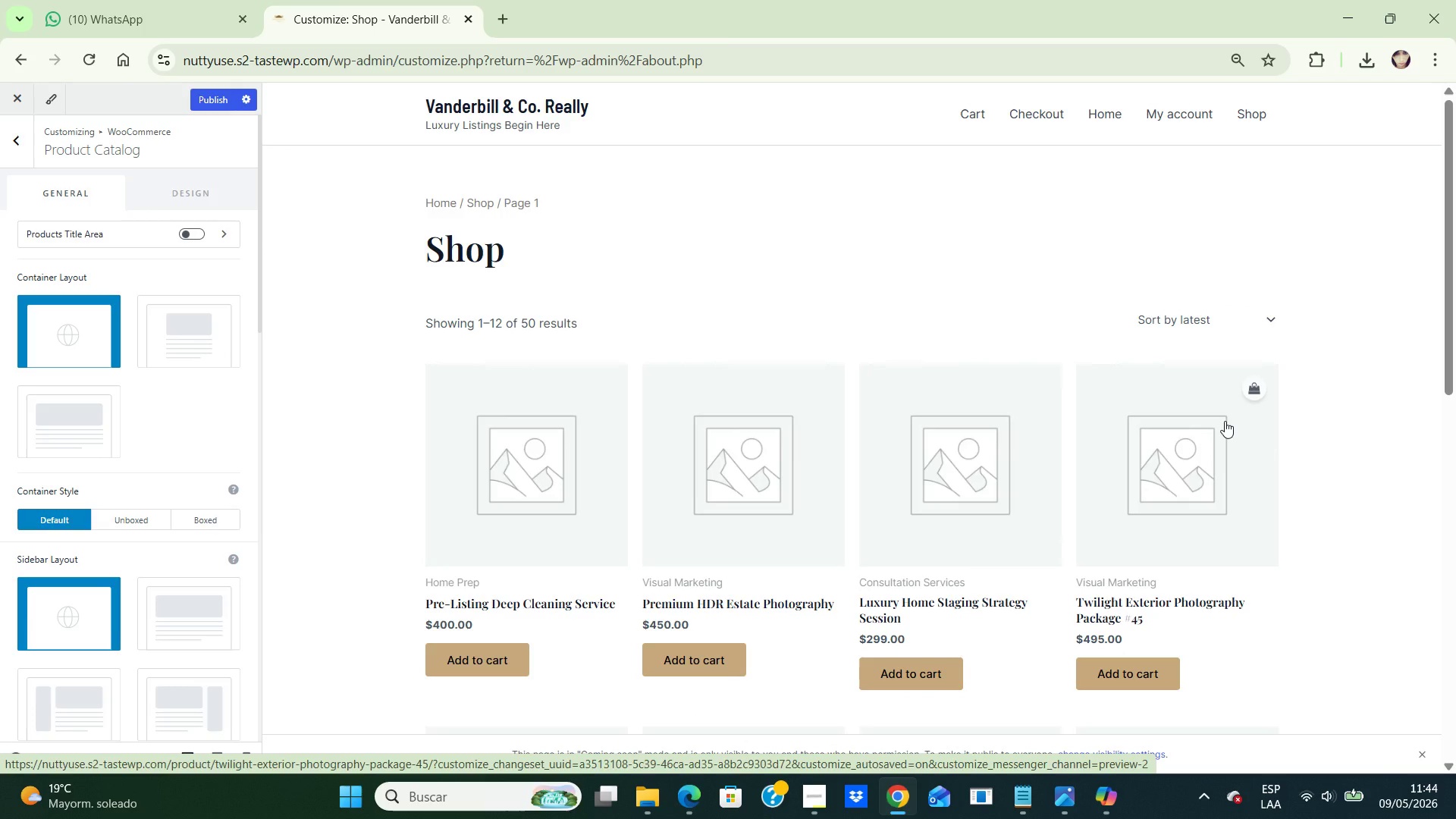 
left_click([215, 100])
 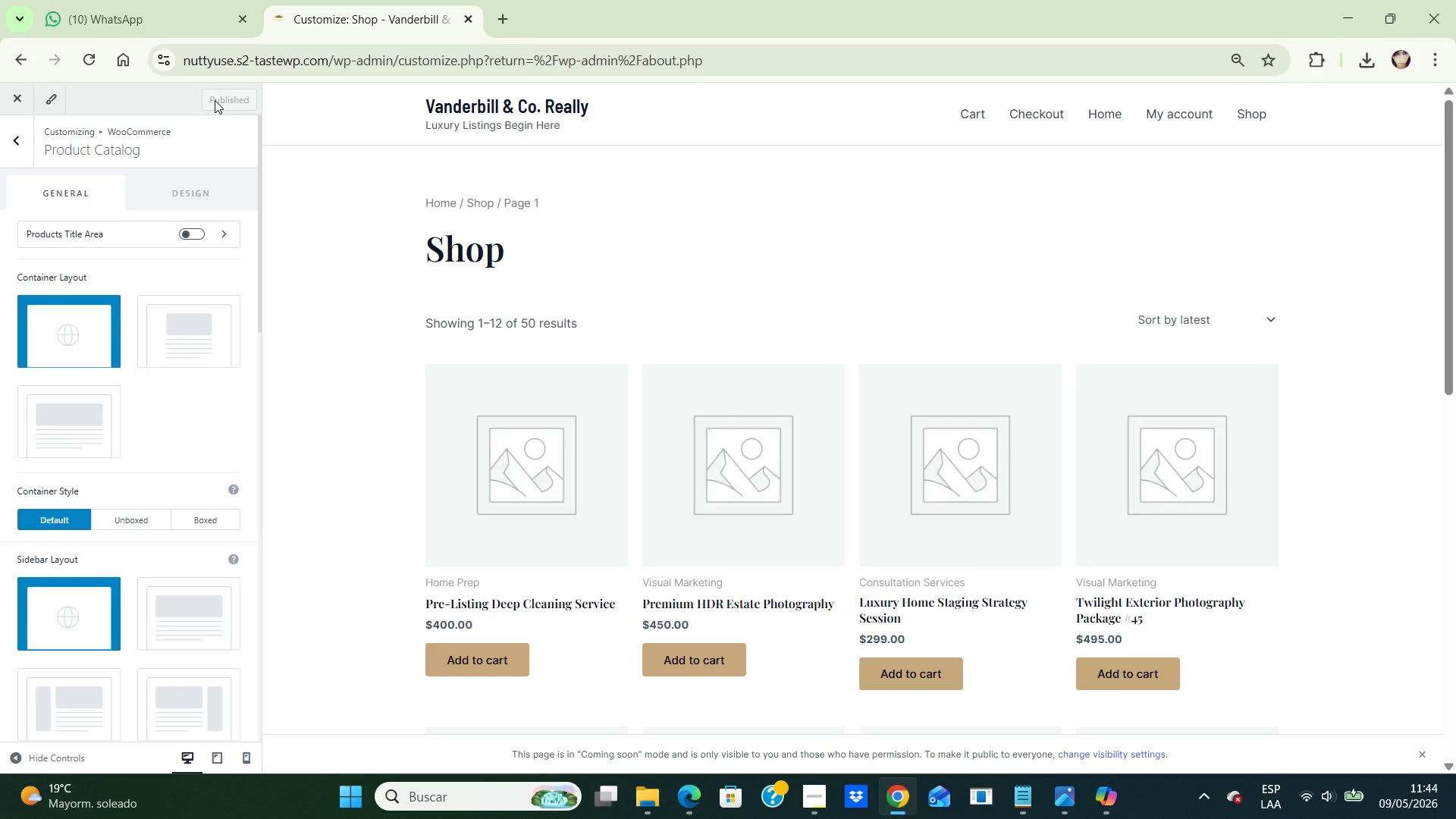 
wait(10.44)
 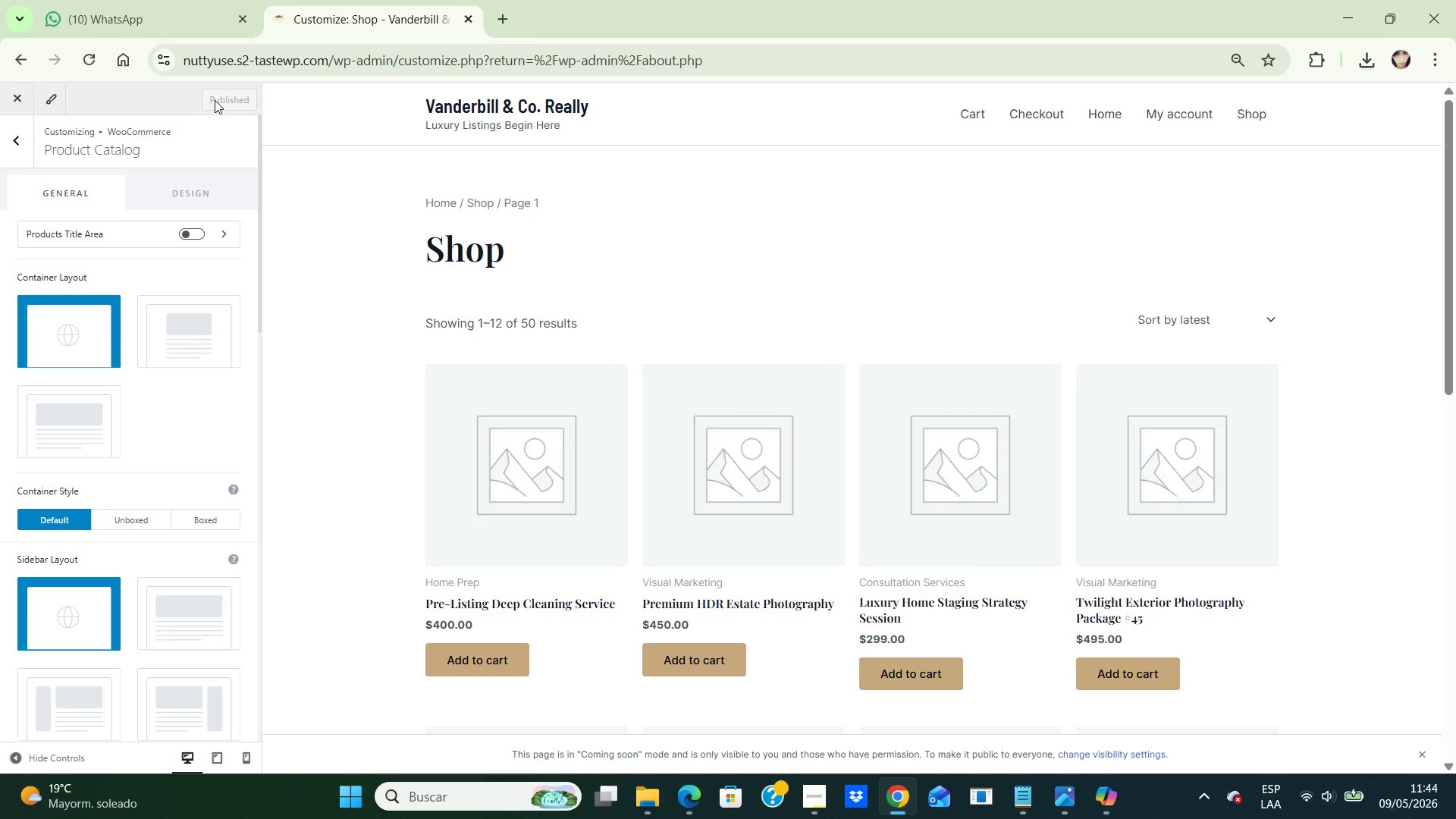 
left_click([17, 107])
 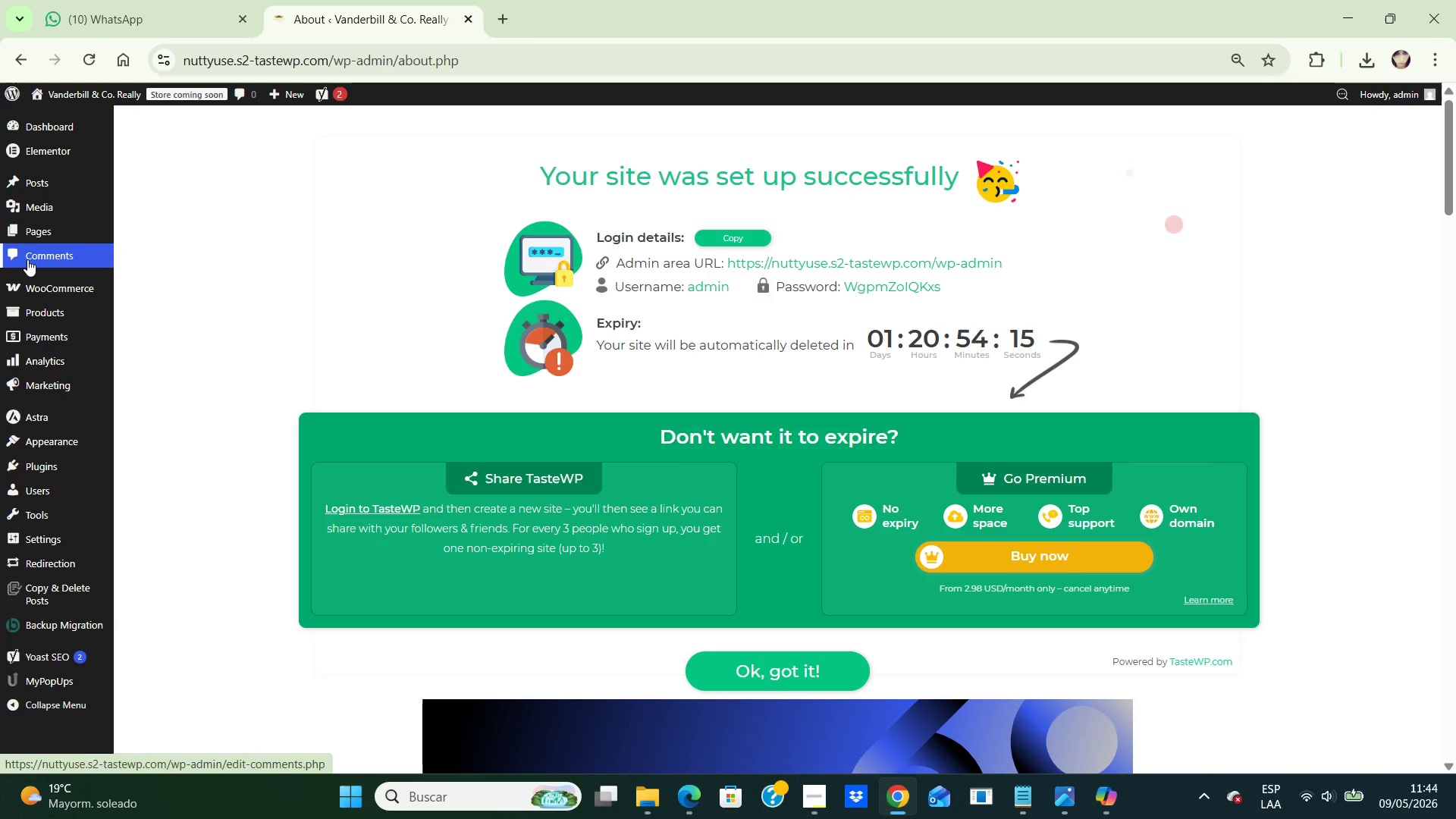 
wait(7.39)
 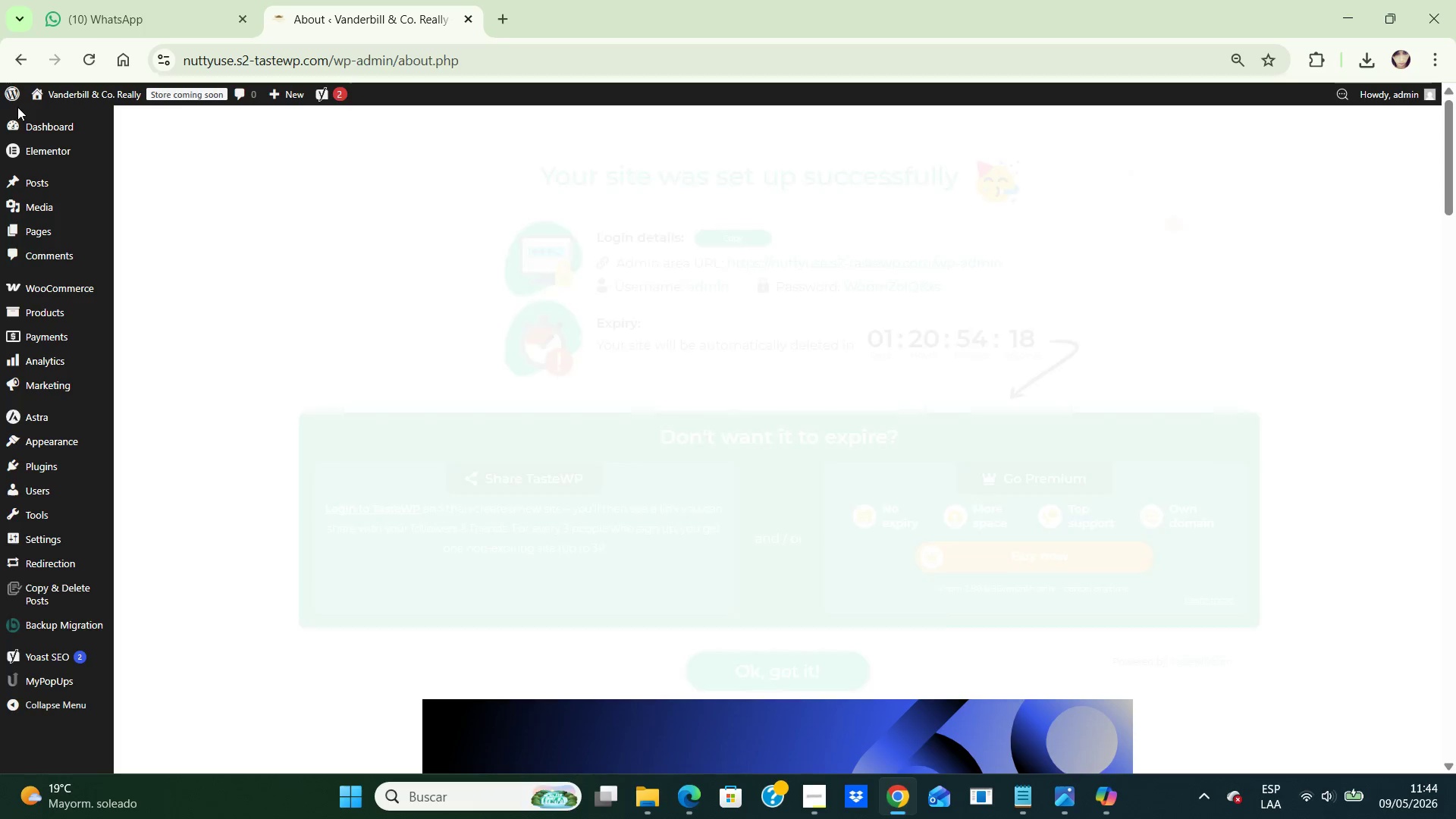 
left_click([100, 89])
 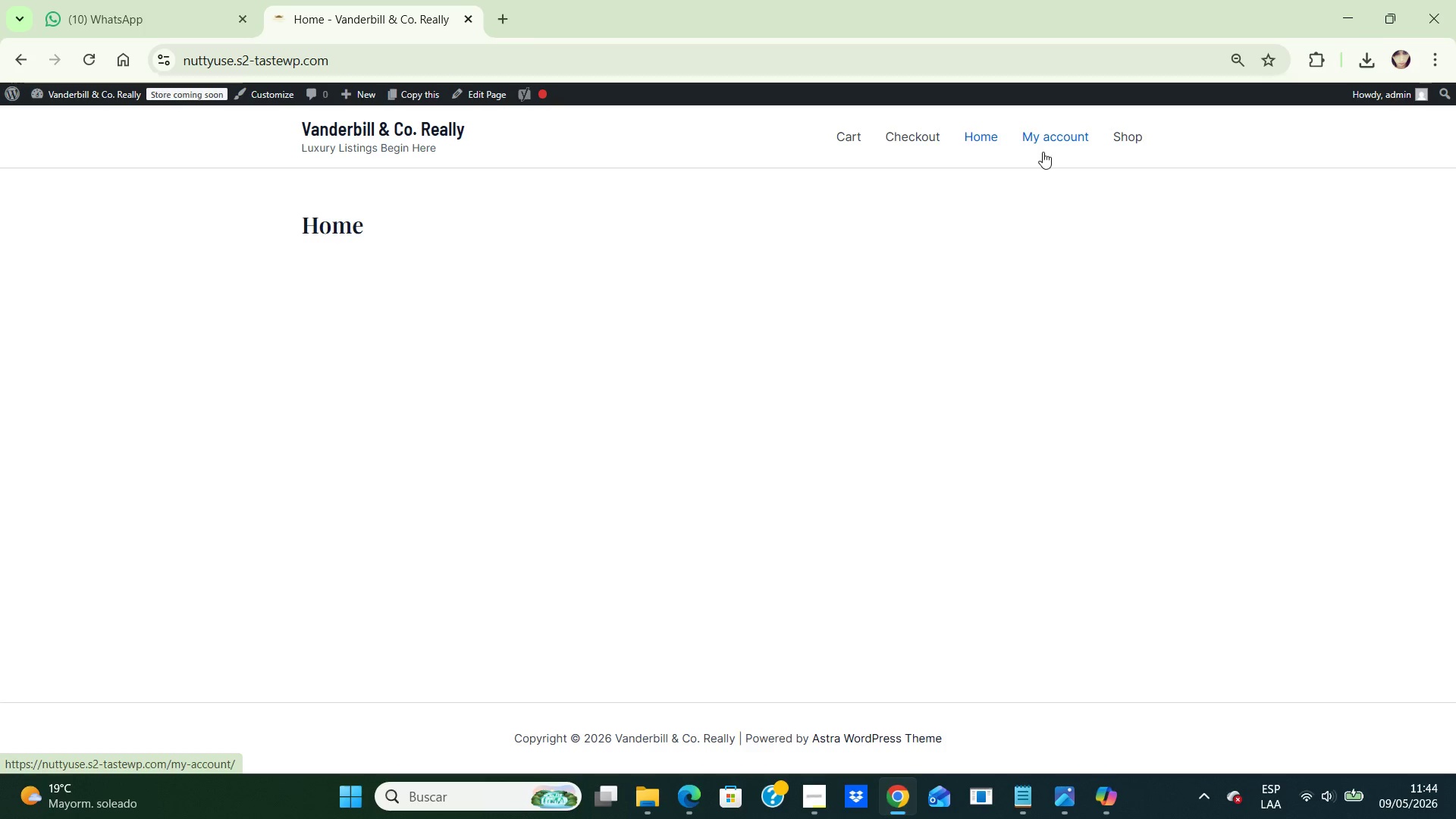 
left_click([1137, 133])
 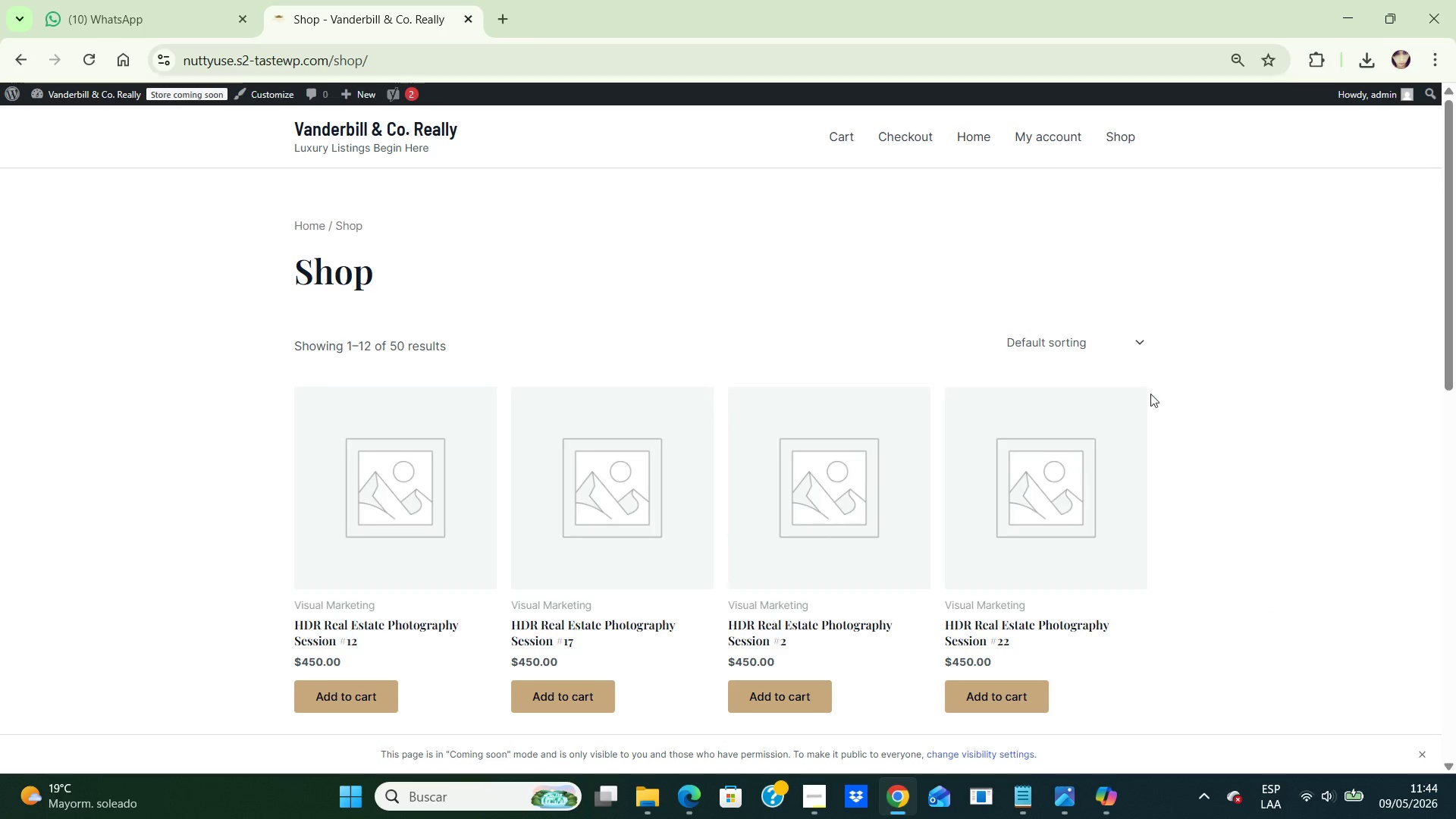 
wait(7.56)
 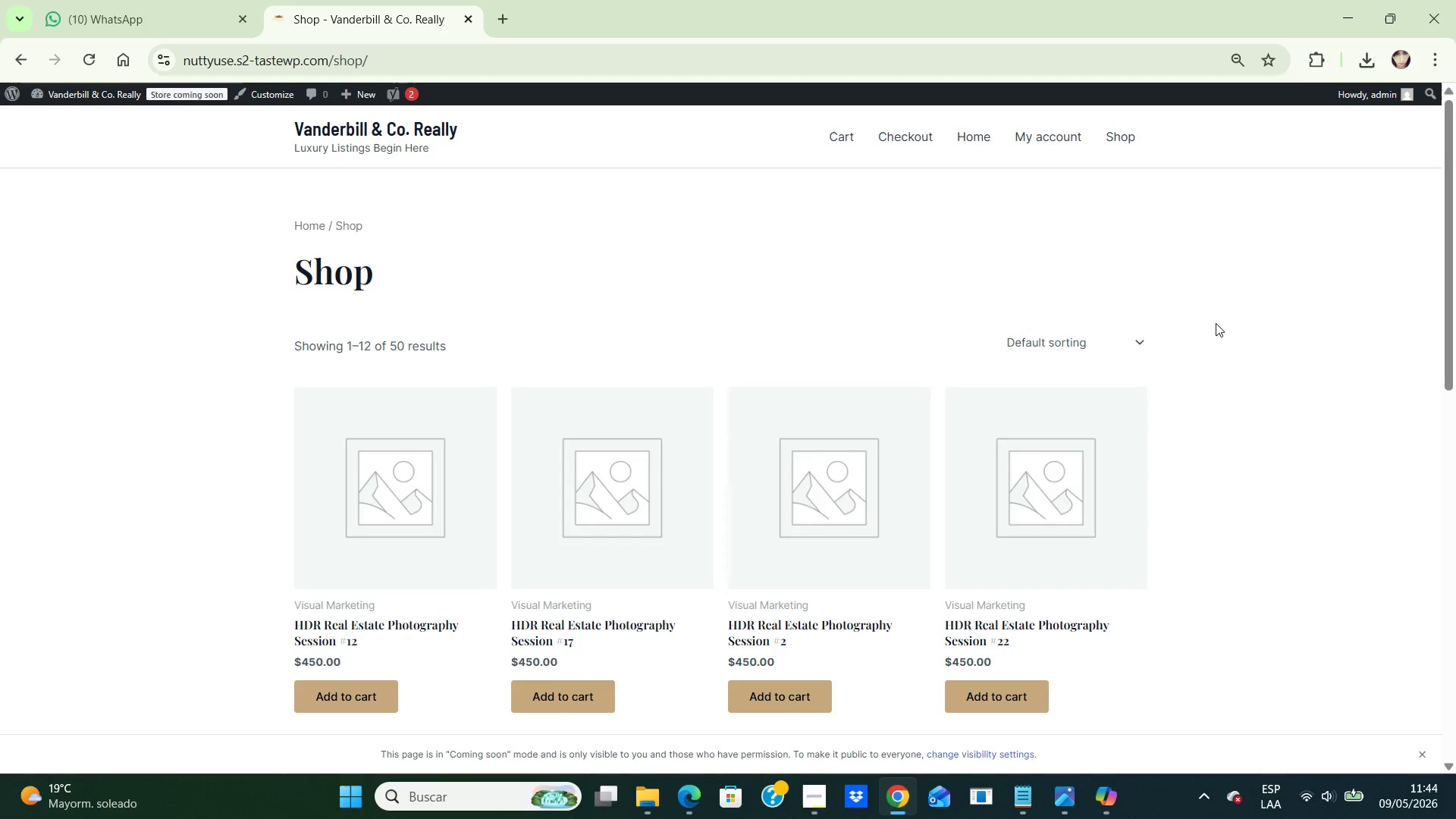 
left_click([1147, 347])
 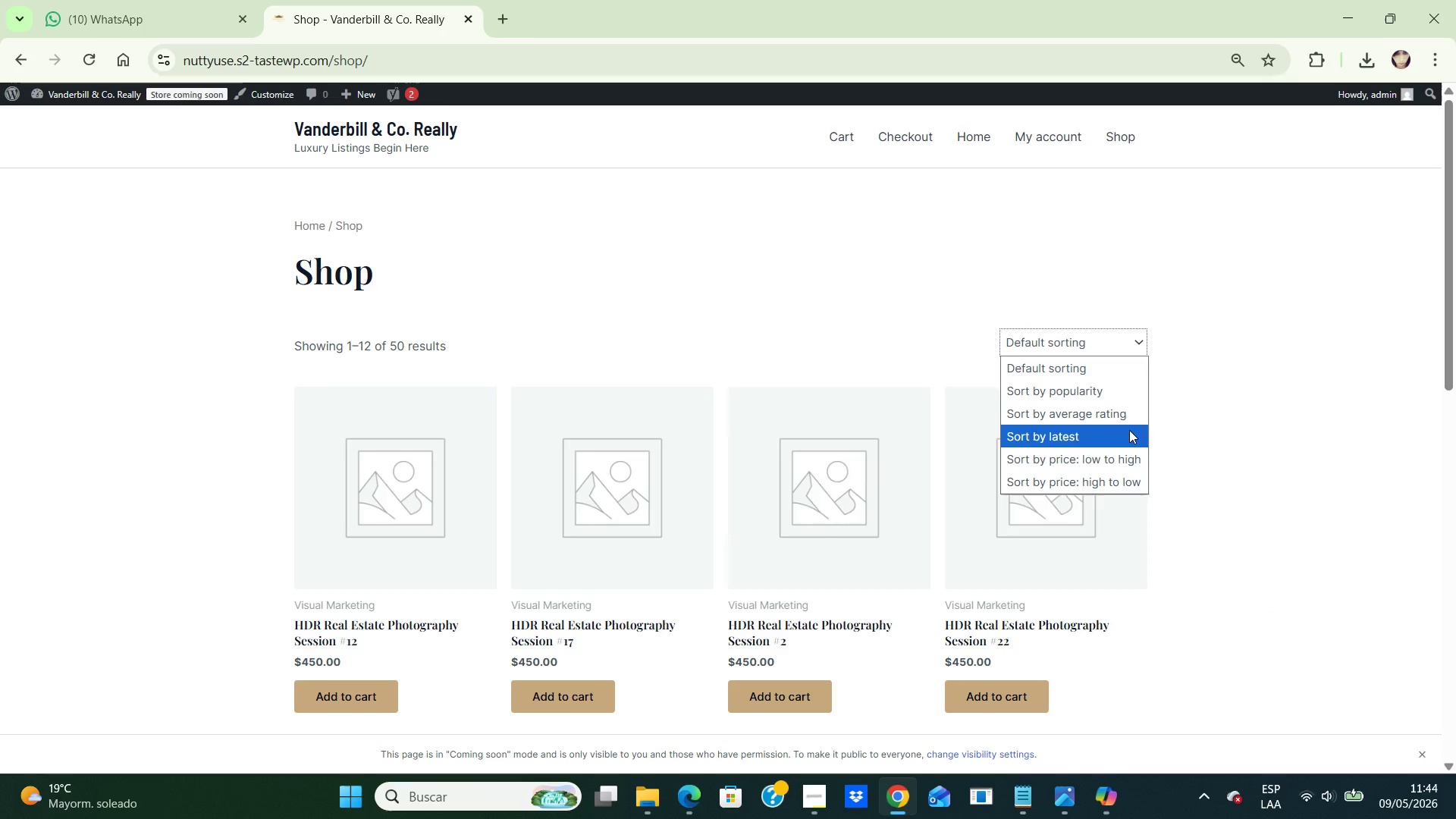 
left_click([1129, 430])
 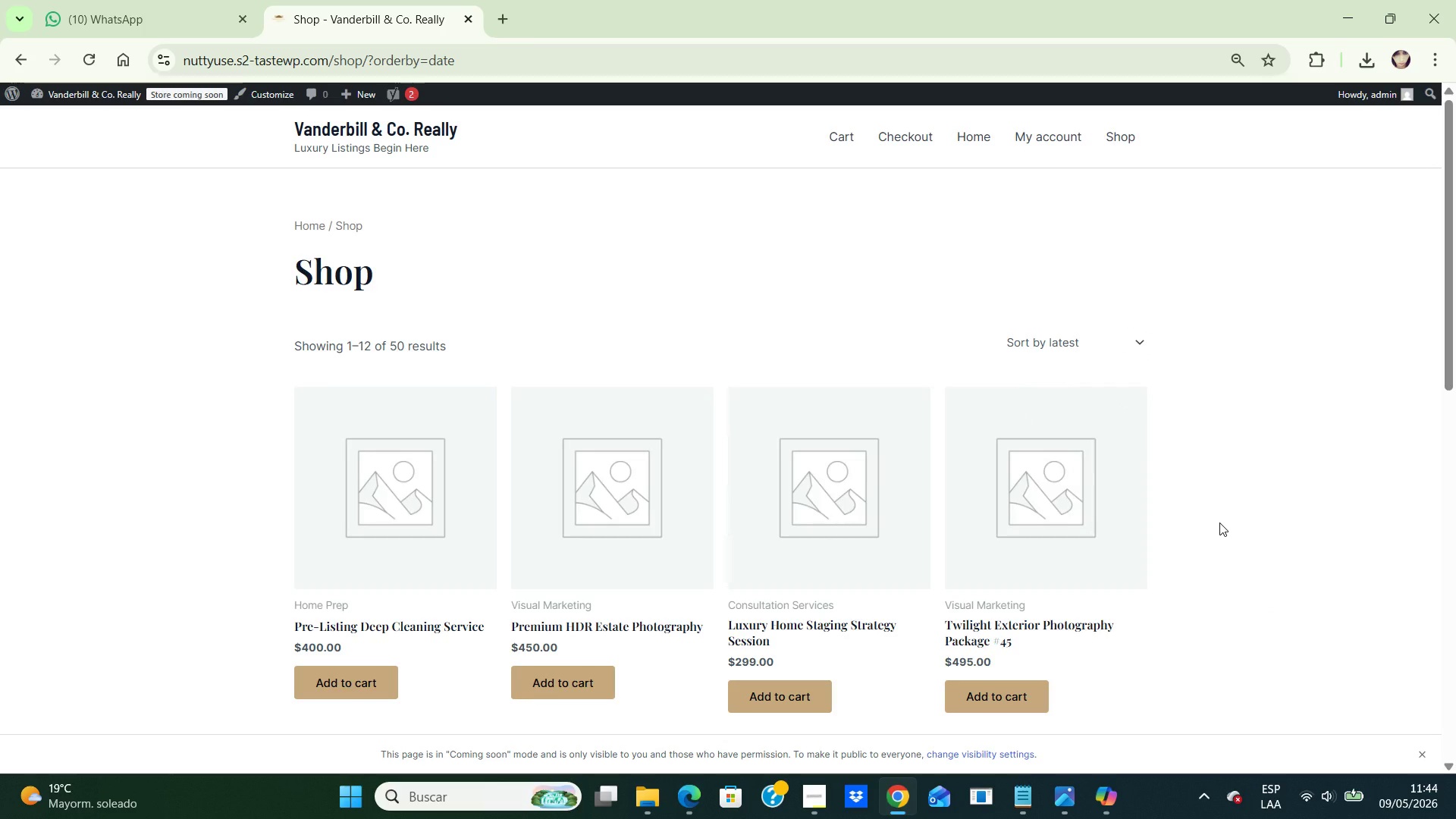 
left_click([1241, 551])
 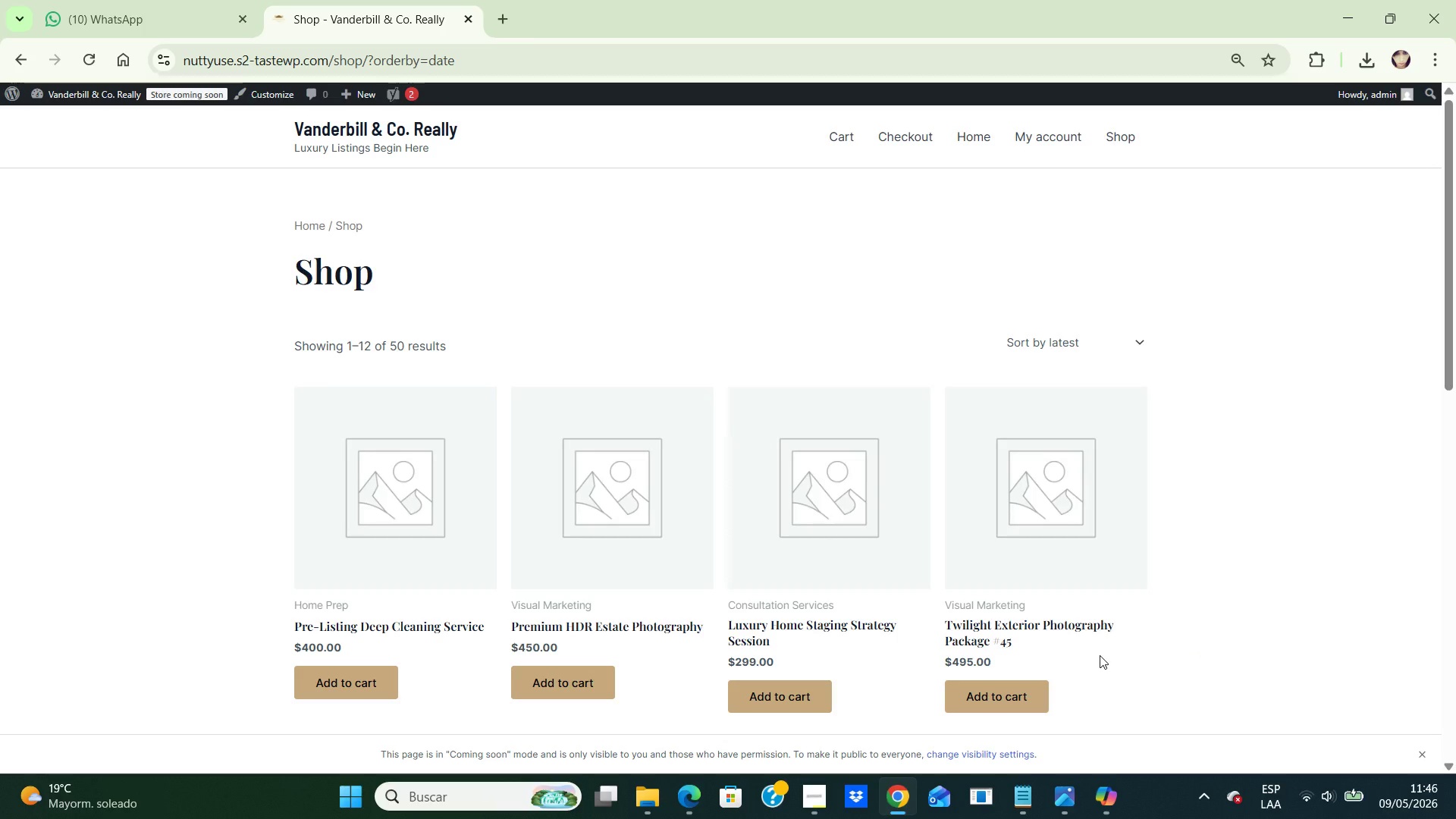 
wait(85.17)
 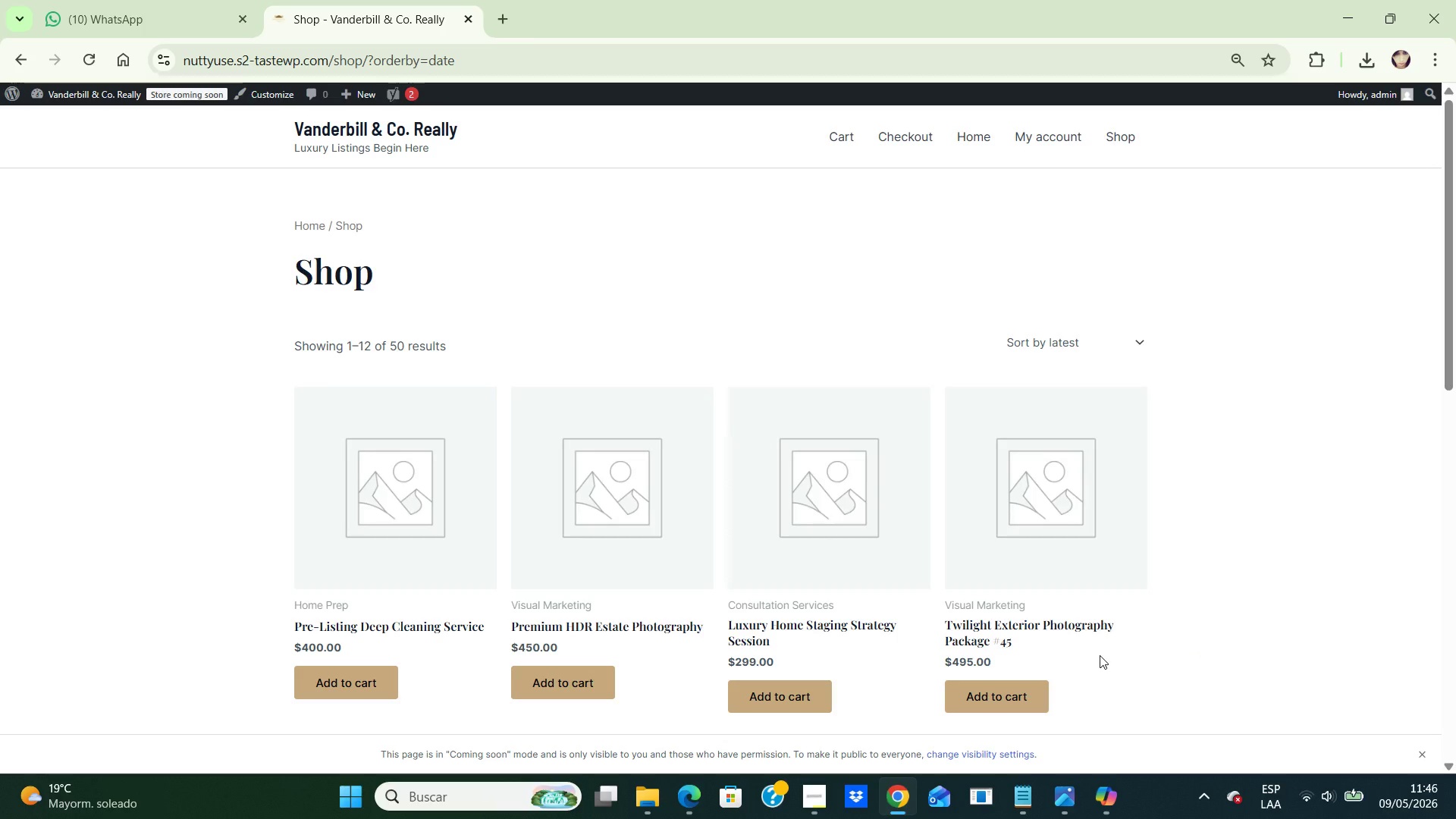 
left_click([1012, 520])
 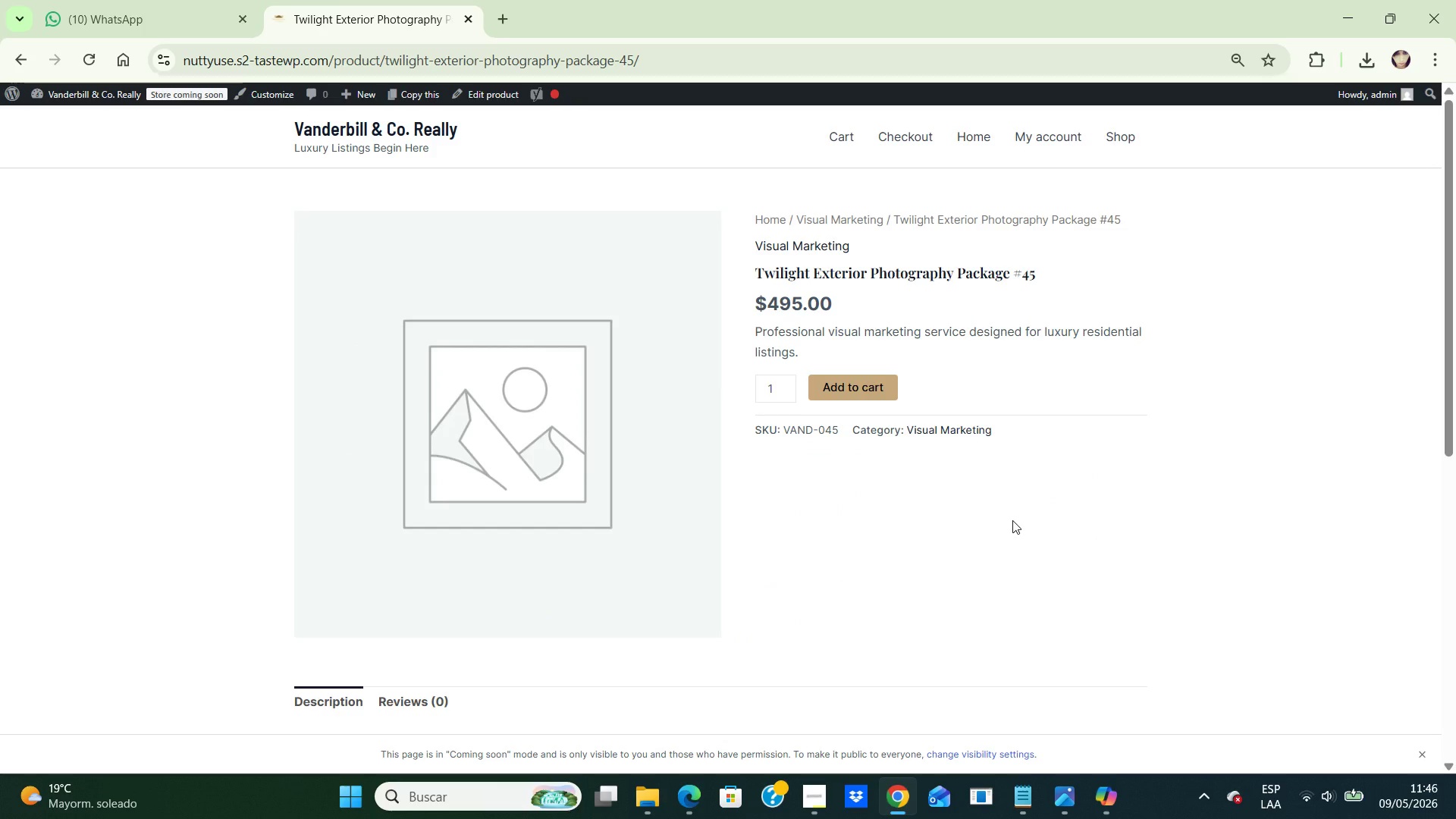 
wait(14.64)
 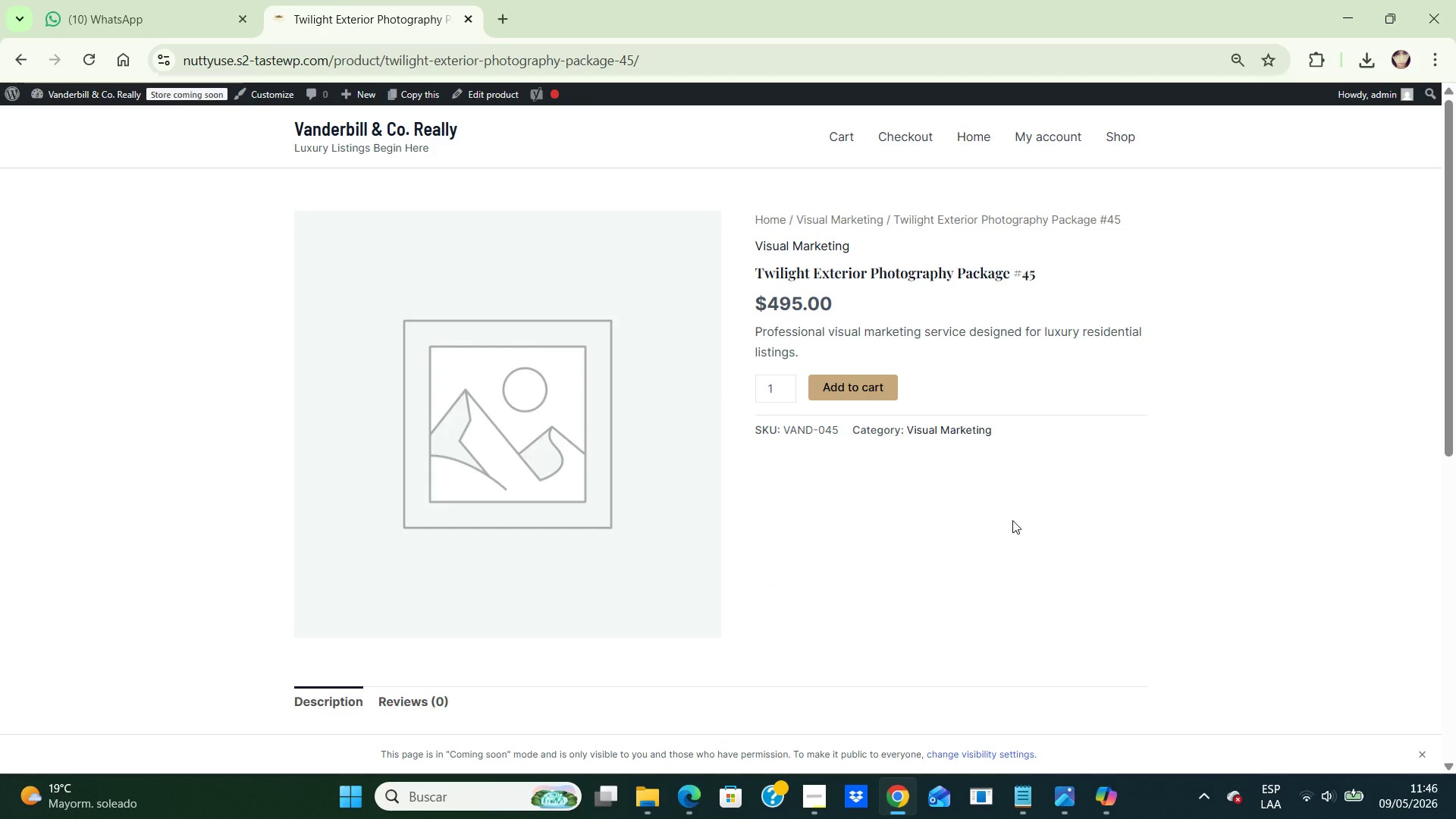 
double_click([992, 269])
 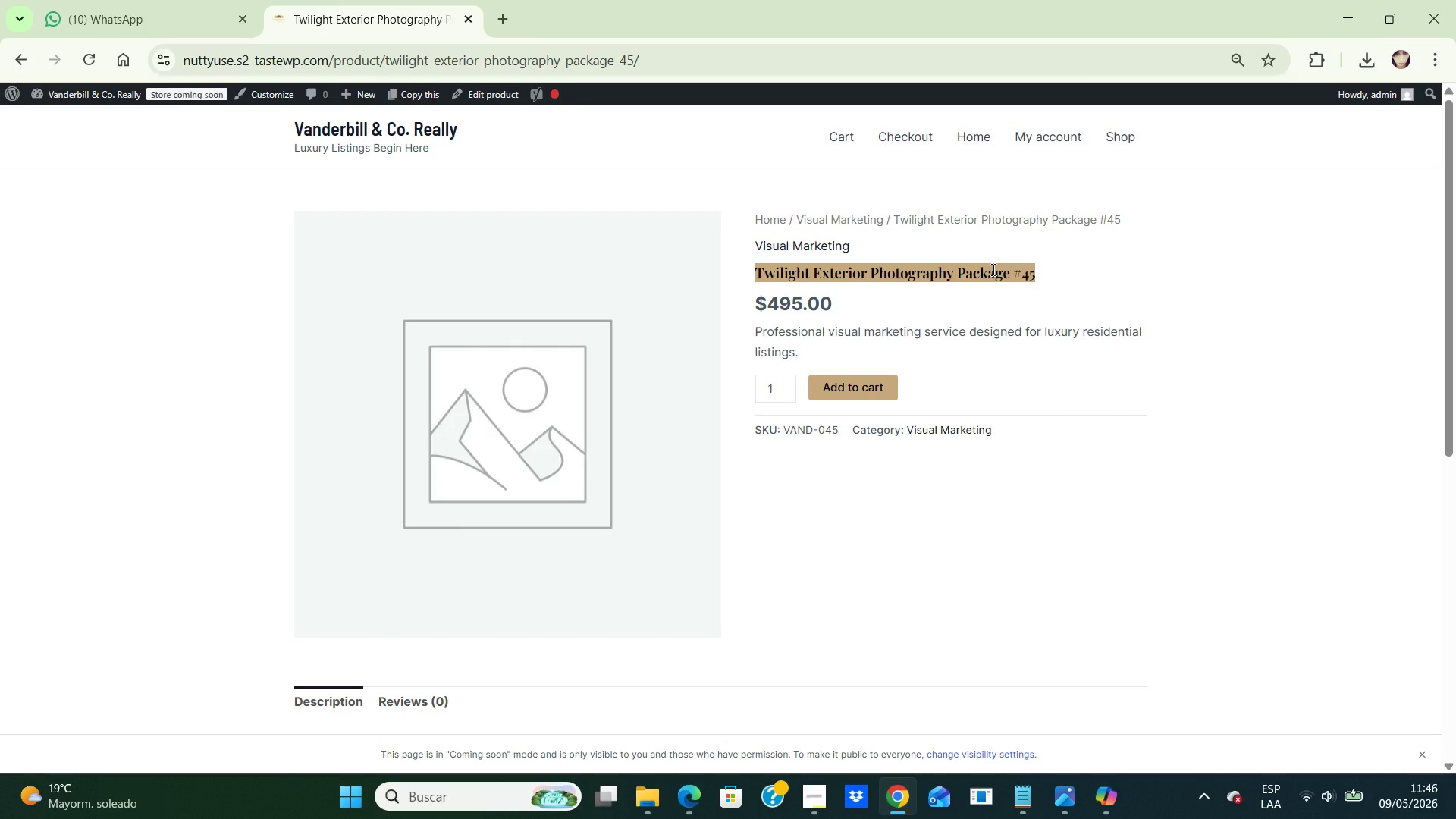 
triple_click([992, 269])
 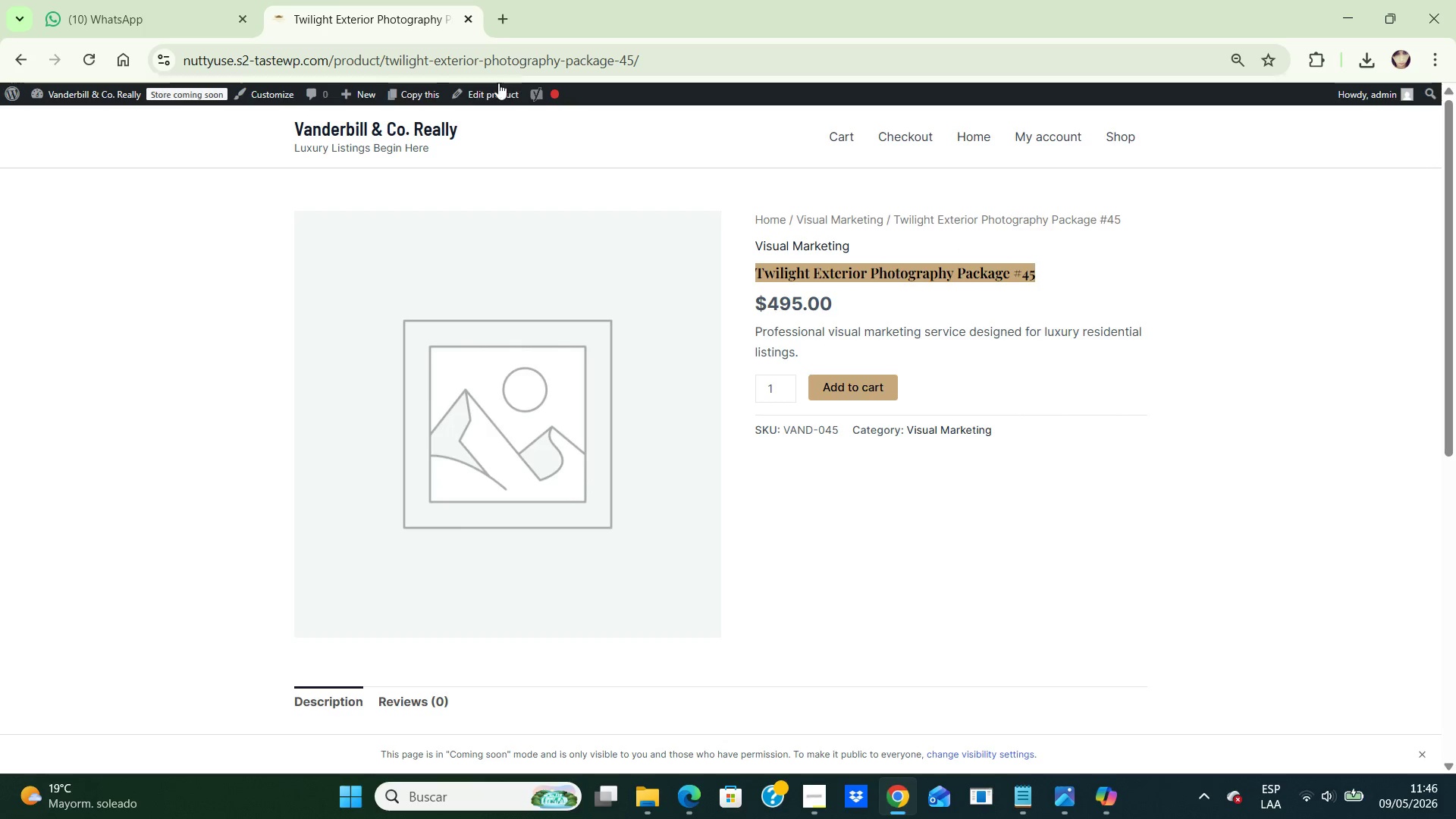 
left_click([481, 96])
 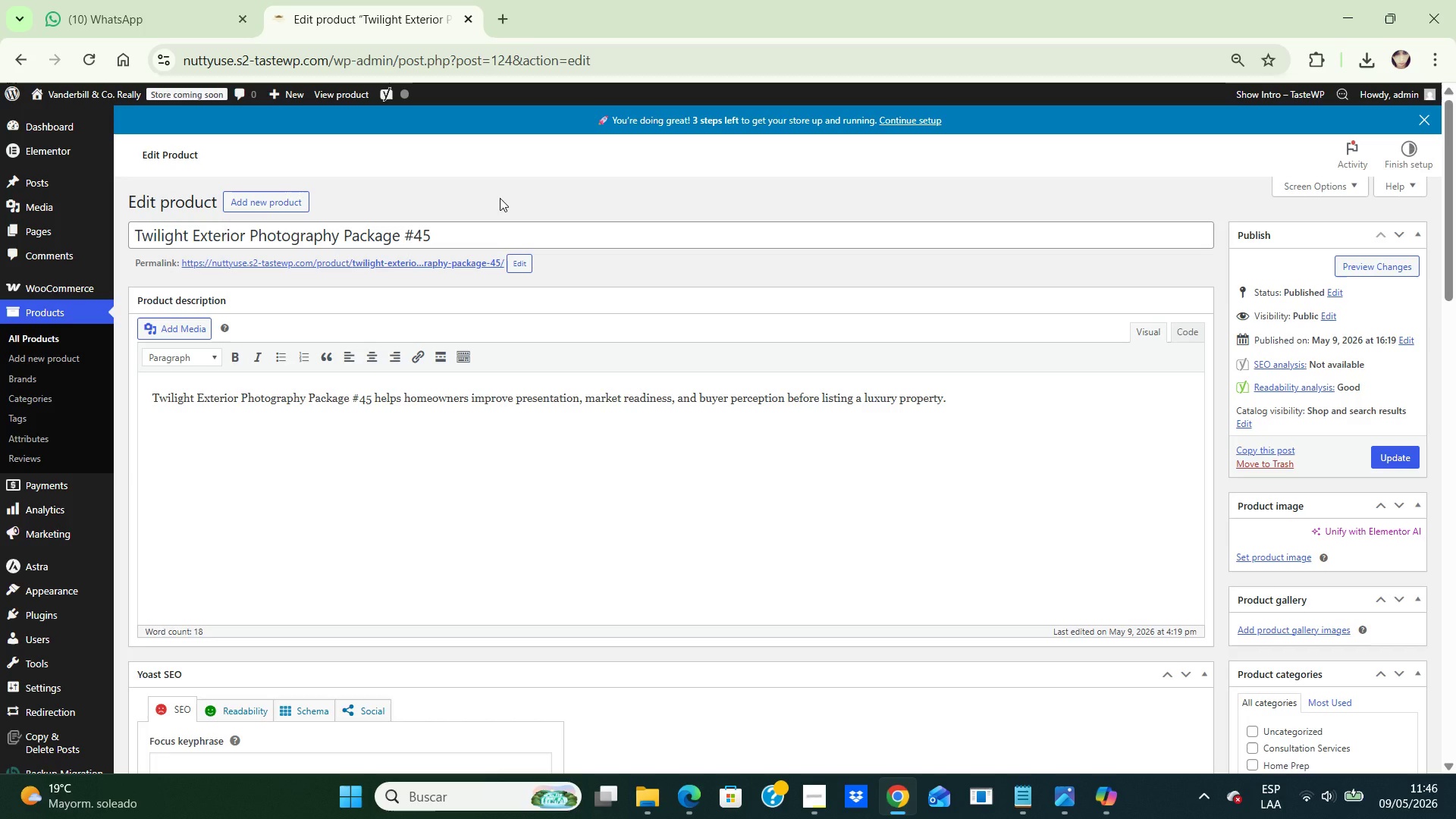 
wait(15.88)
 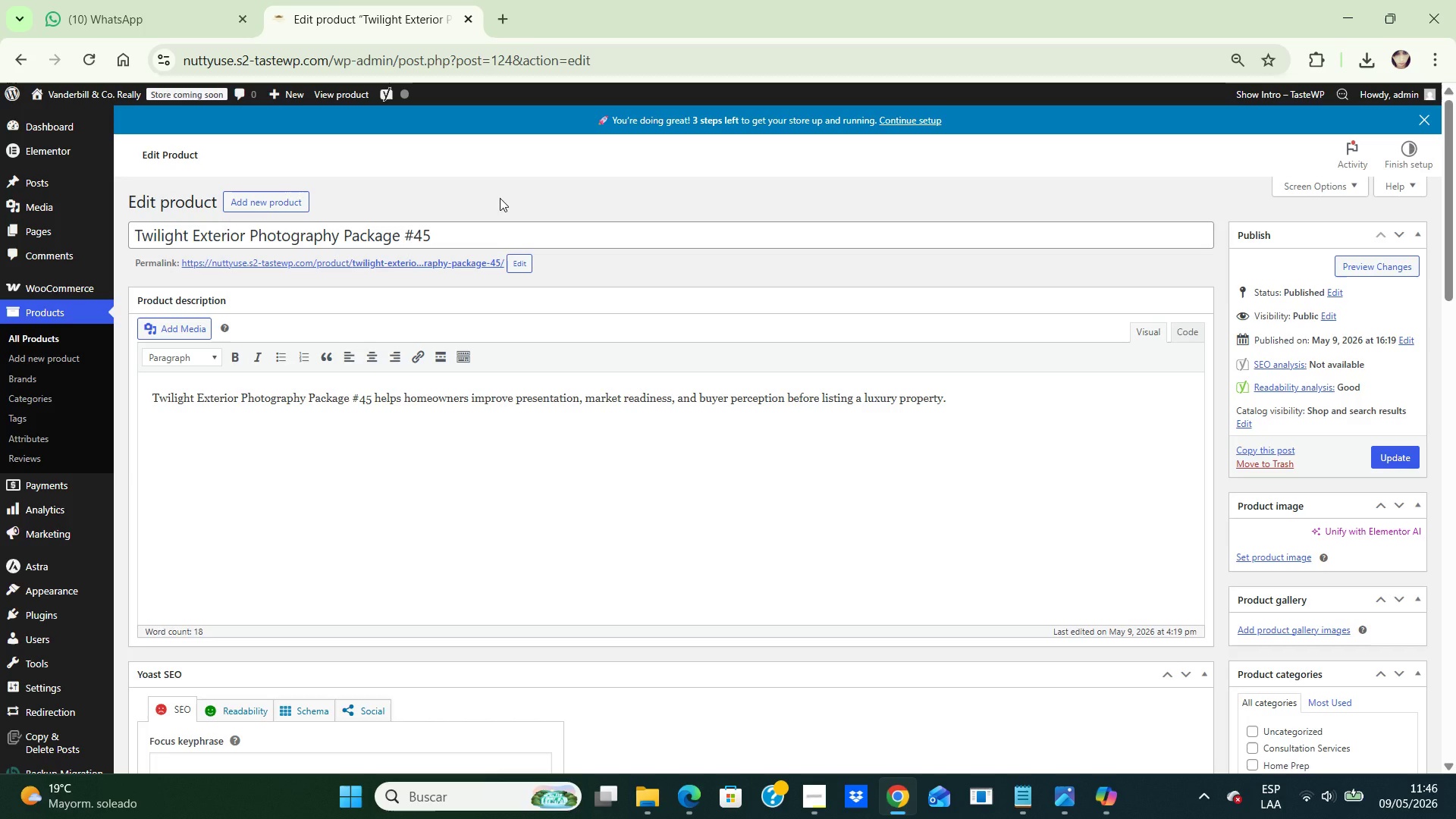 
left_click([462, 233])
 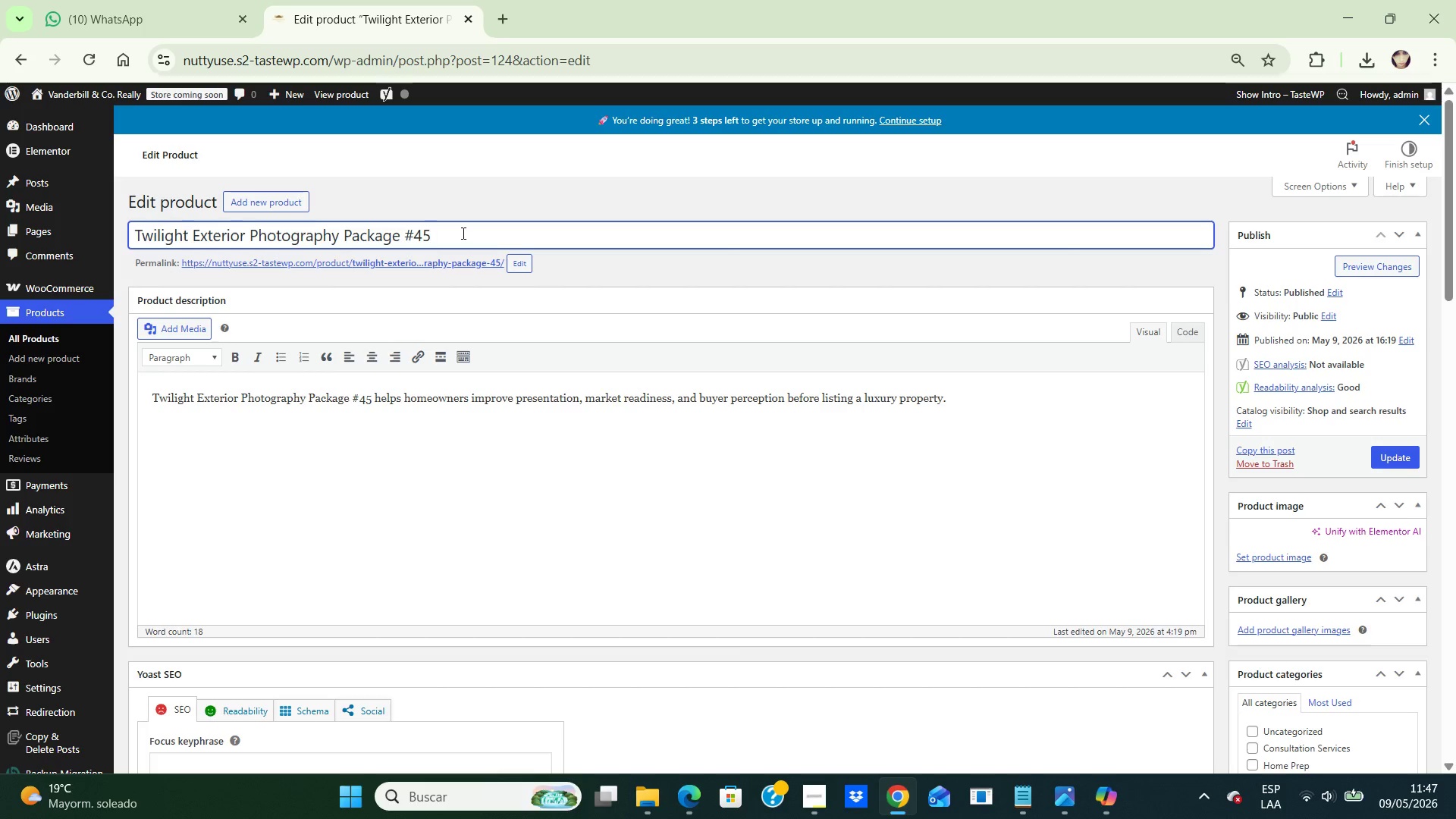 
left_click([462, 233])
 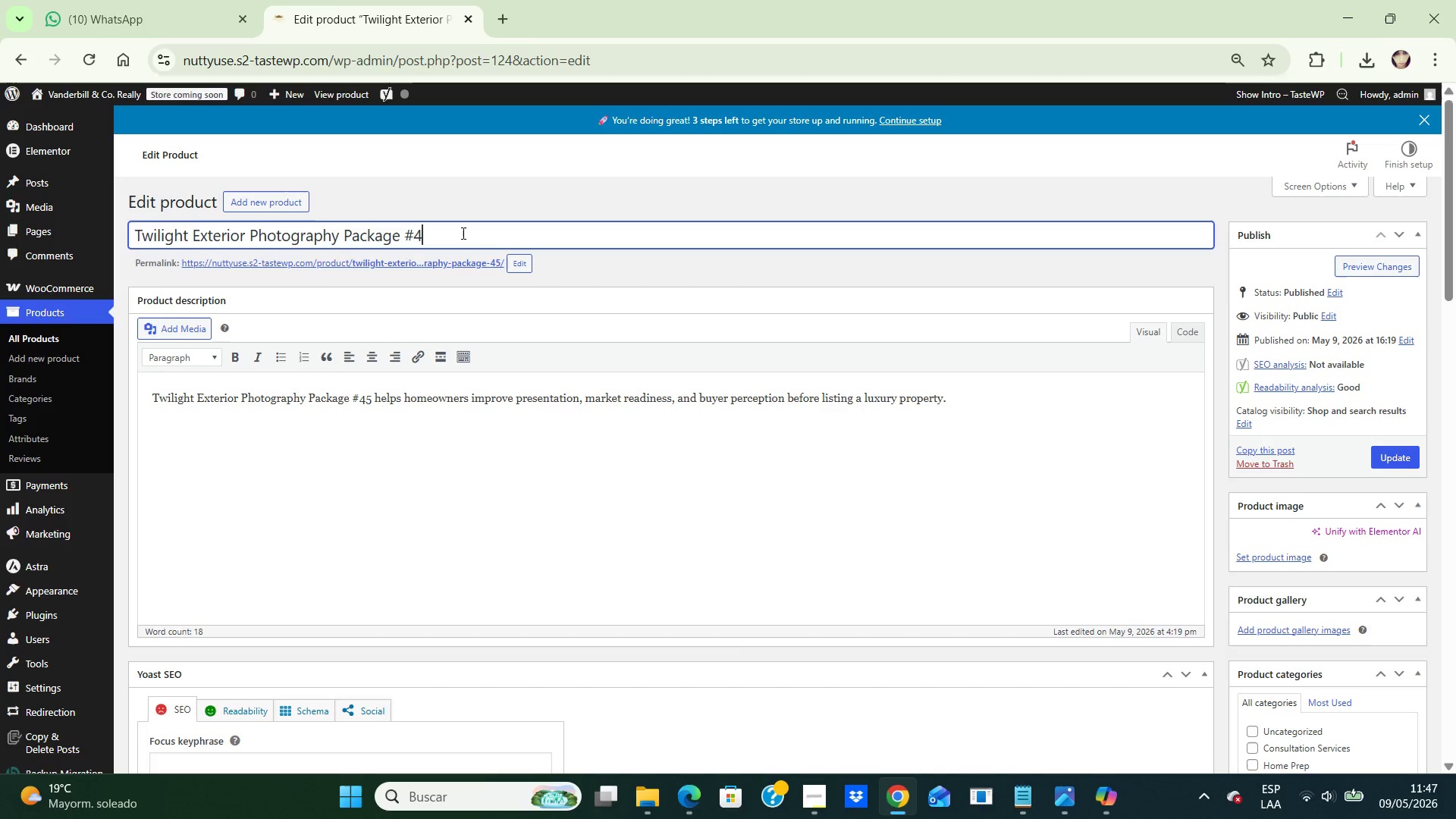 
hold_key(key=Backspace, duration=0.94)
 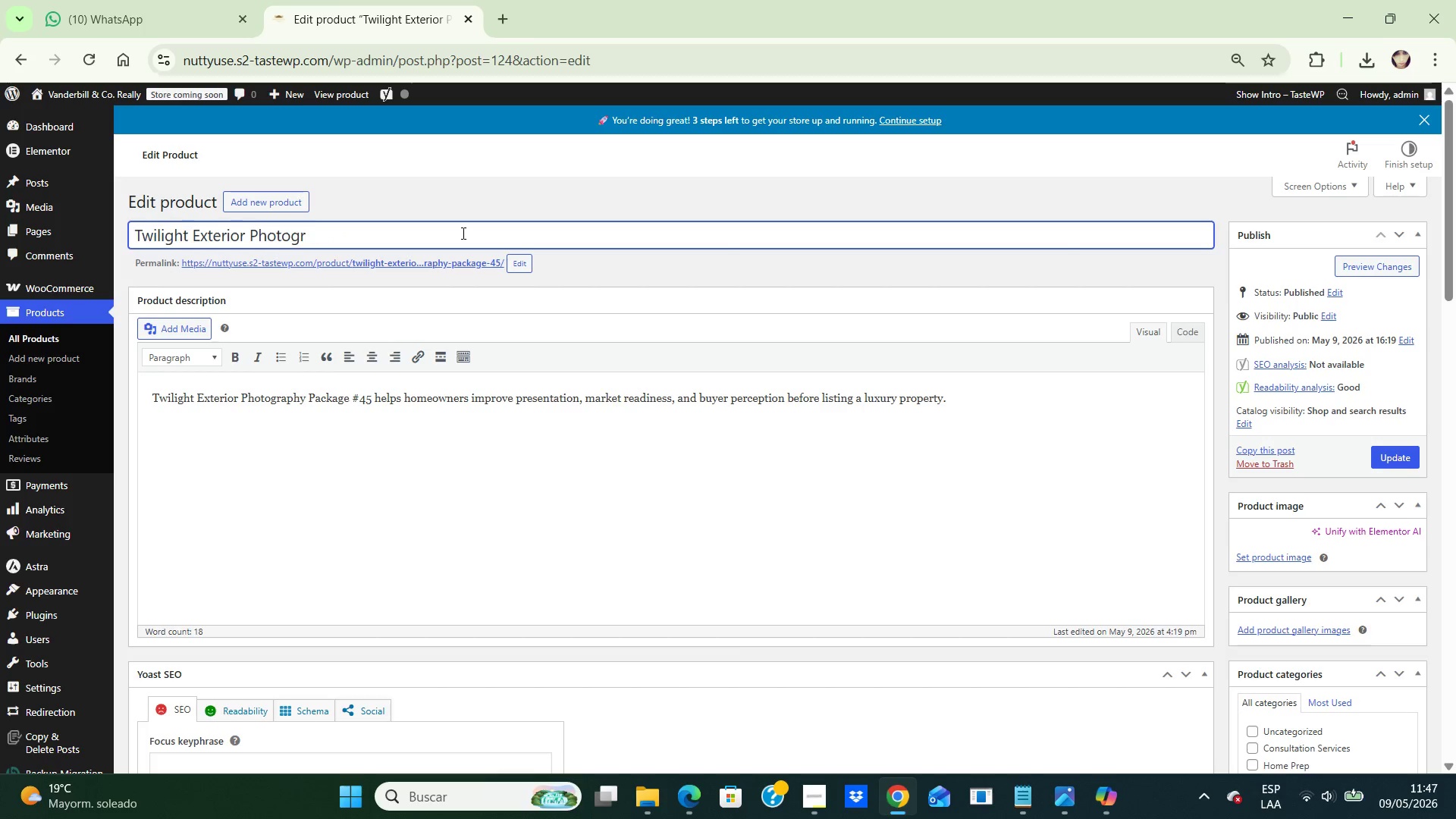 
key(Backspace)
key(Backspace)
key(Backspace)
key(Backspace)
key(Backspace)
key(Backspace)
key(Backspace)
key(Backspace)
key(Backspace)
key(Backspace)
key(Backspace)
key(Backspace)
key(Backspace)
key(Backspace)
key(Backspace)
key(Backspace)
key(Backspace)
type(Luxury Exterior Photography)
 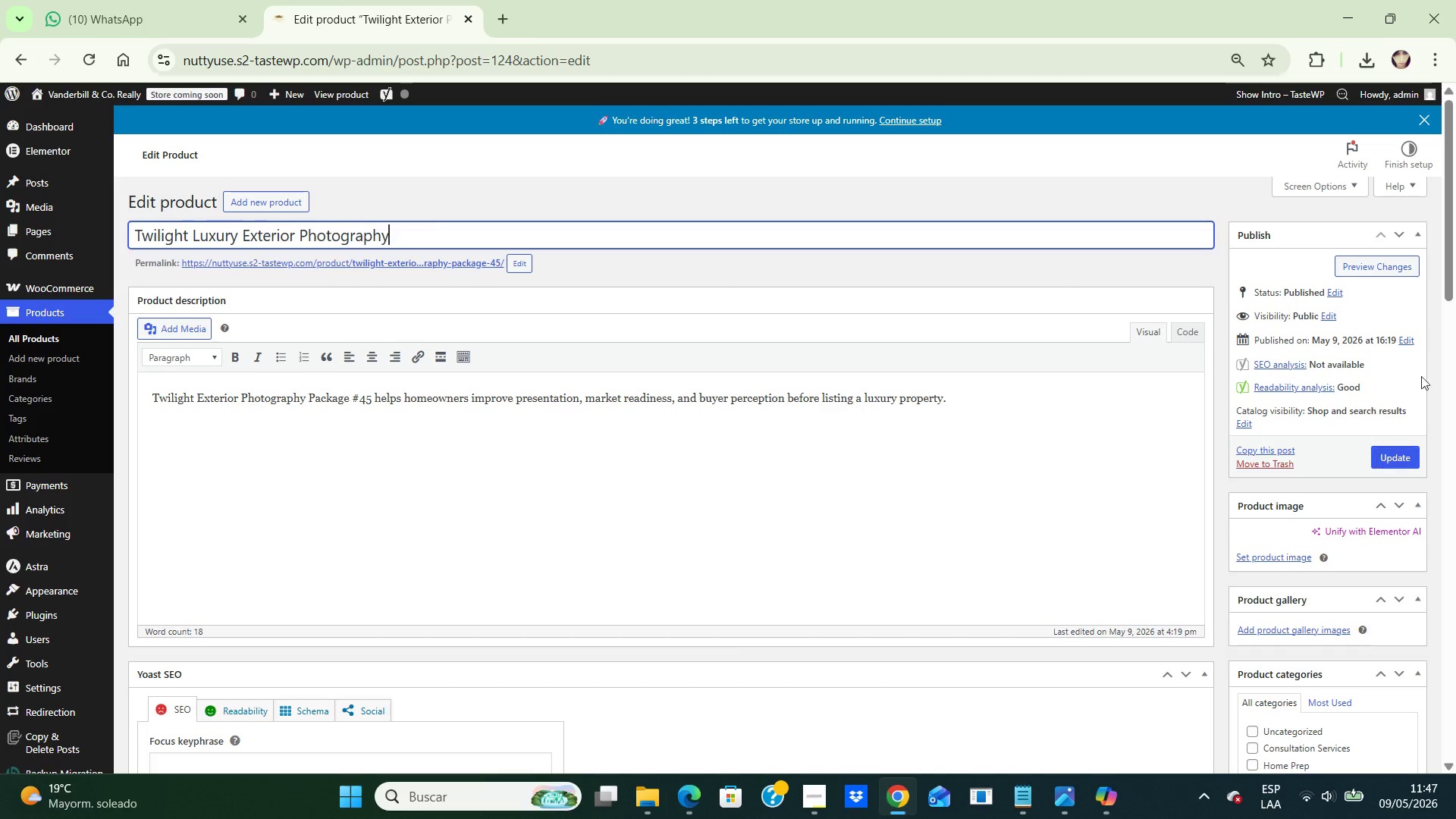 
wait(6.48)
 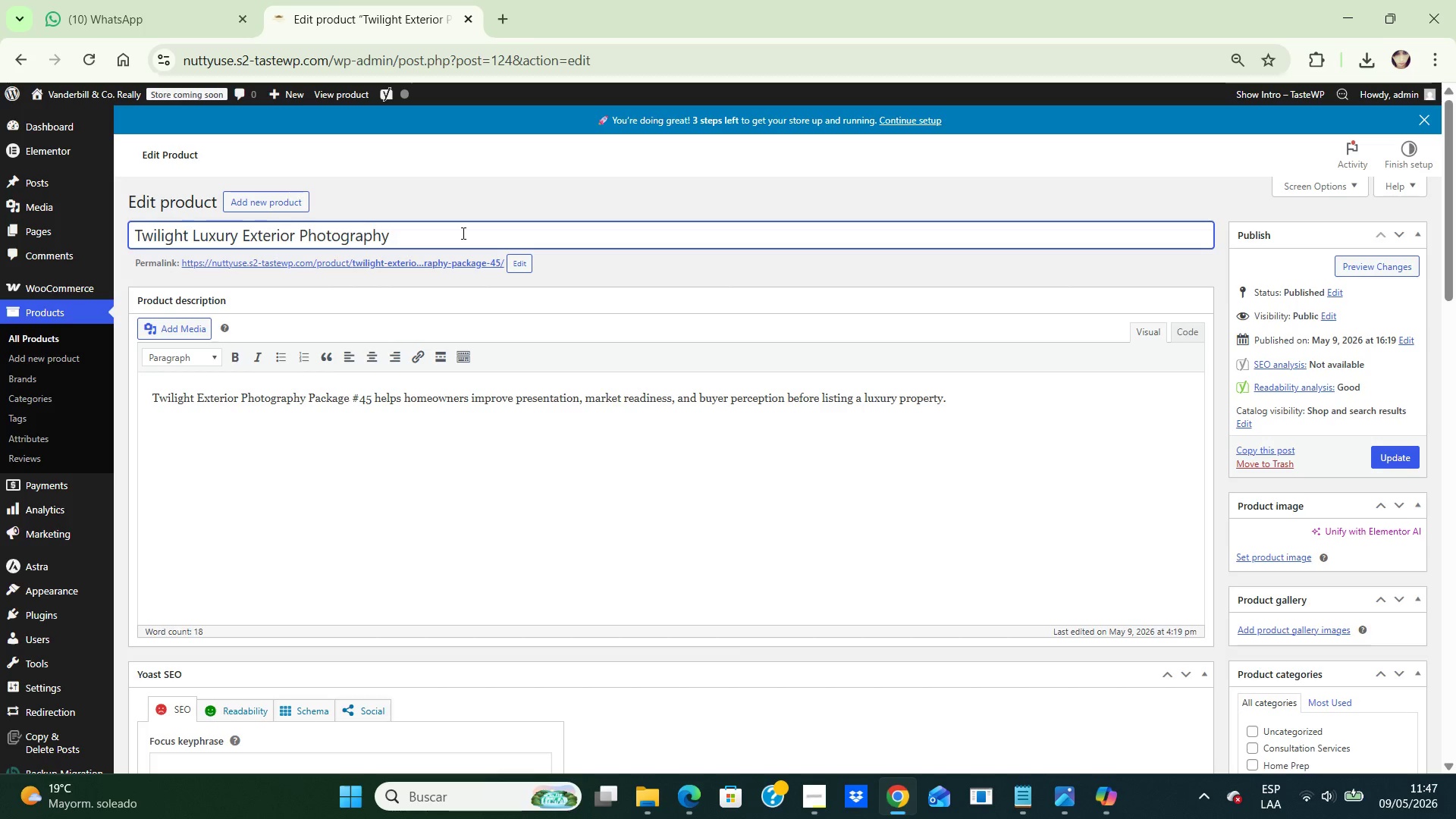 
left_click_drag(start_coordinate=[1443, 239], to_coordinate=[1454, 628])
 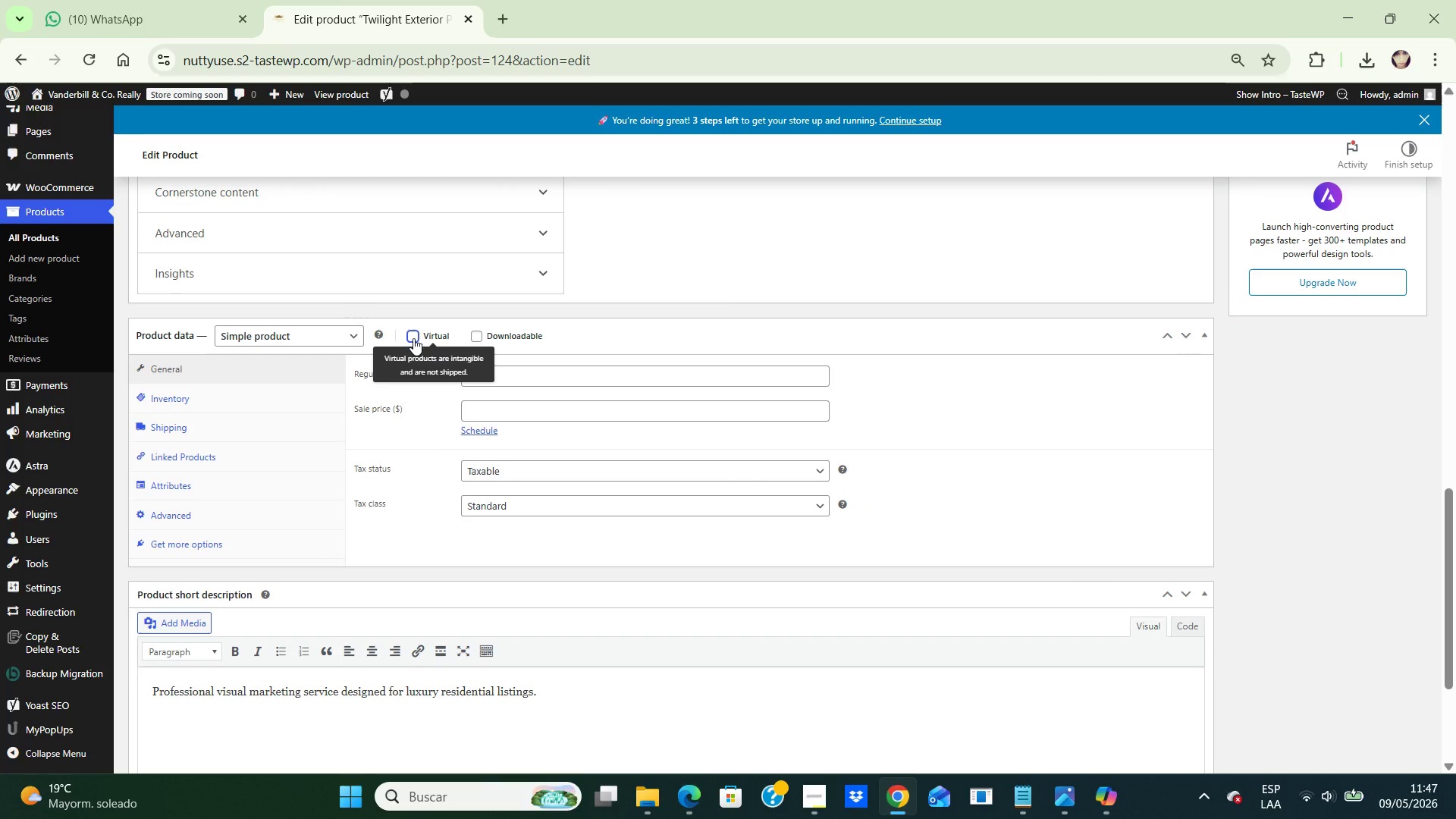 
left_click([413, 338])
 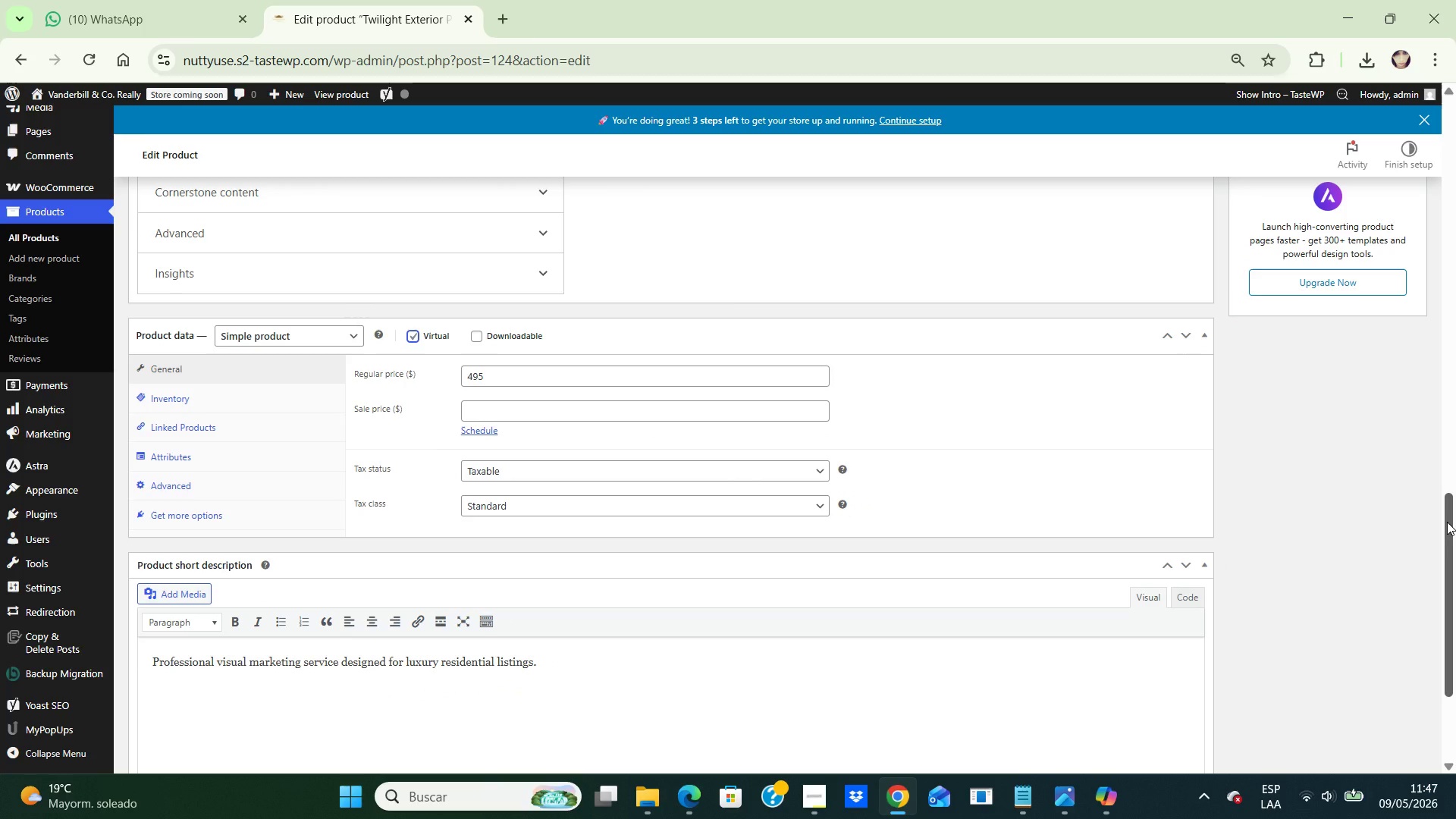 
left_click_drag(start_coordinate=[1447, 522], to_coordinate=[1443, 86])
 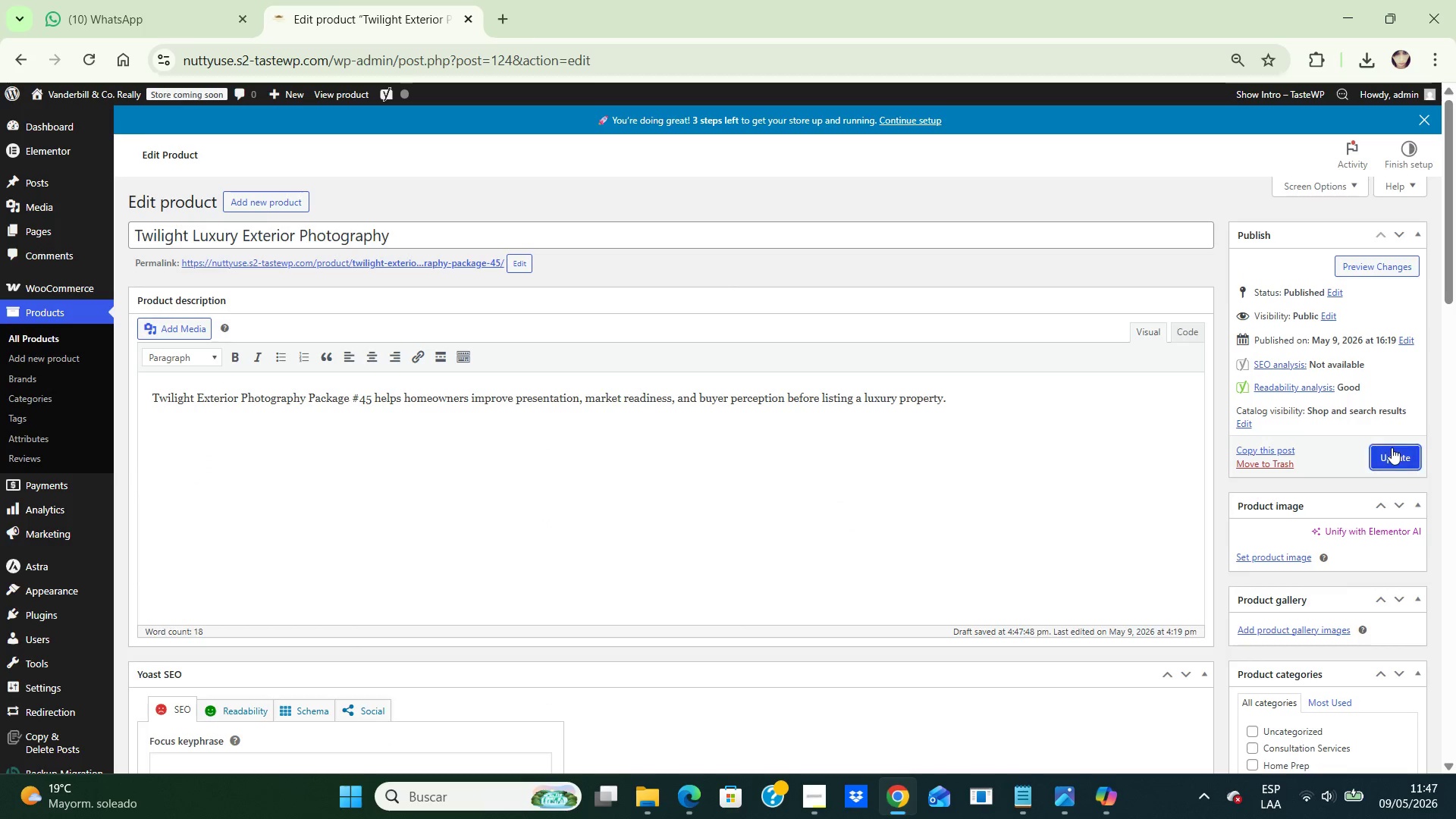 
left_click([1392, 447])
 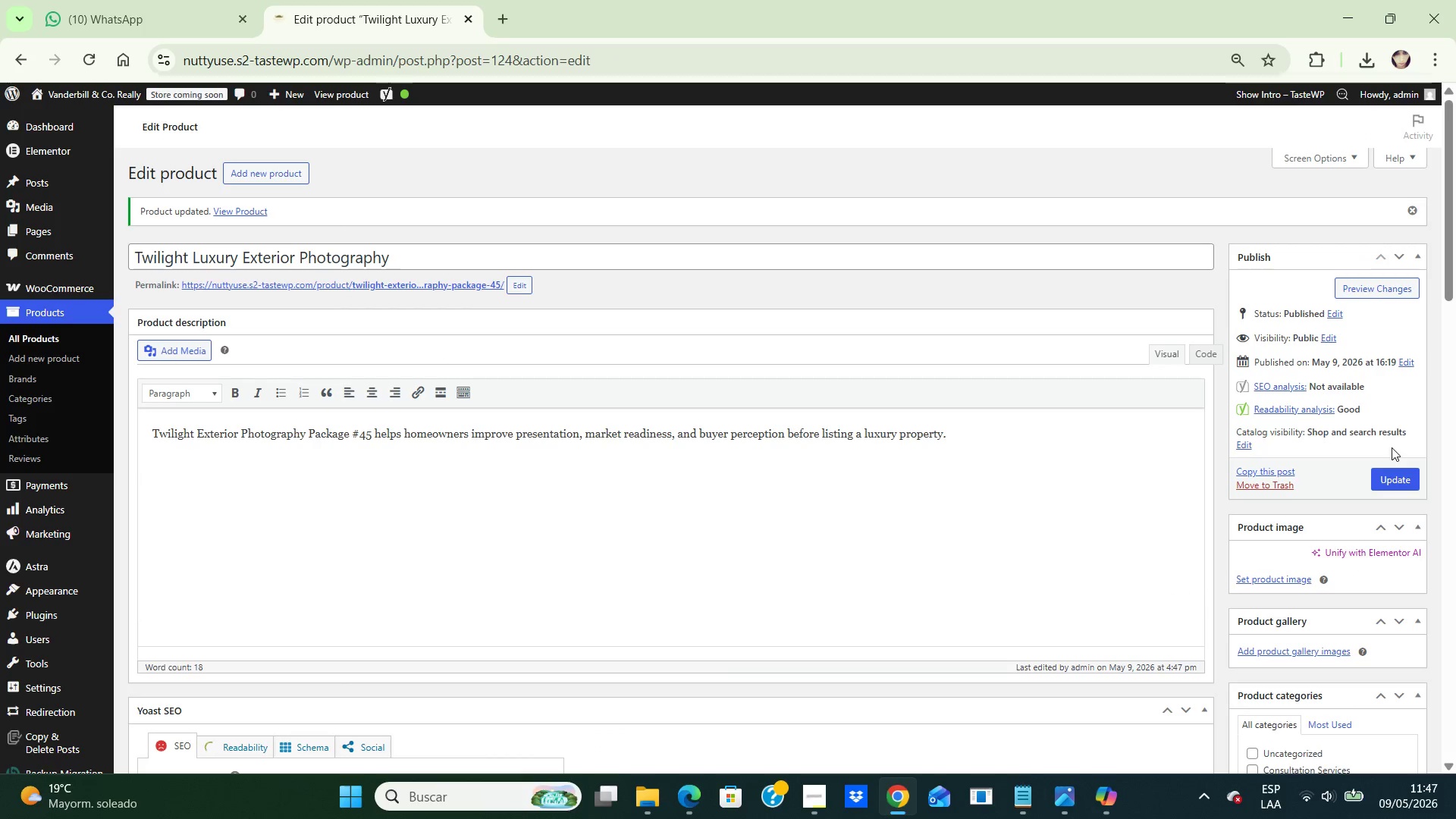 
wait(8.66)
 